 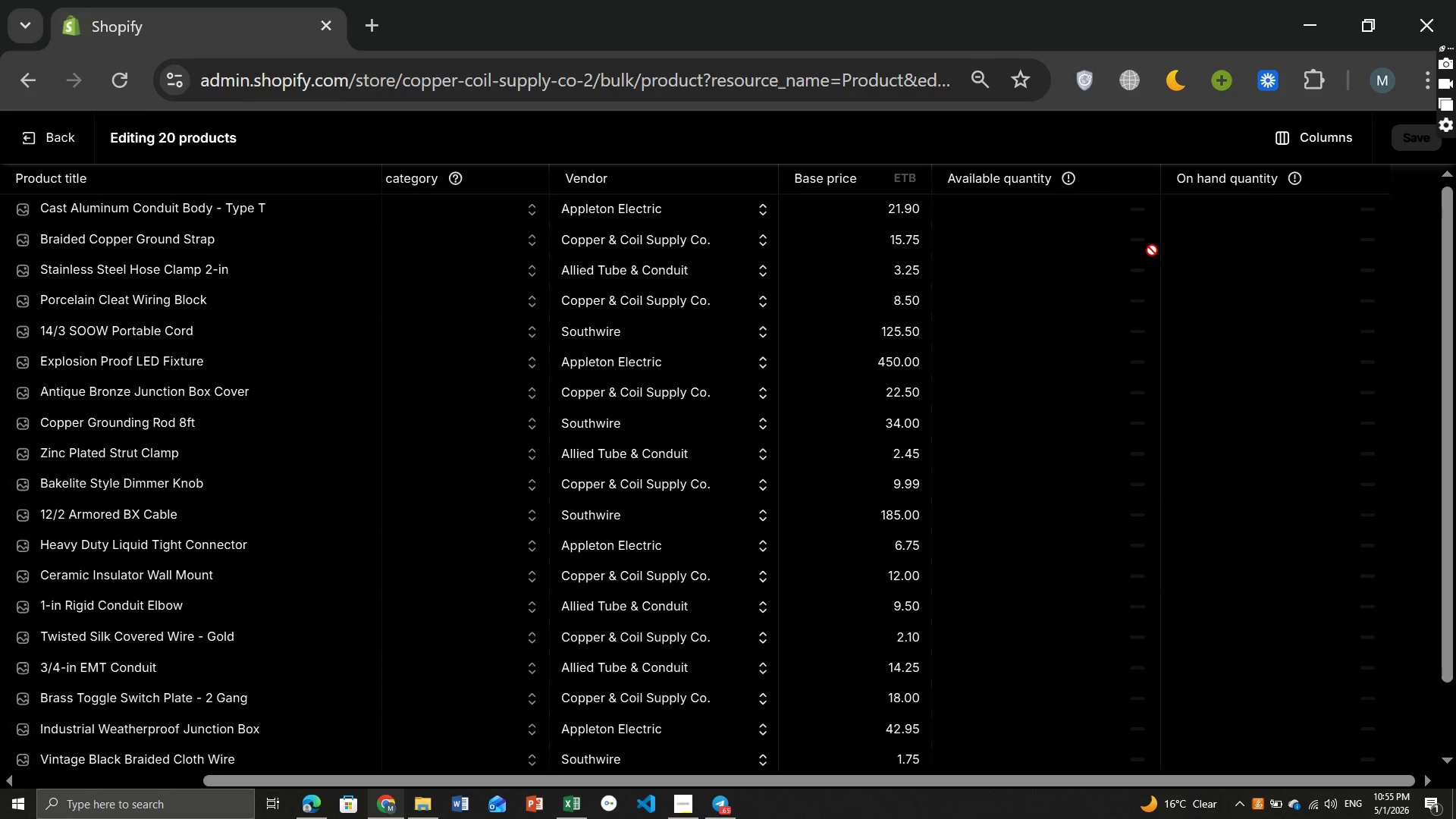 
mouse_move([1294, 178])
 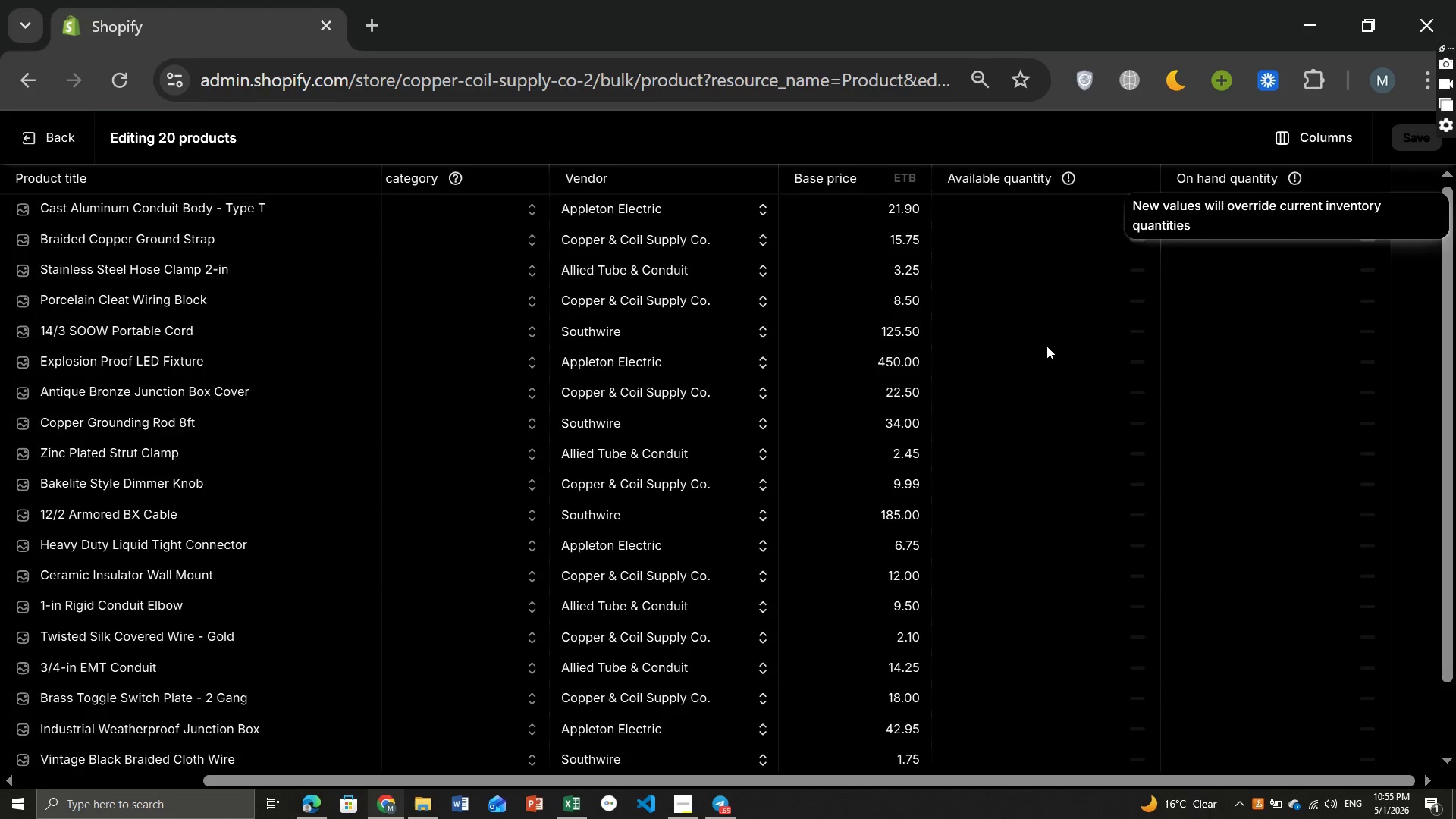 
mouse_move([1068, 322])
 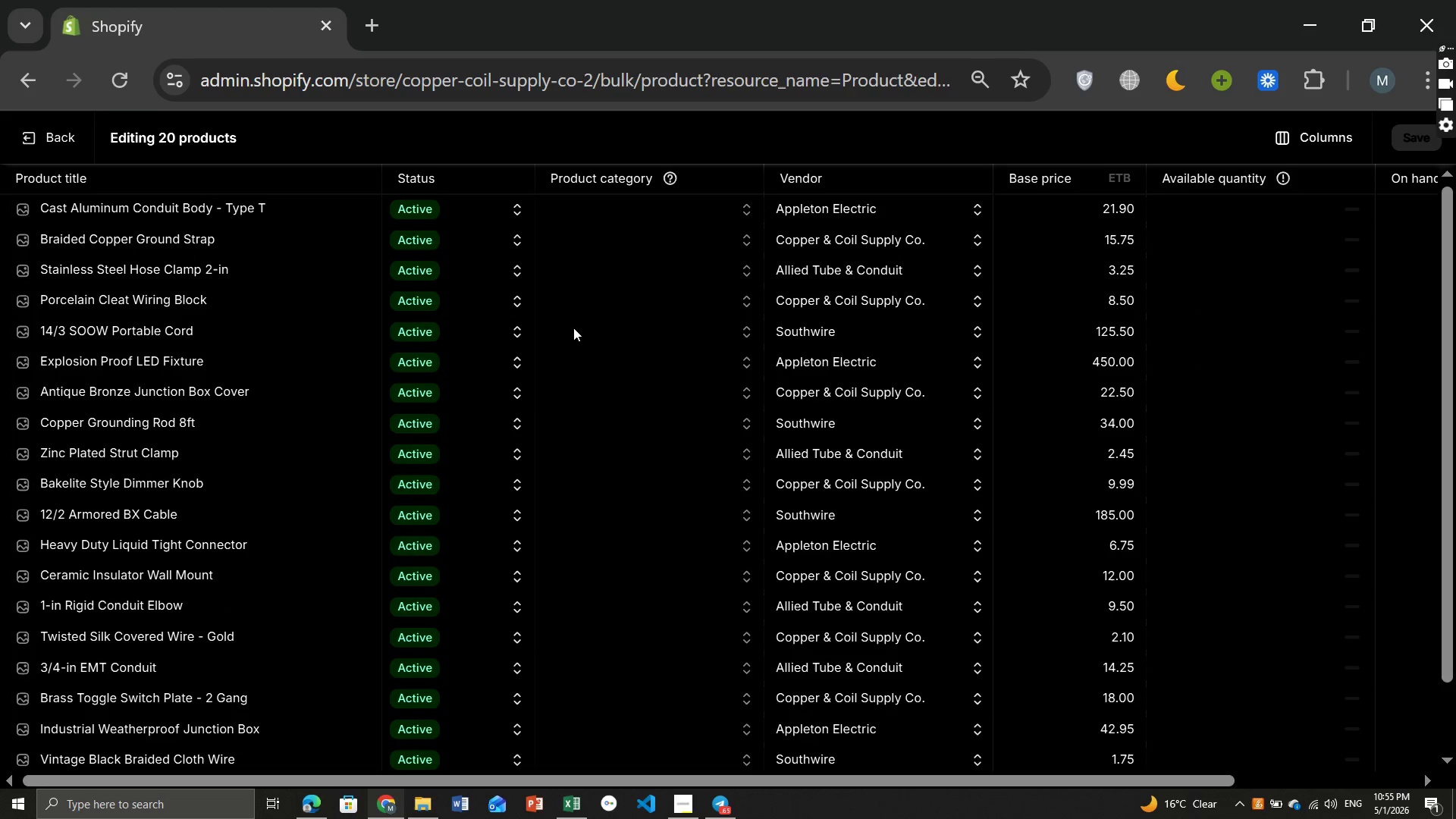 
wait(13.35)
 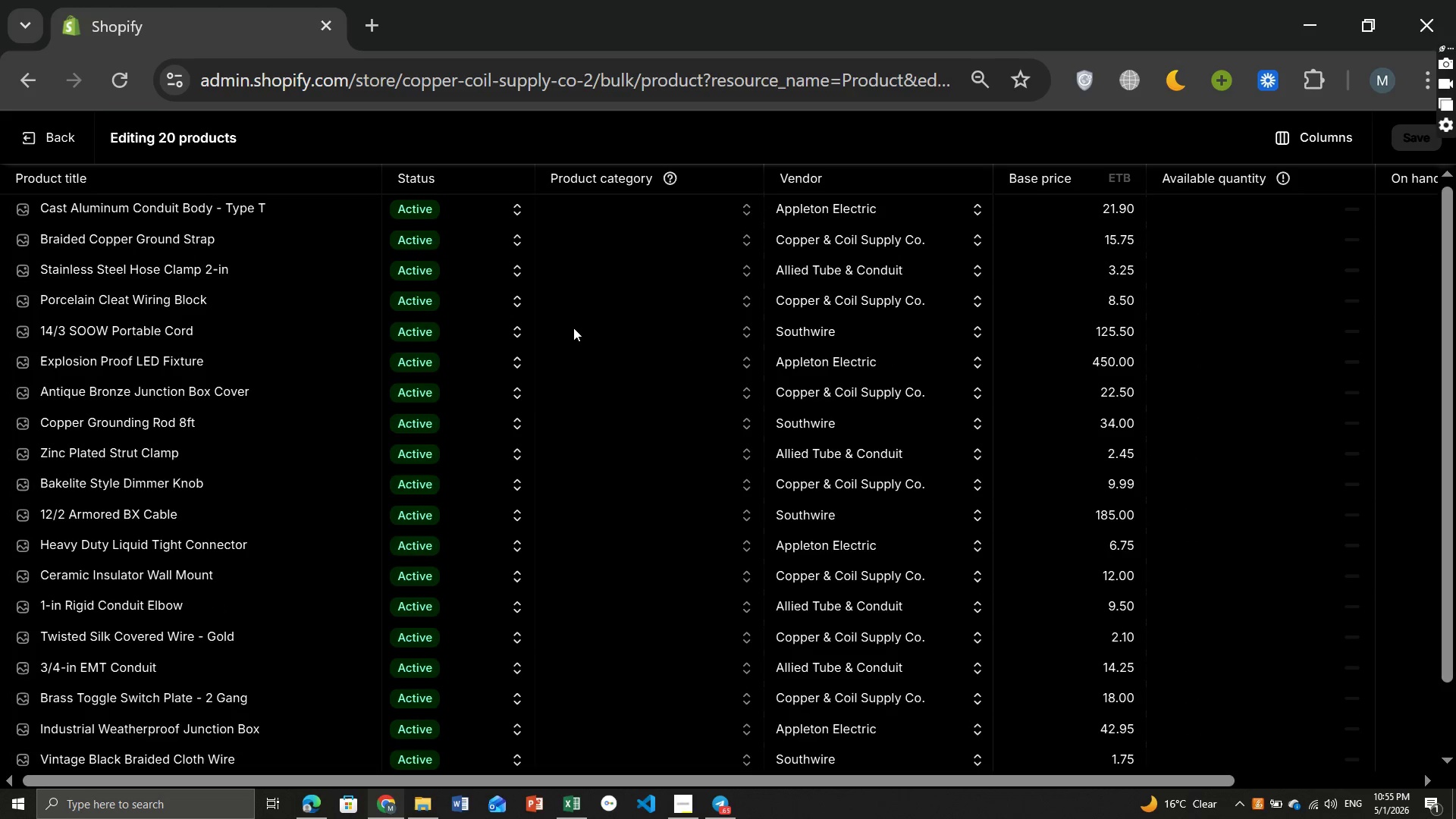 
left_click([1313, 134])
 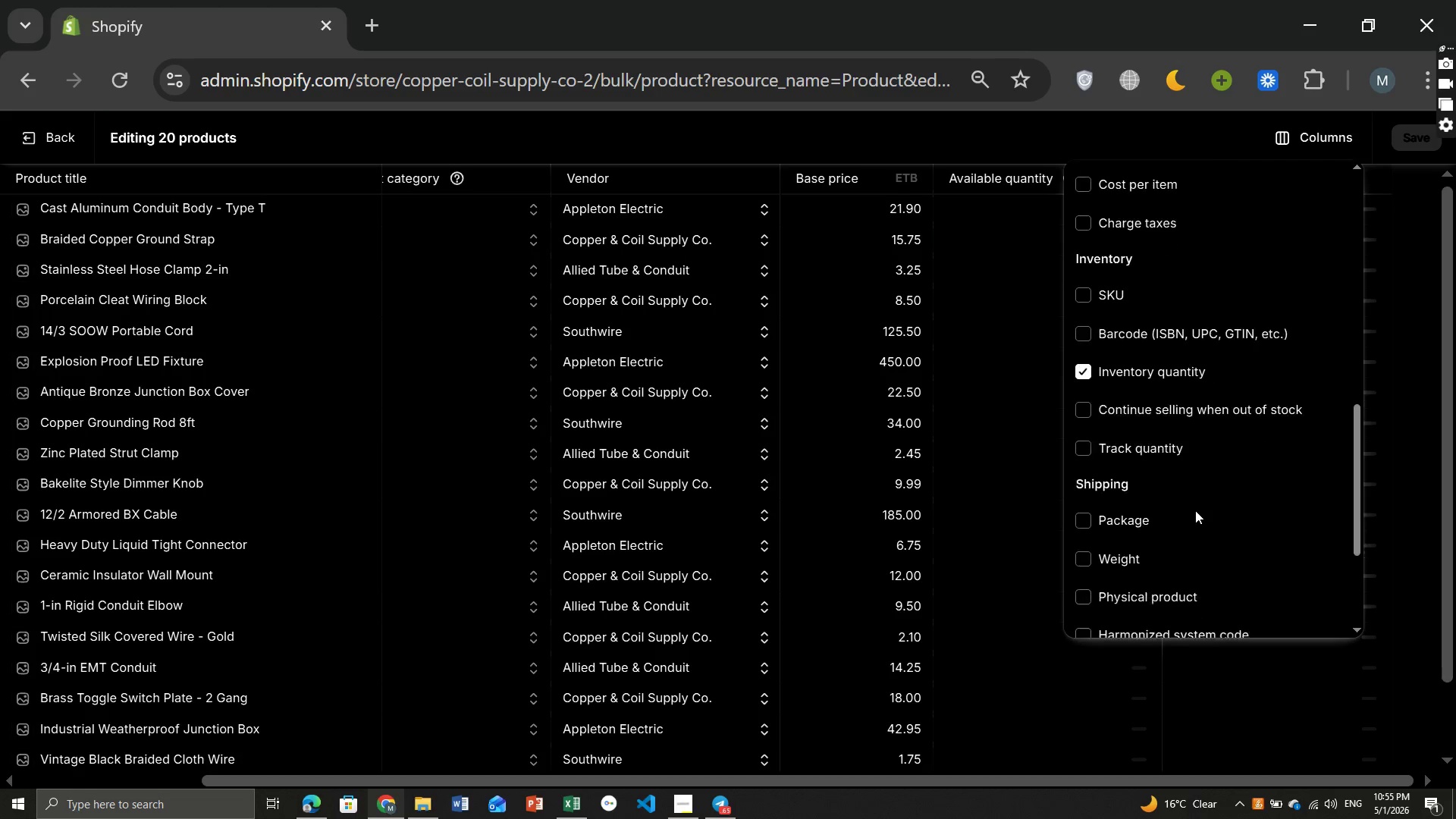 
wait(21.3)
 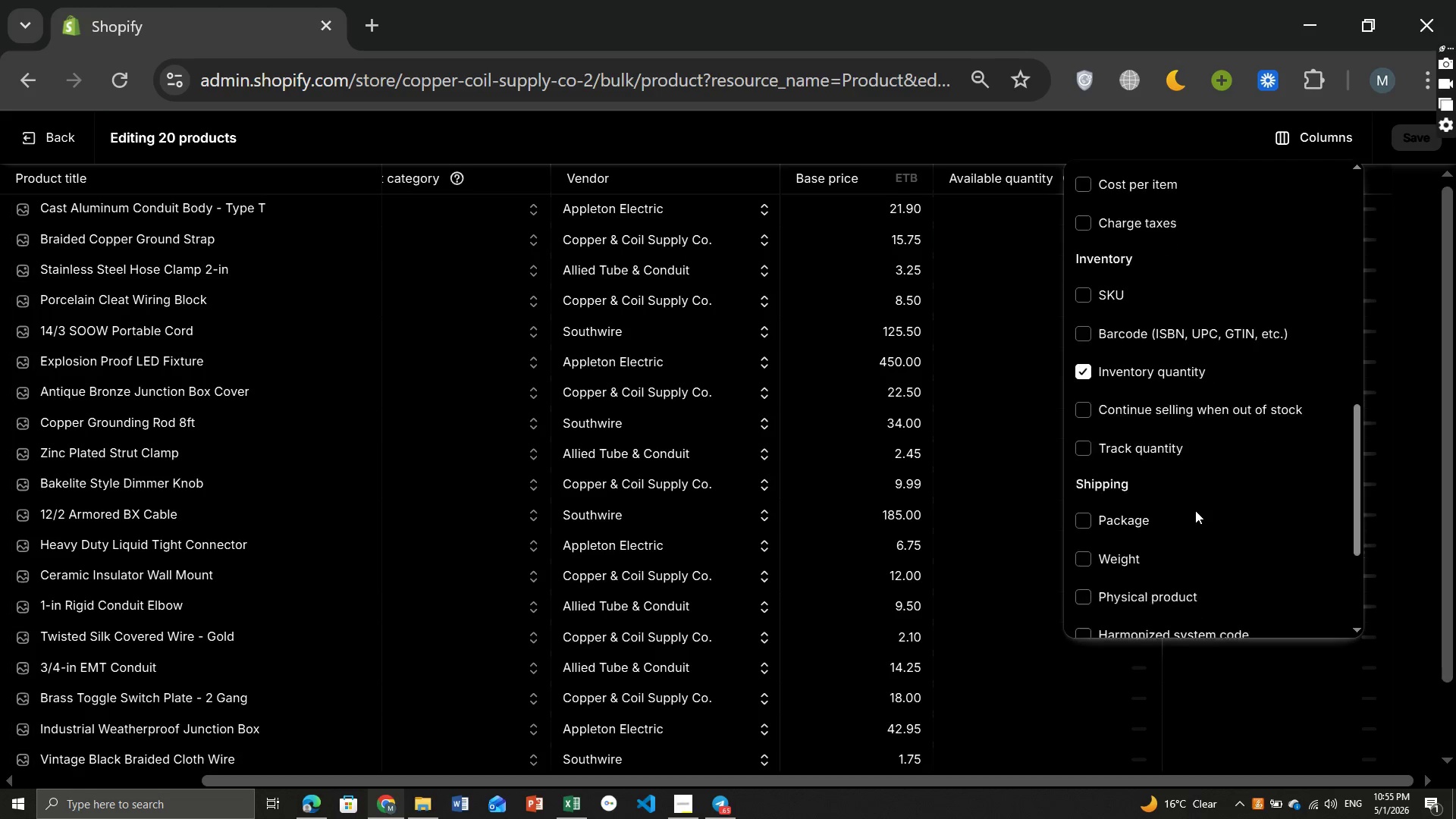 
left_click([1087, 427])
 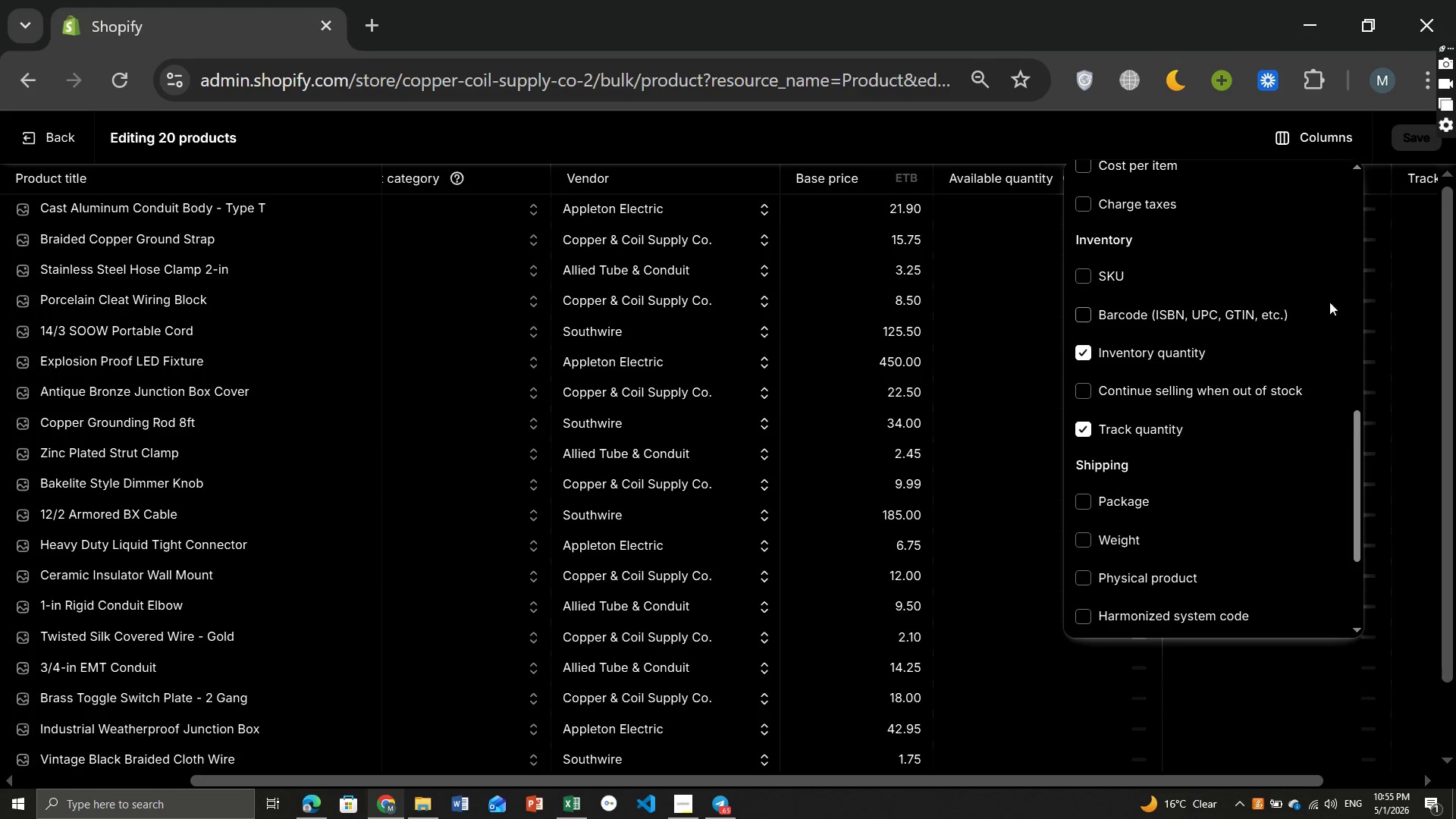 
left_click([1399, 268])
 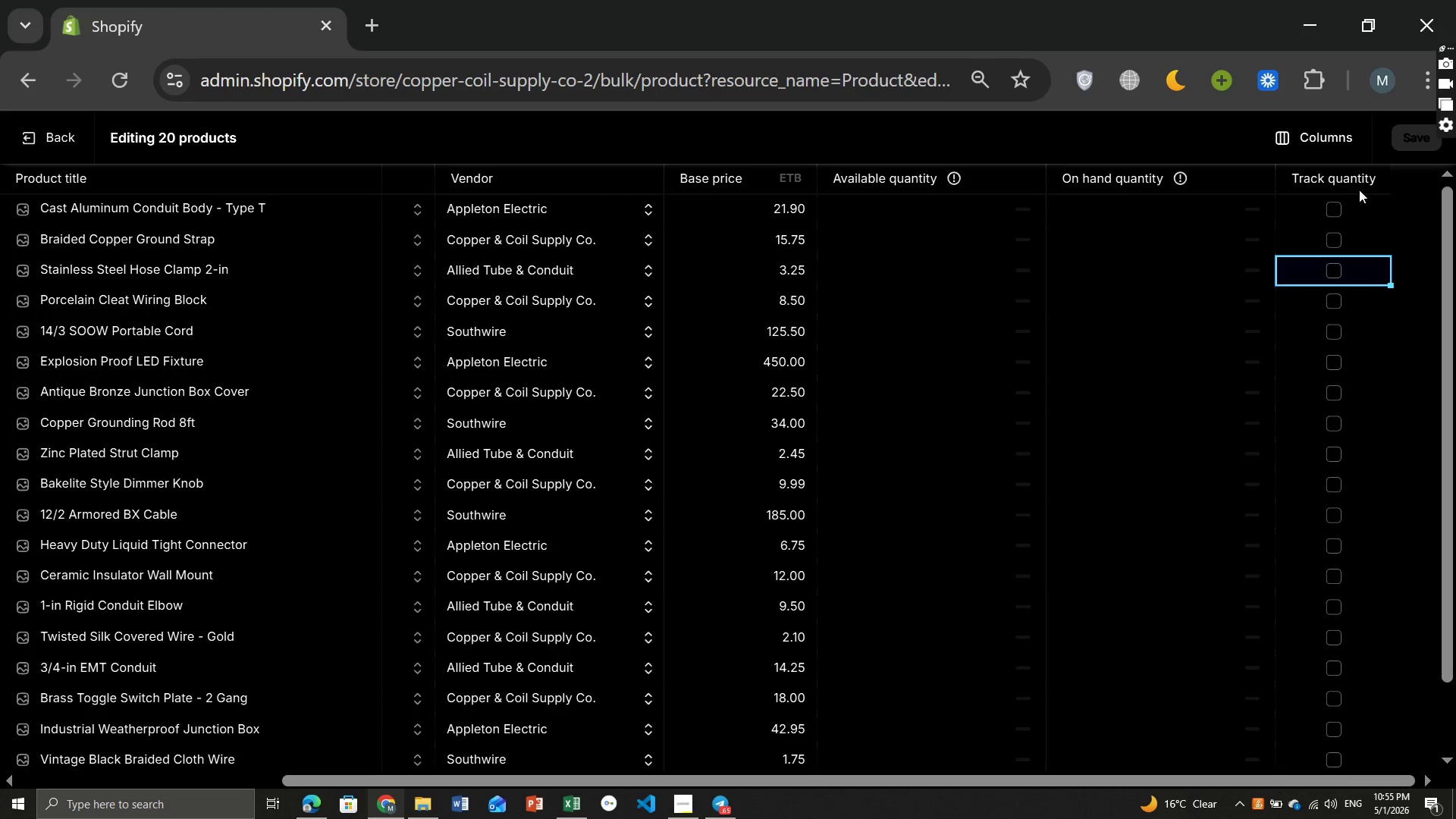 
left_click([1339, 203])
 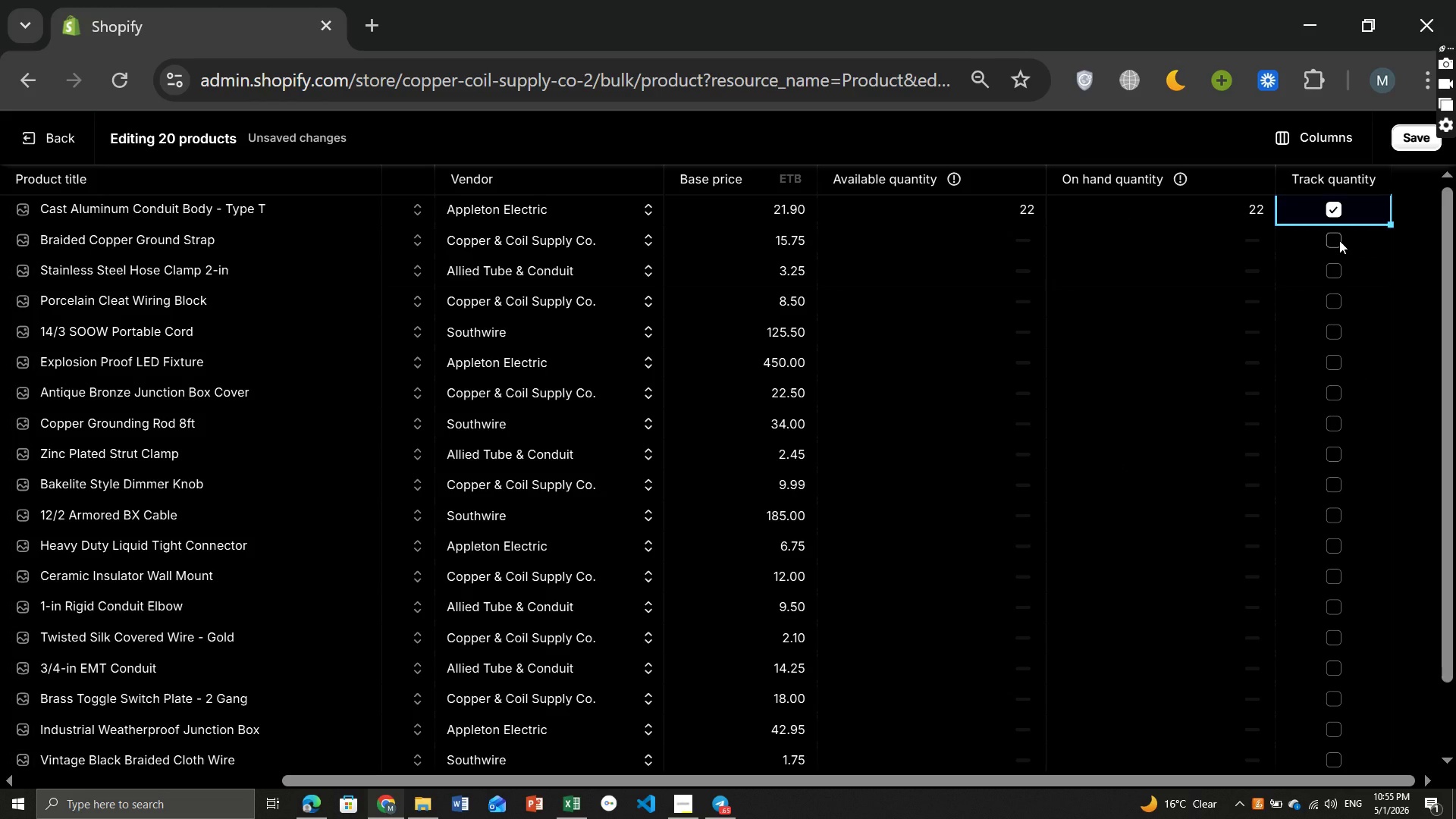 
left_click([1339, 240])
 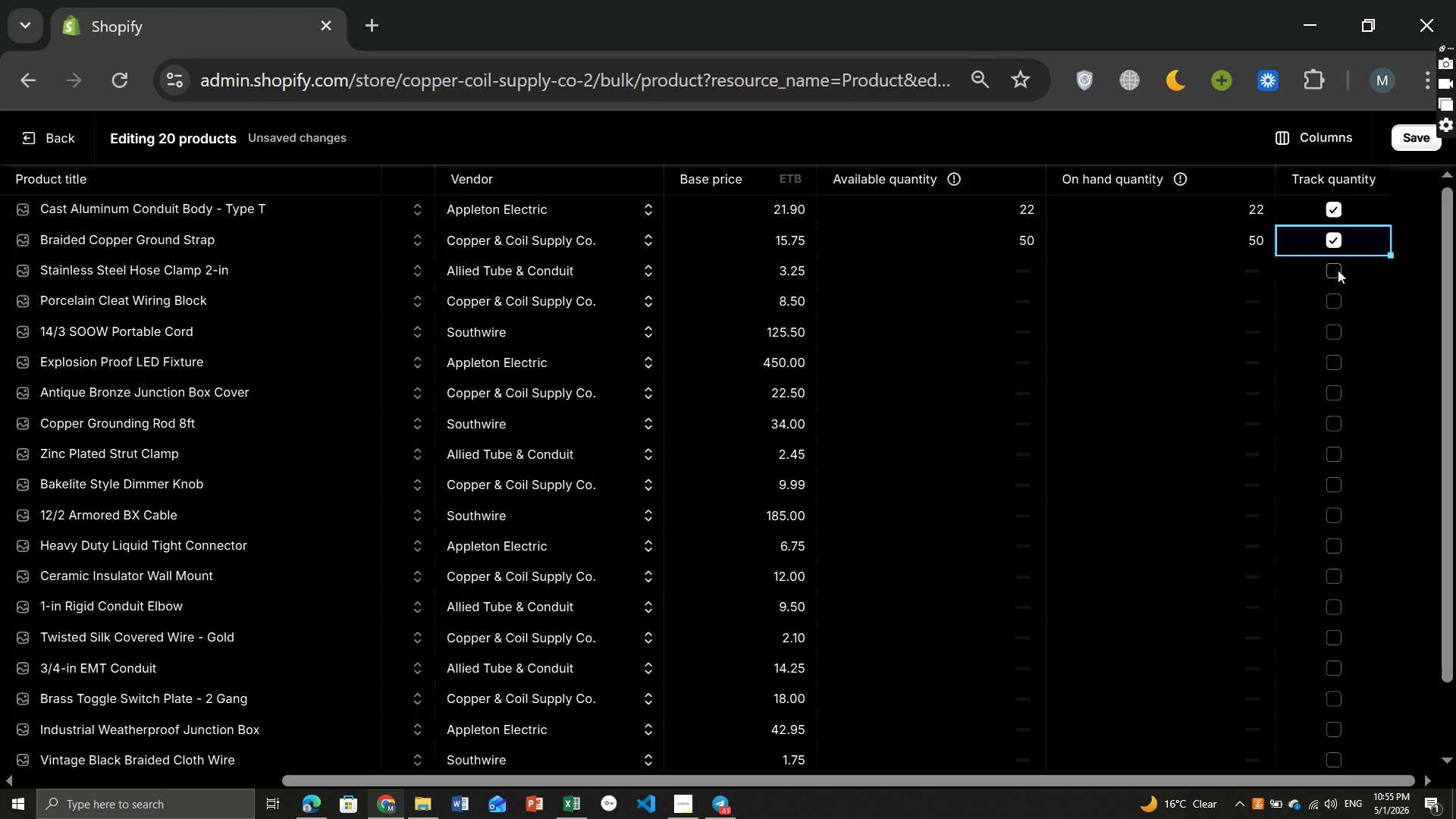 
left_click([1338, 270])
 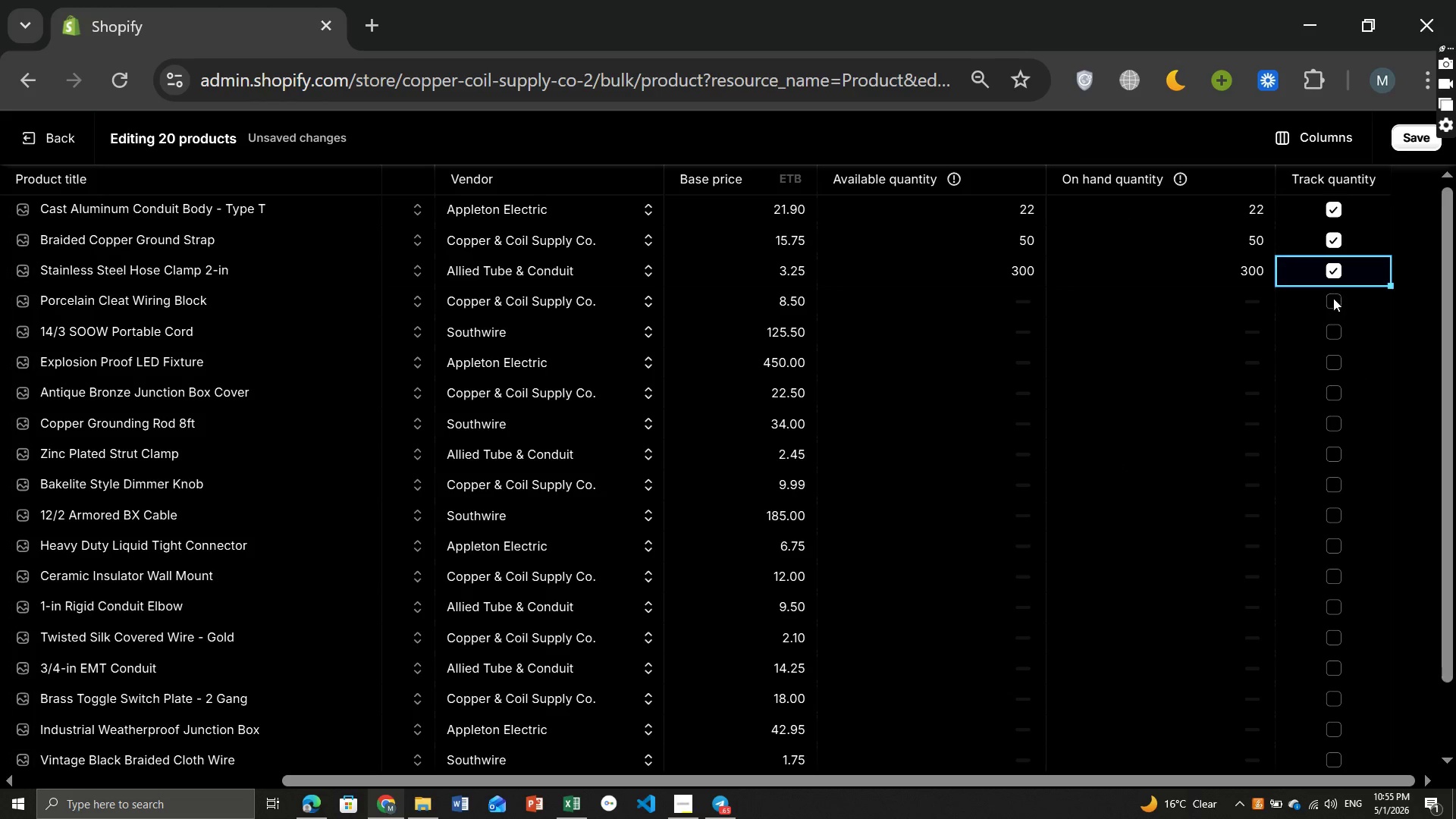 
left_click([1333, 298])
 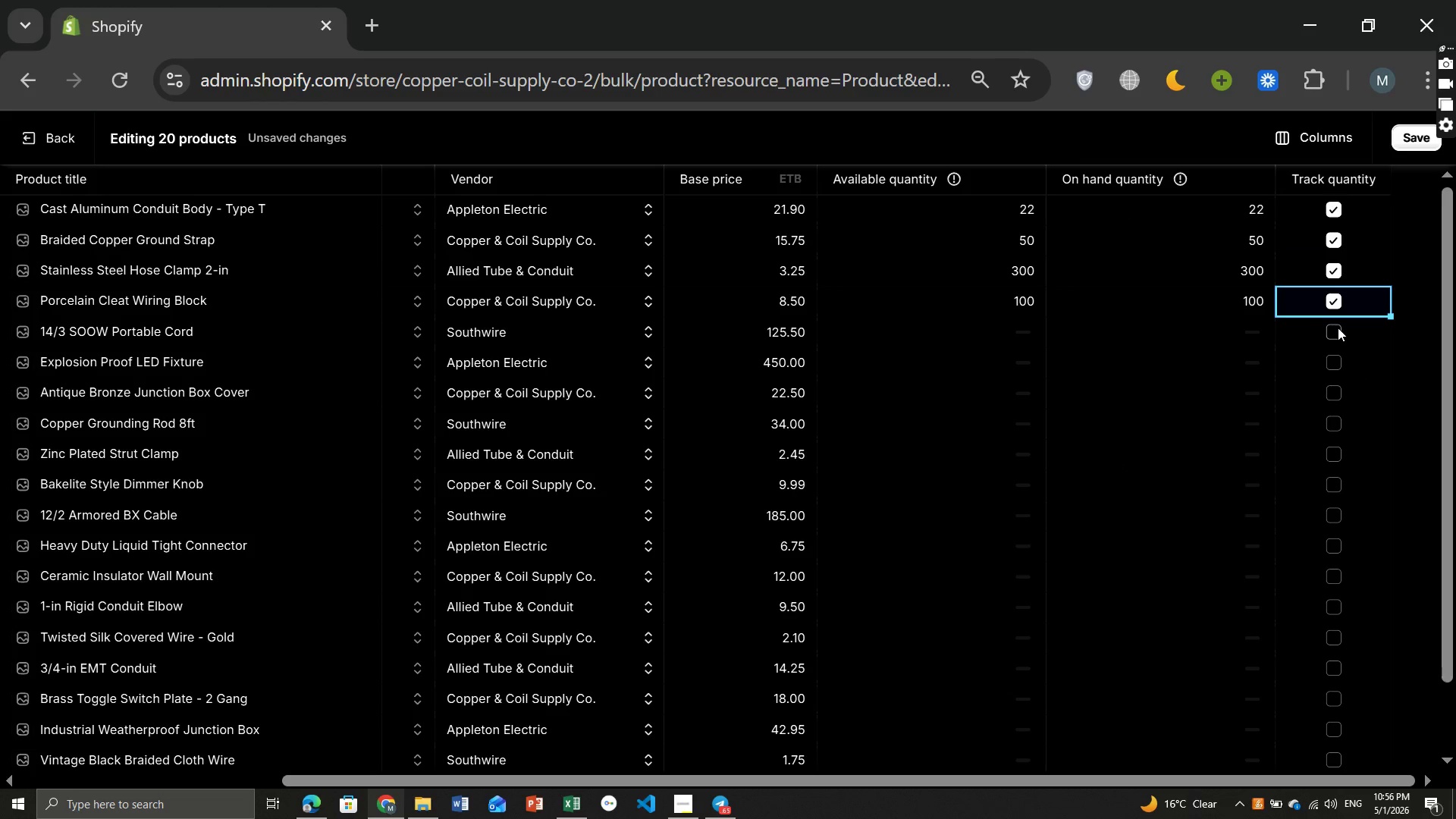 
left_click([1338, 328])
 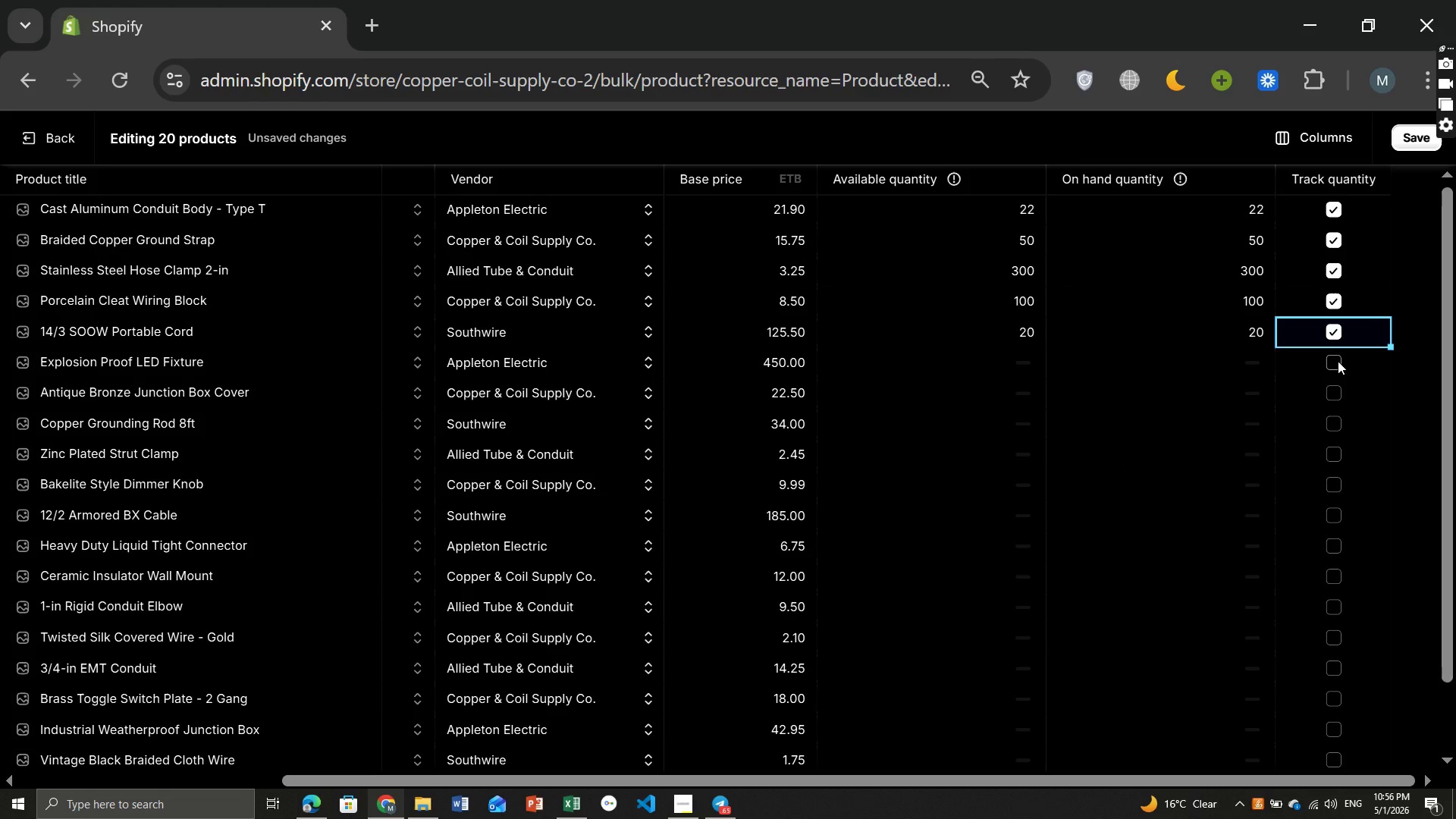 
left_click([1338, 361])
 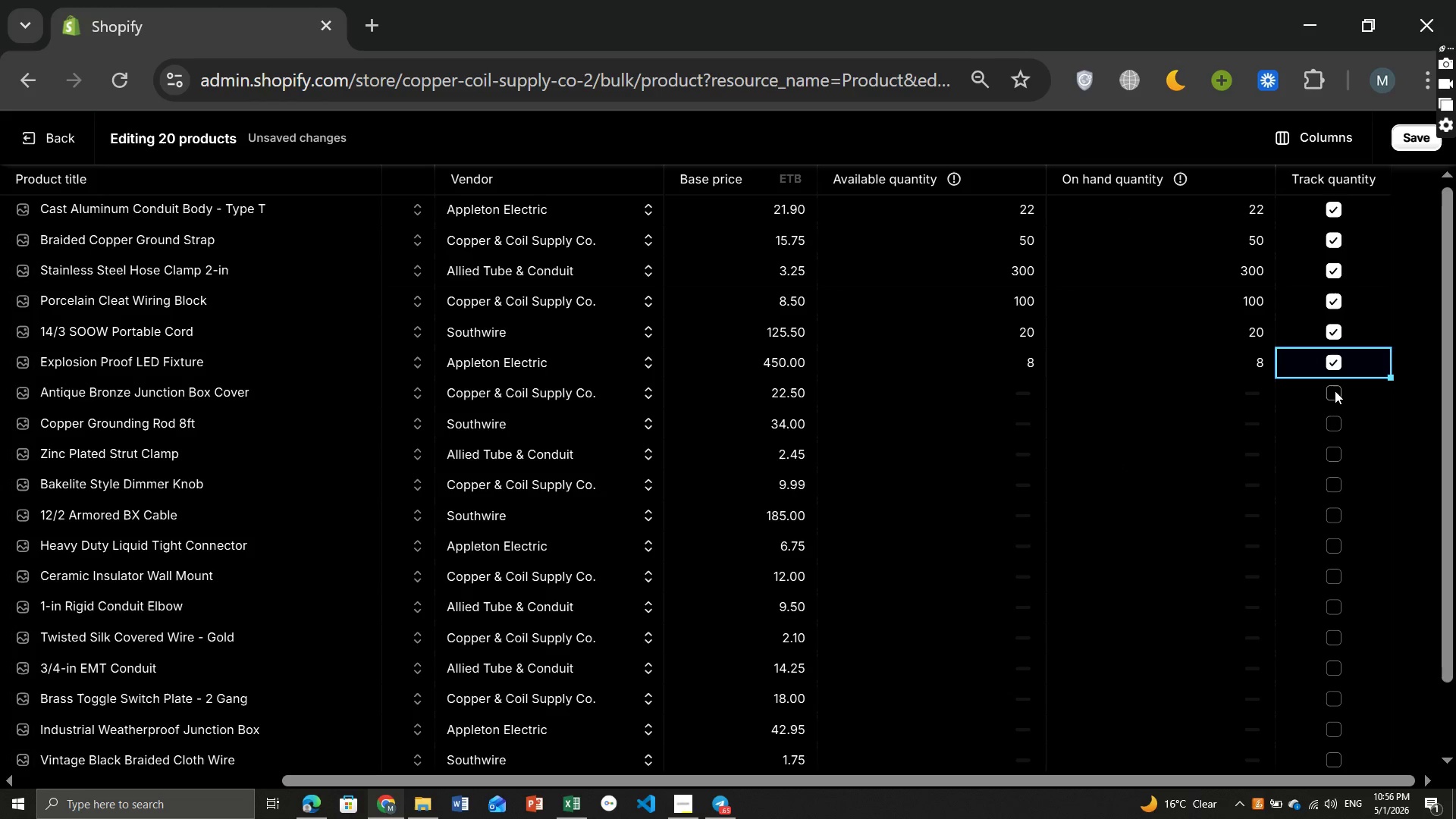 
left_click([1335, 391])
 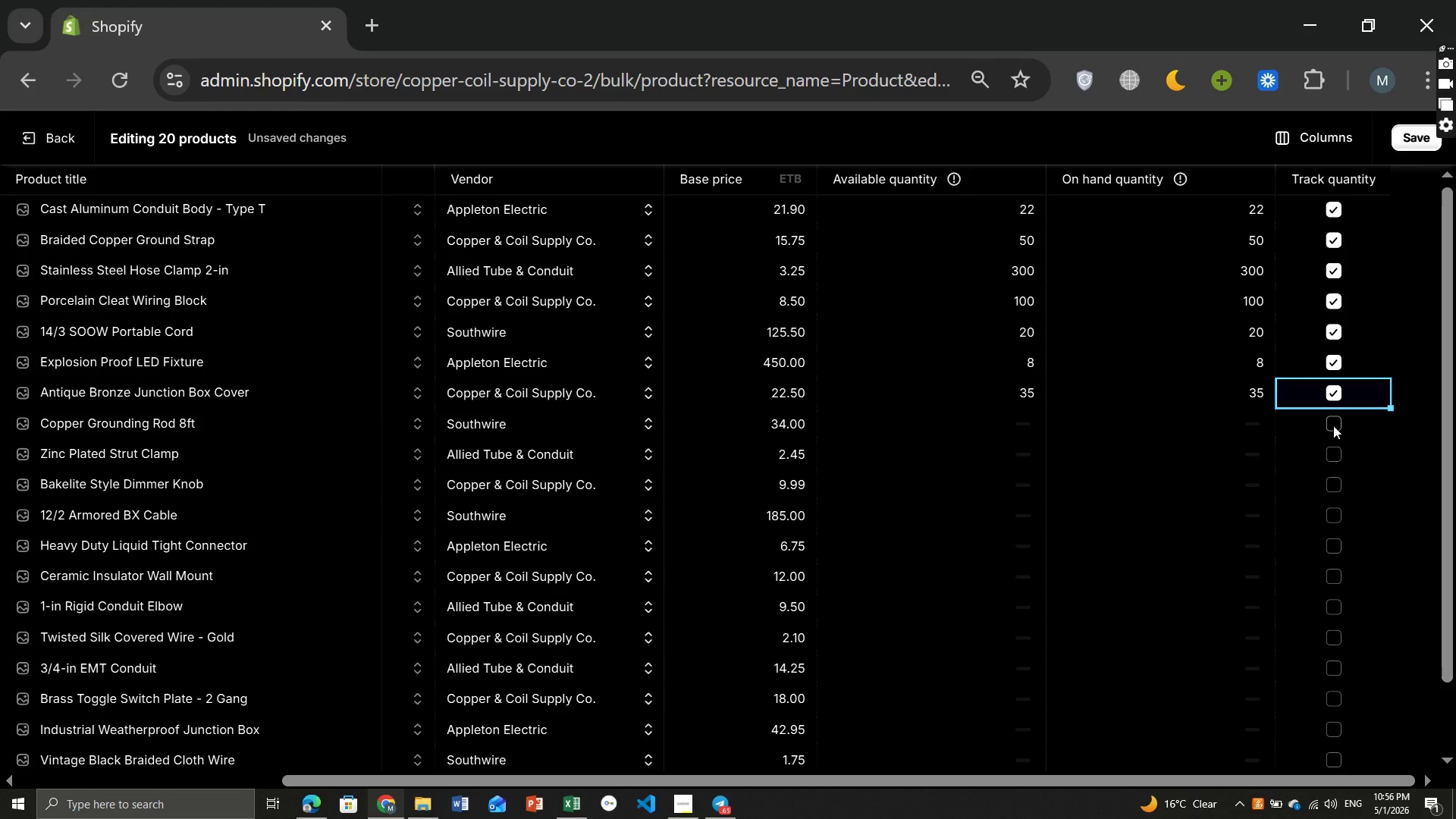 
left_click([1333, 425])
 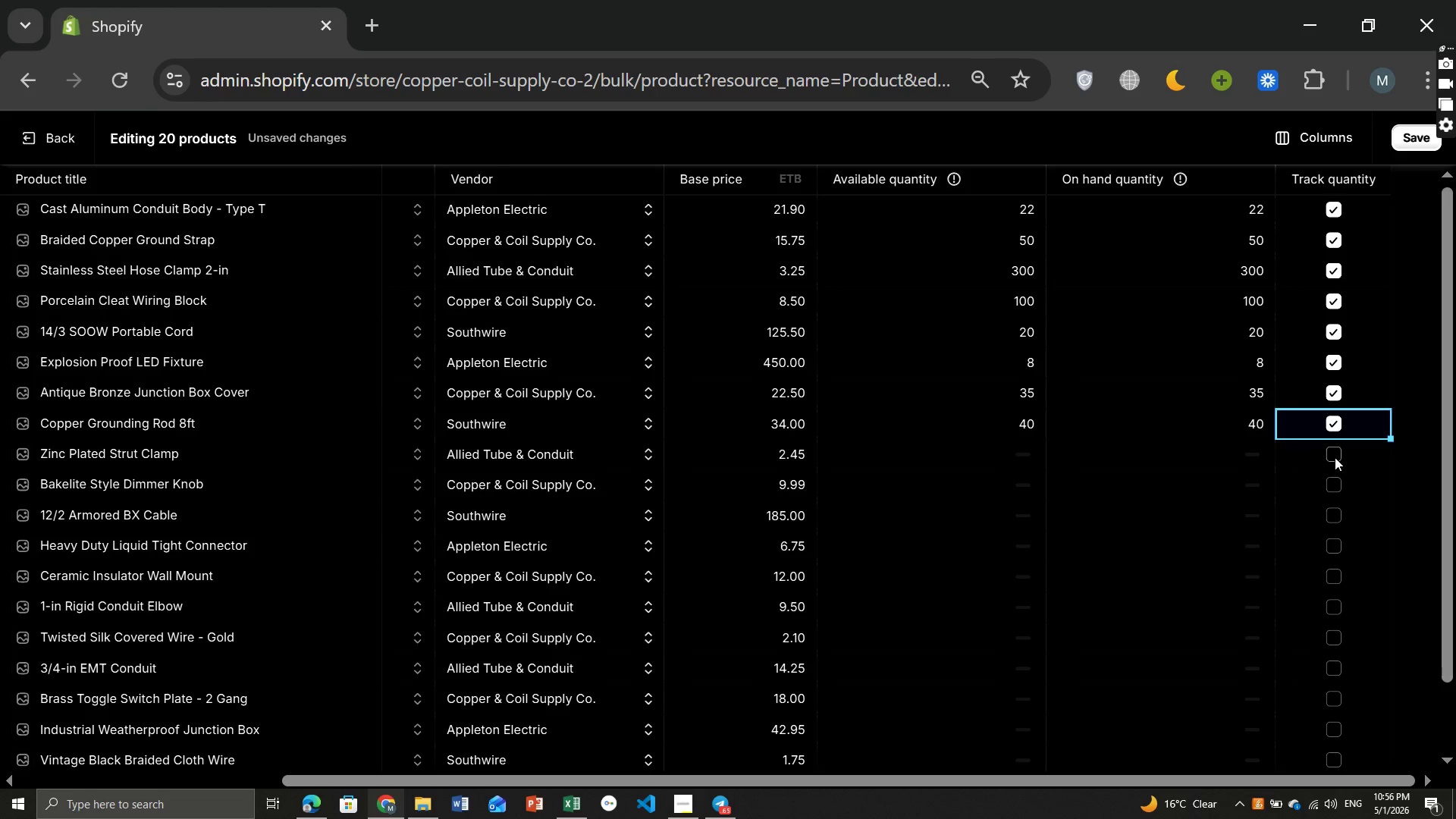 
left_click([1335, 457])
 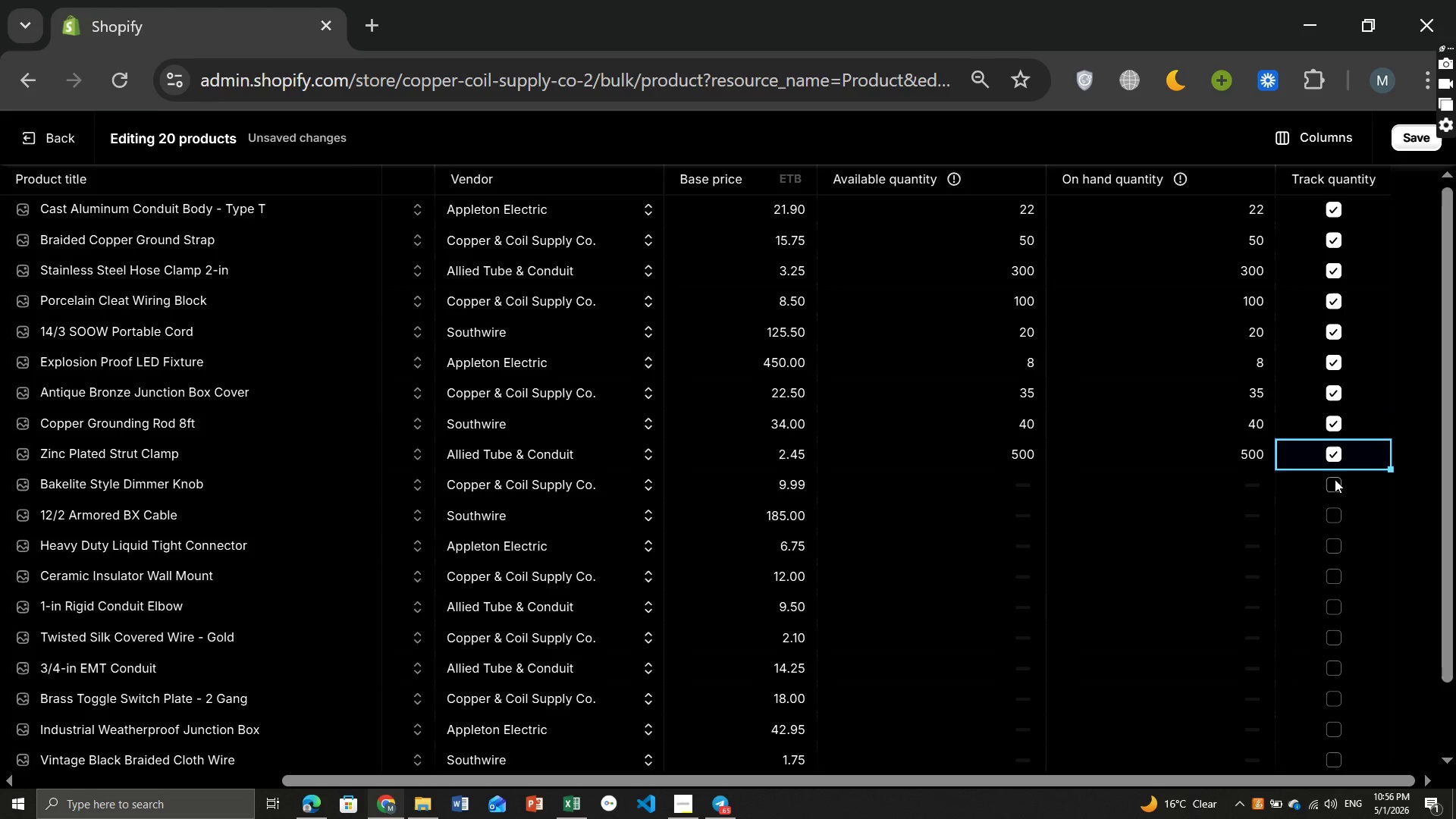 
left_click([1335, 479])
 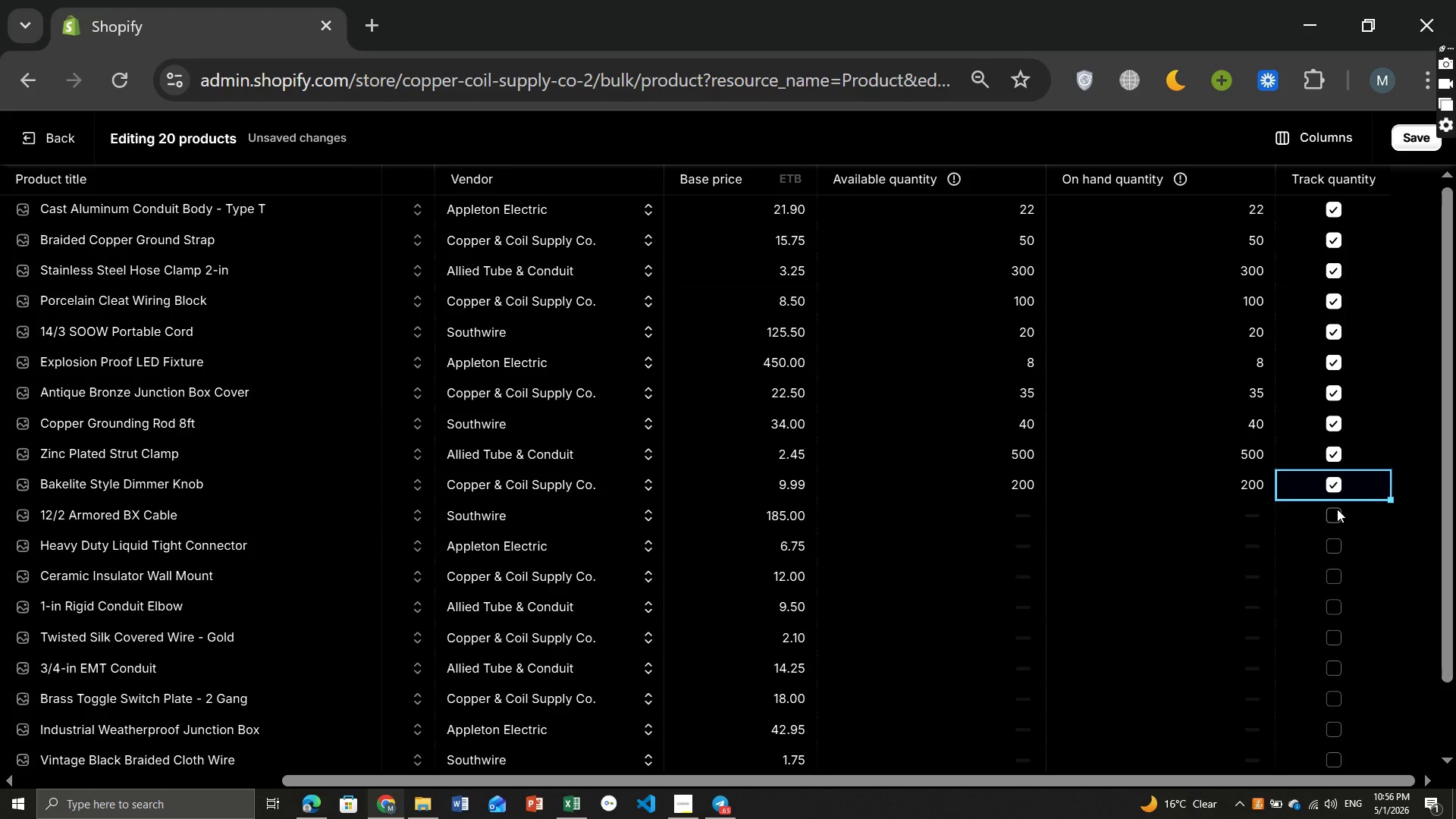 
left_click([1337, 509])
 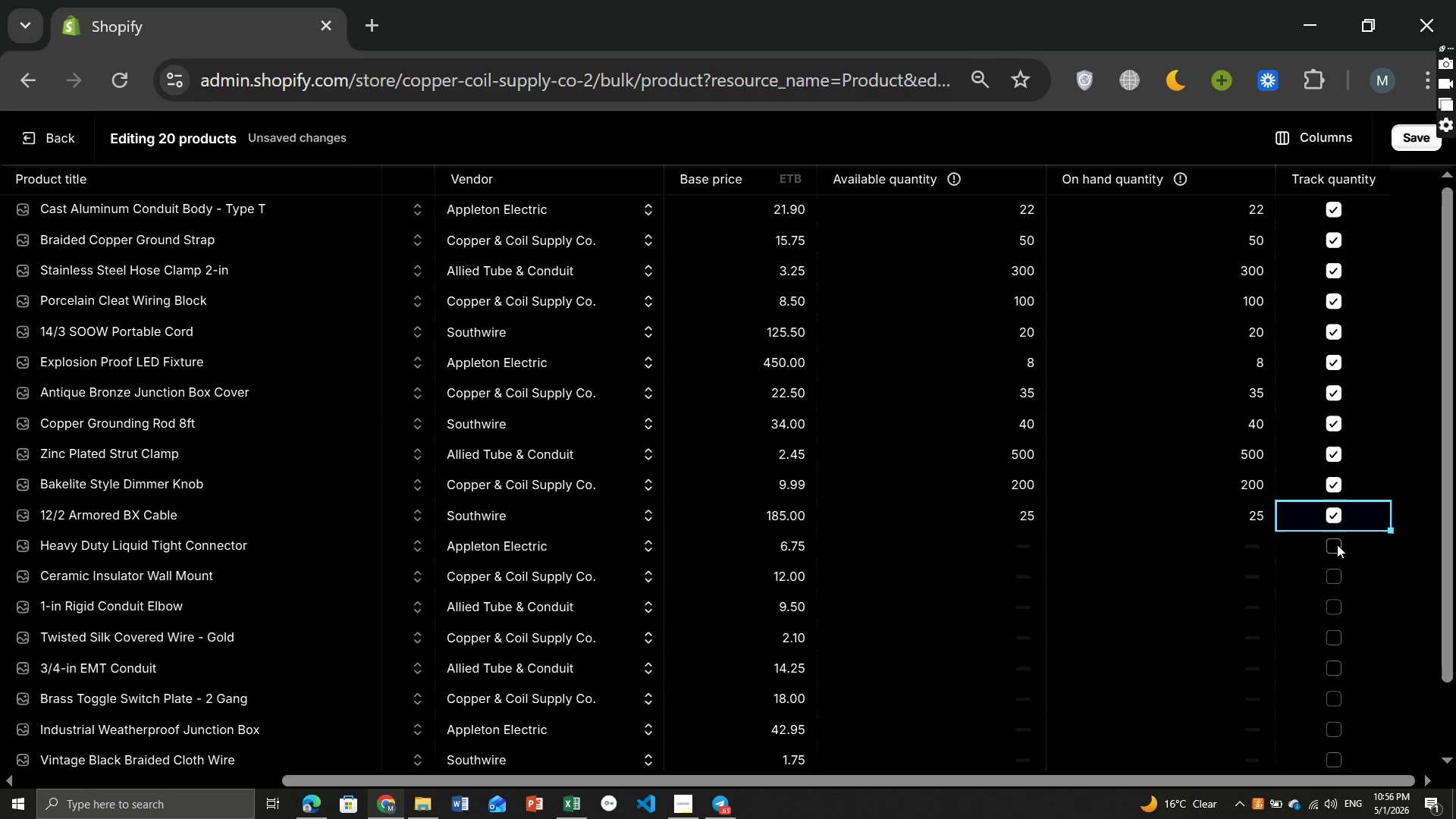 
left_click([1337, 544])
 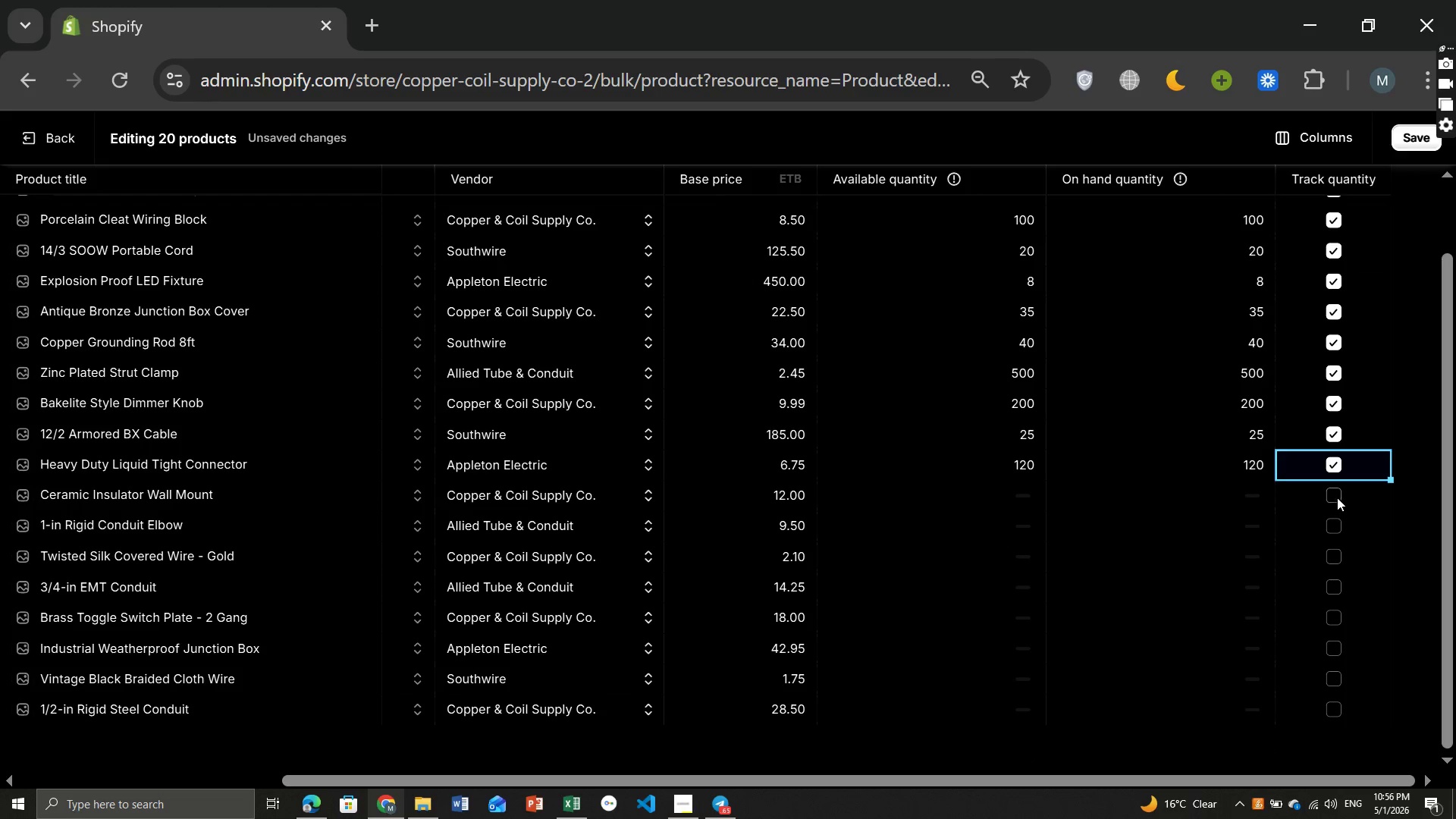 
left_click([1332, 495])
 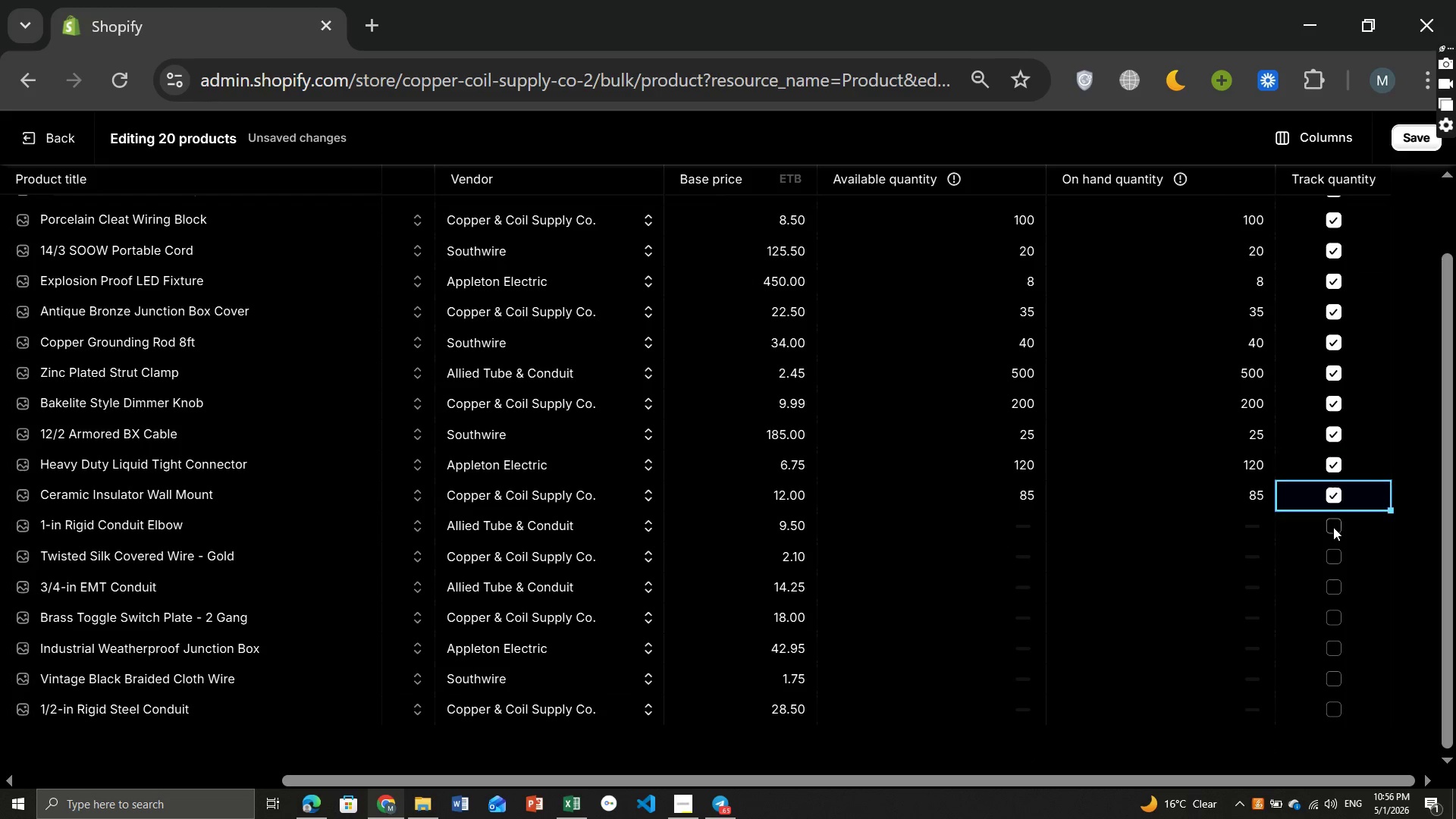 
left_click([1333, 527])
 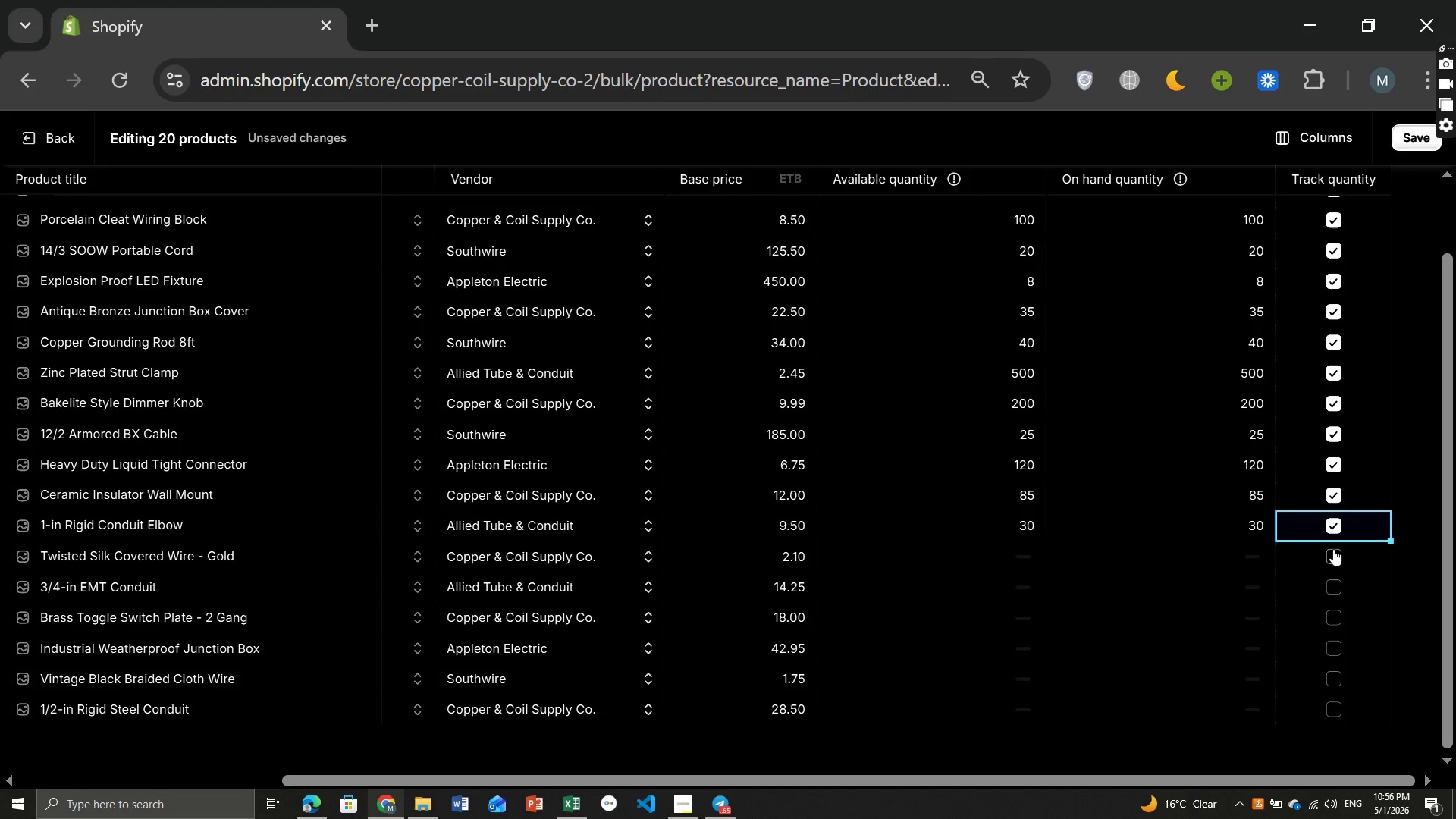 
left_click([1333, 549])
 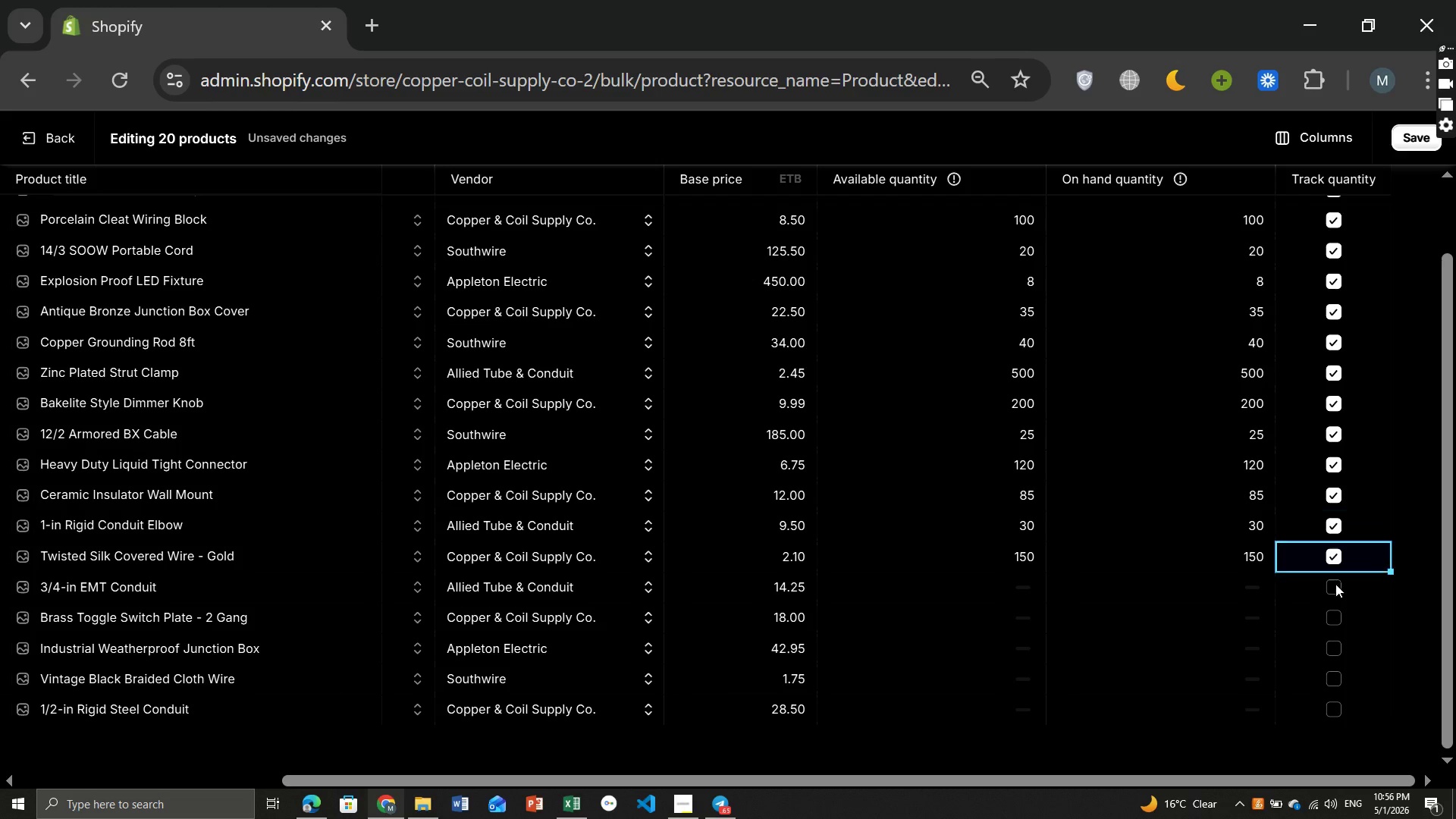 
left_click([1335, 584])
 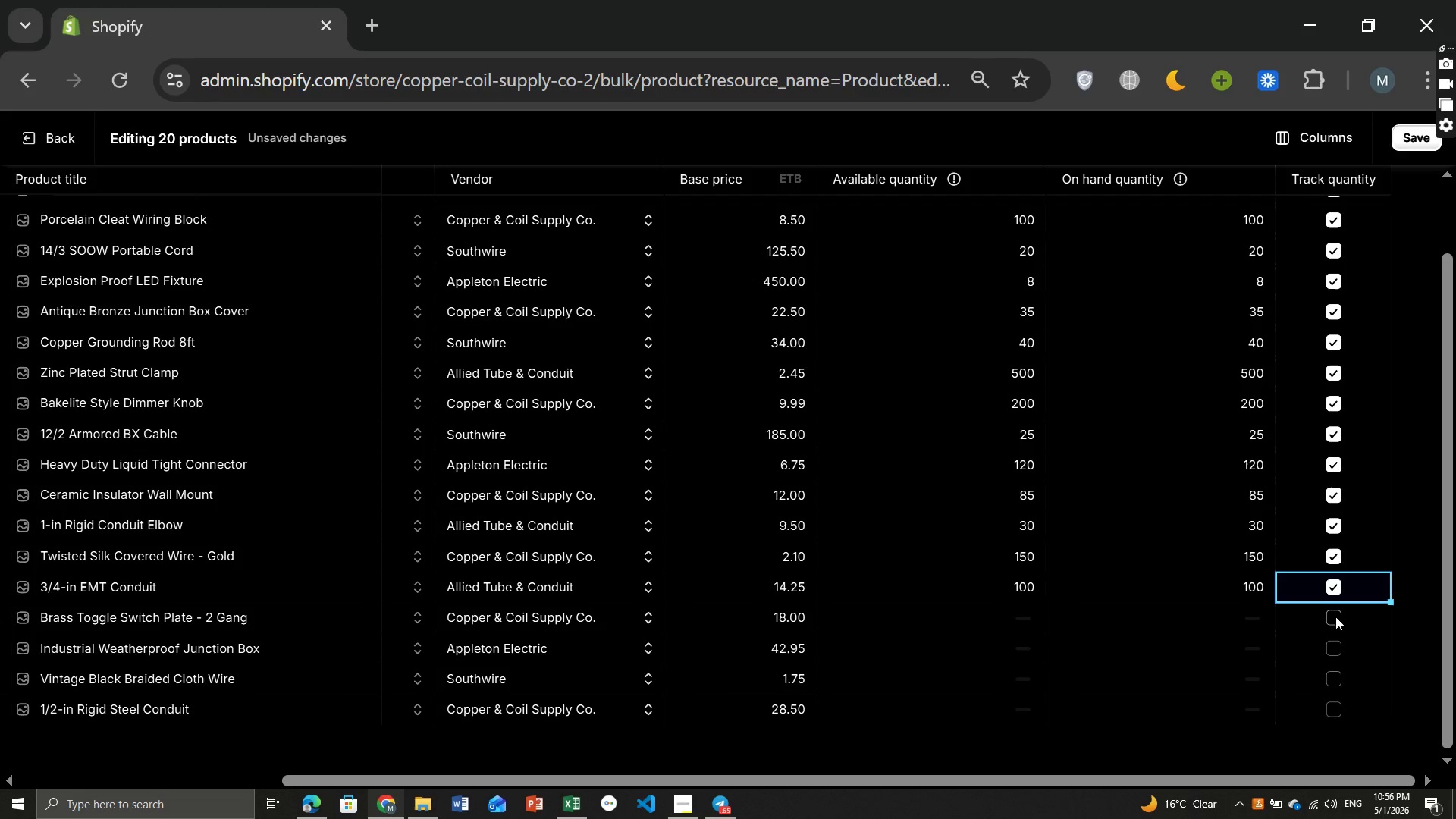 
left_click([1335, 617])
 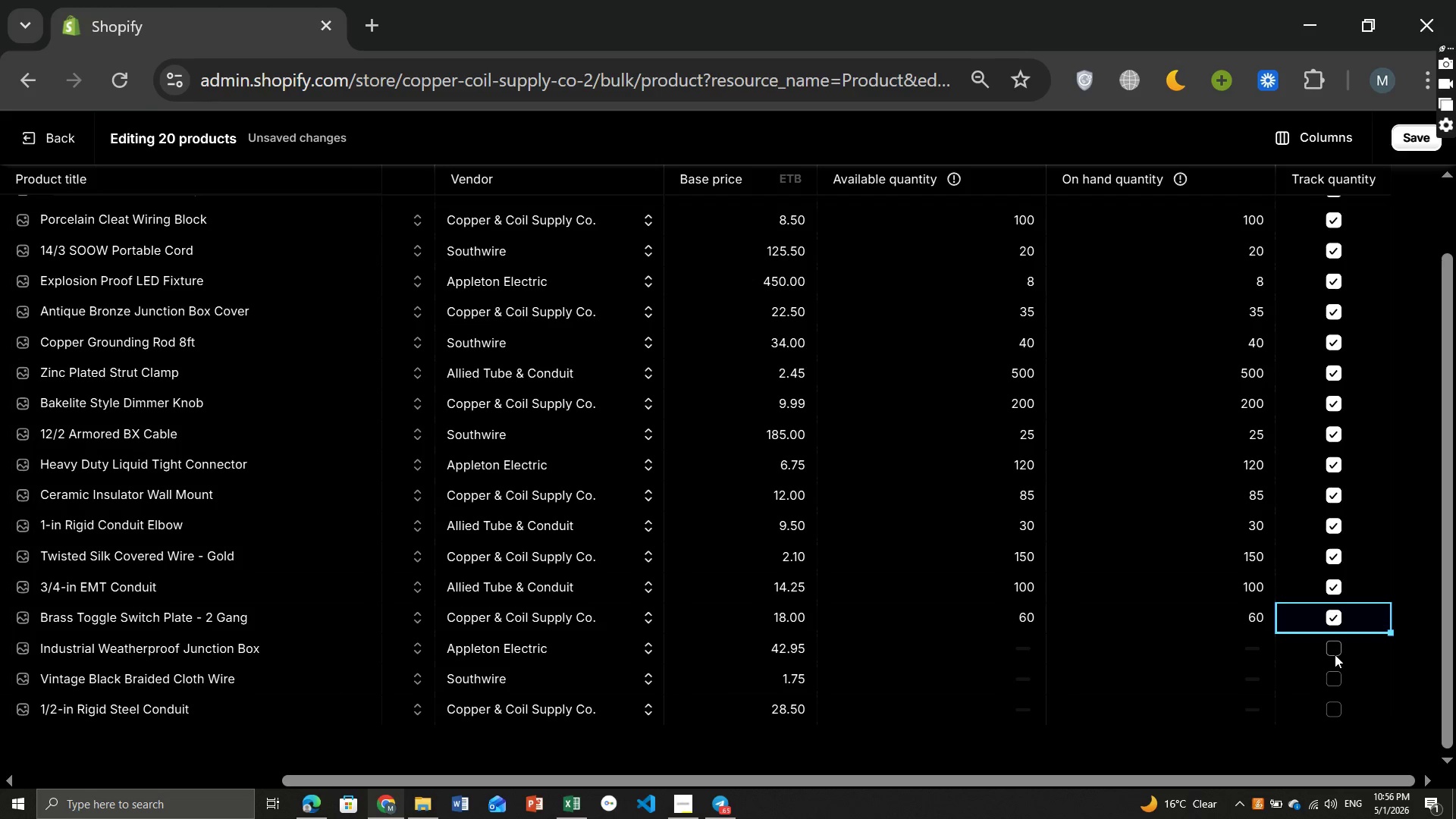 
left_click([1335, 654])
 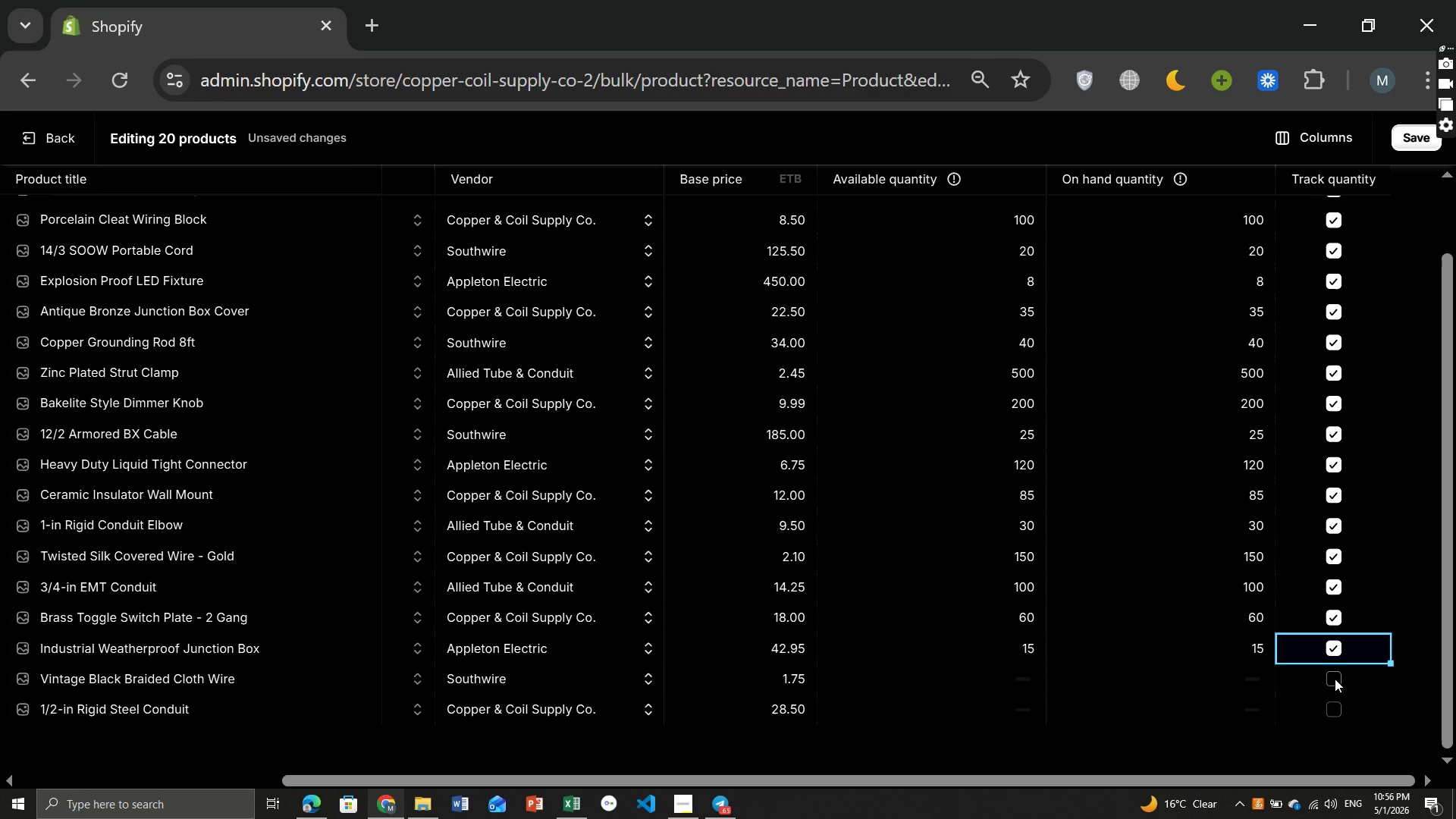 
left_click([1335, 679])
 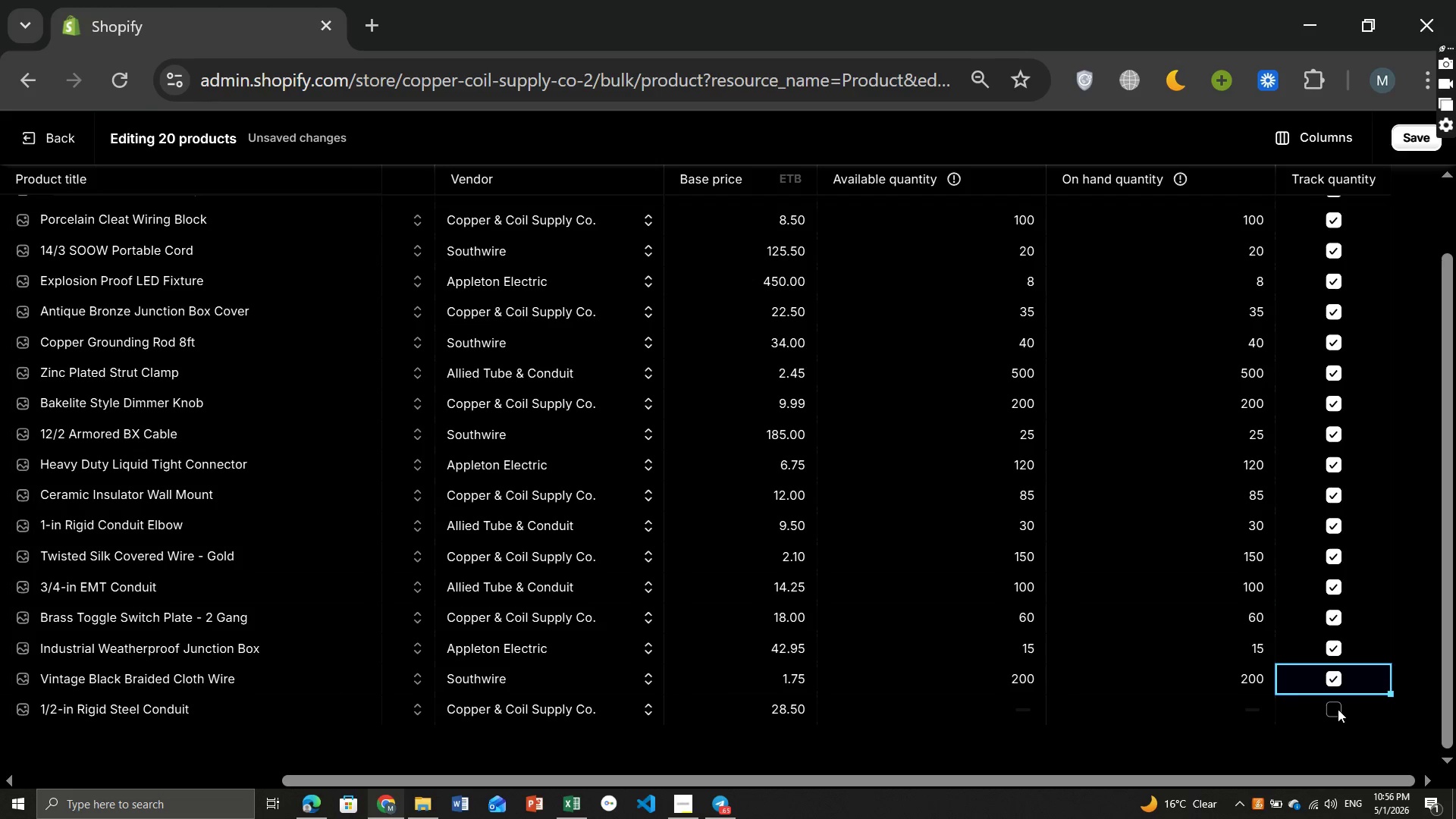 
left_click([1338, 709])
 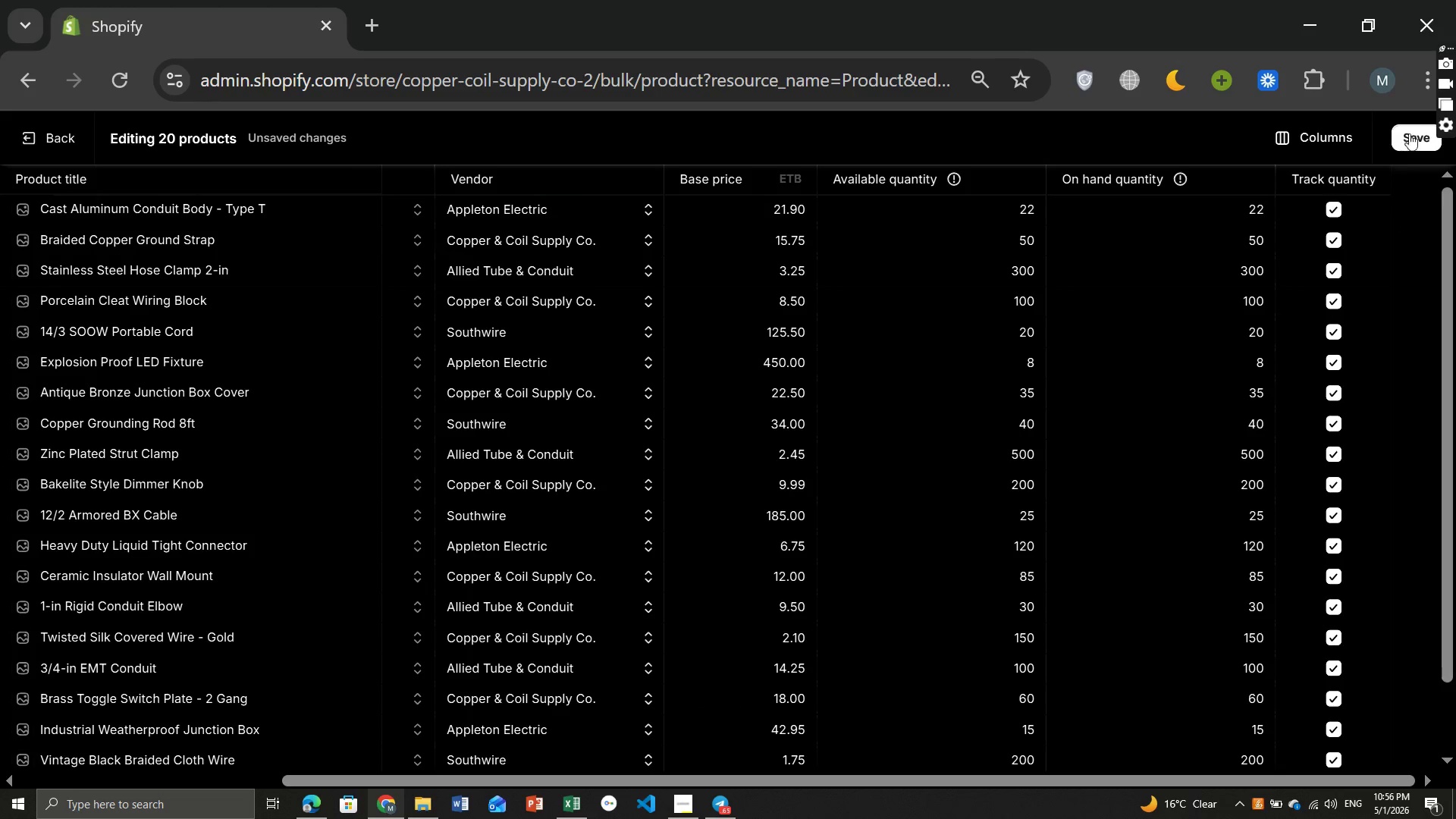 
left_click([1414, 130])
 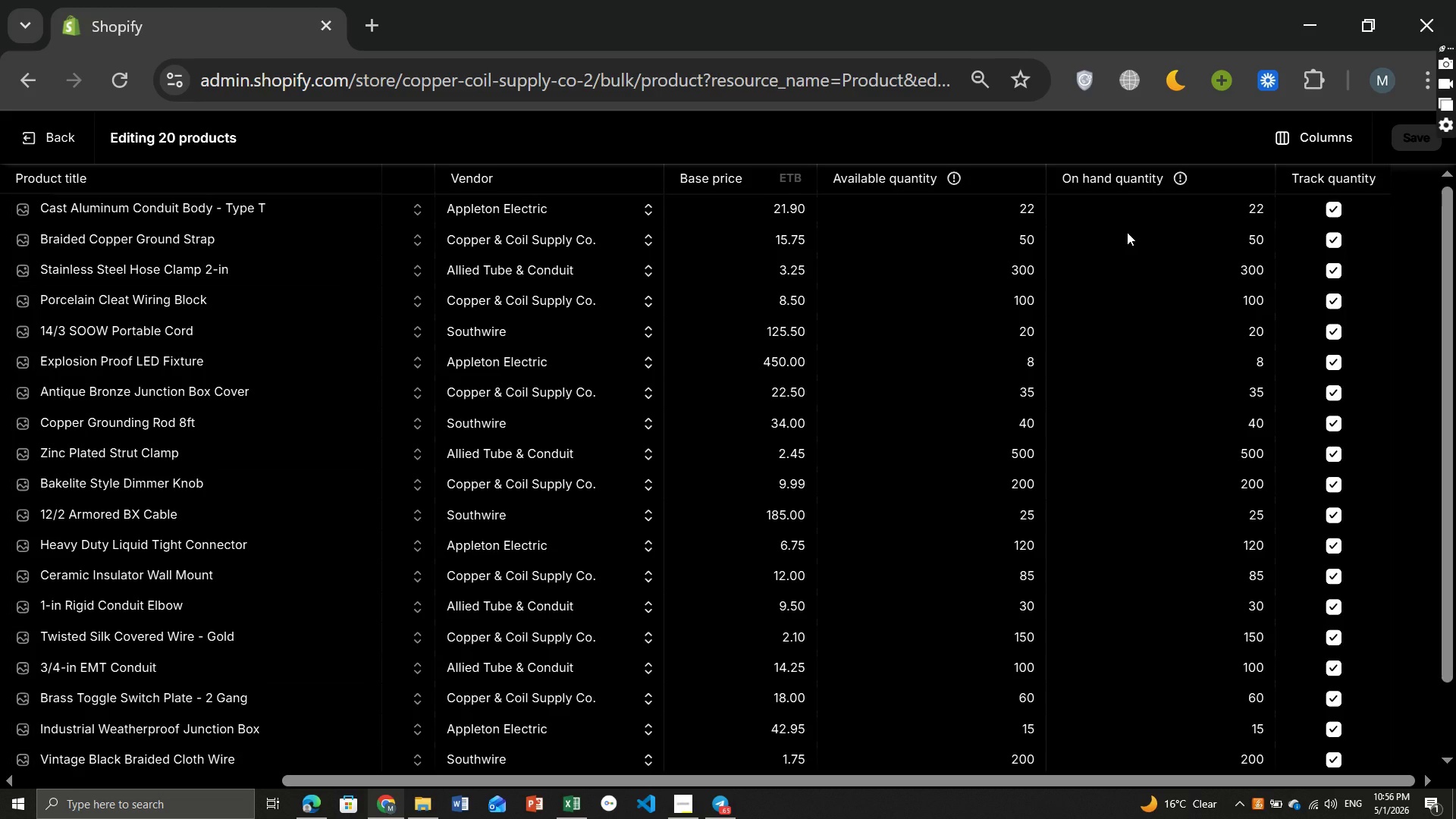 
wait(31.22)
 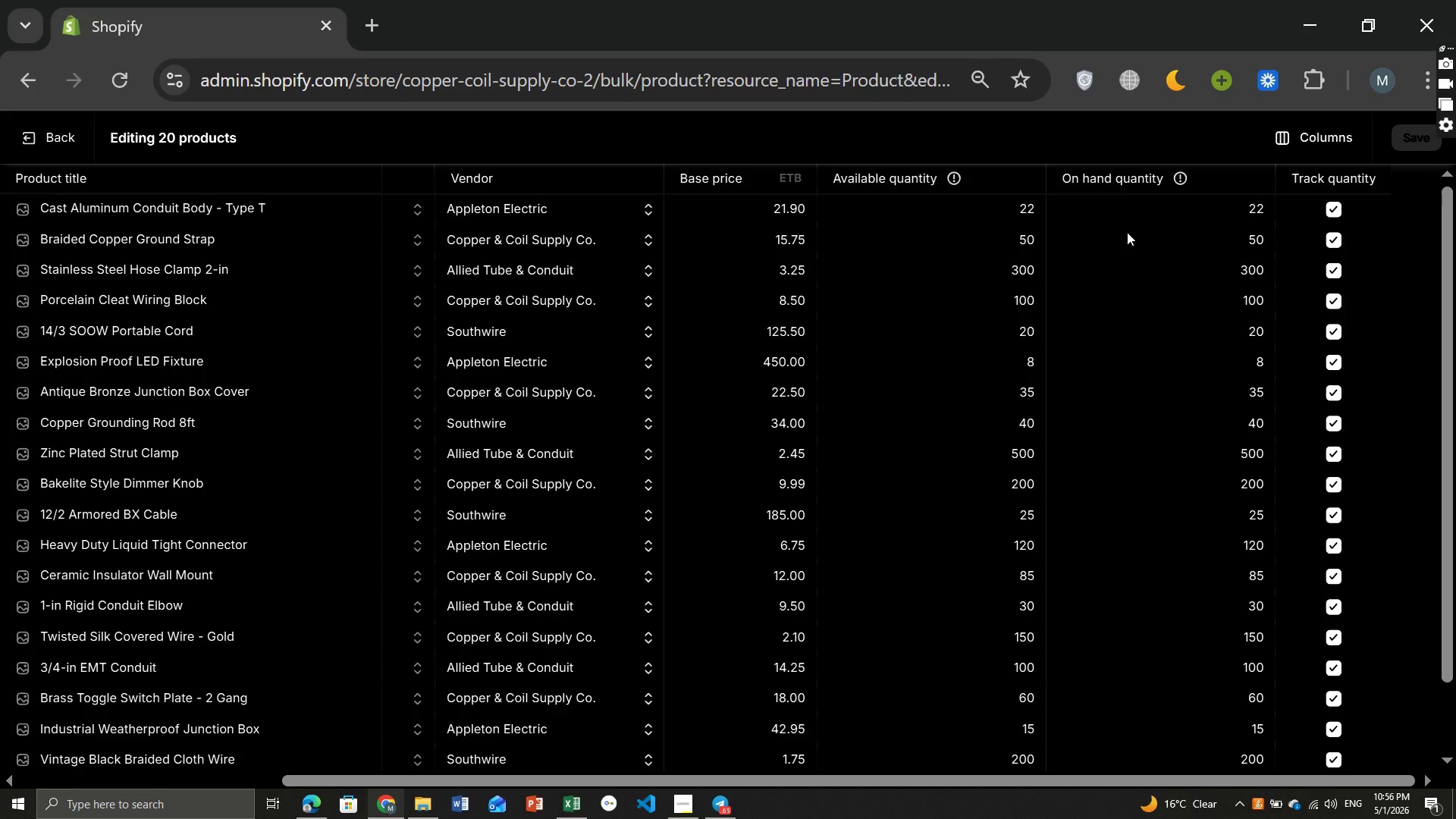 
left_click([39, 137])
 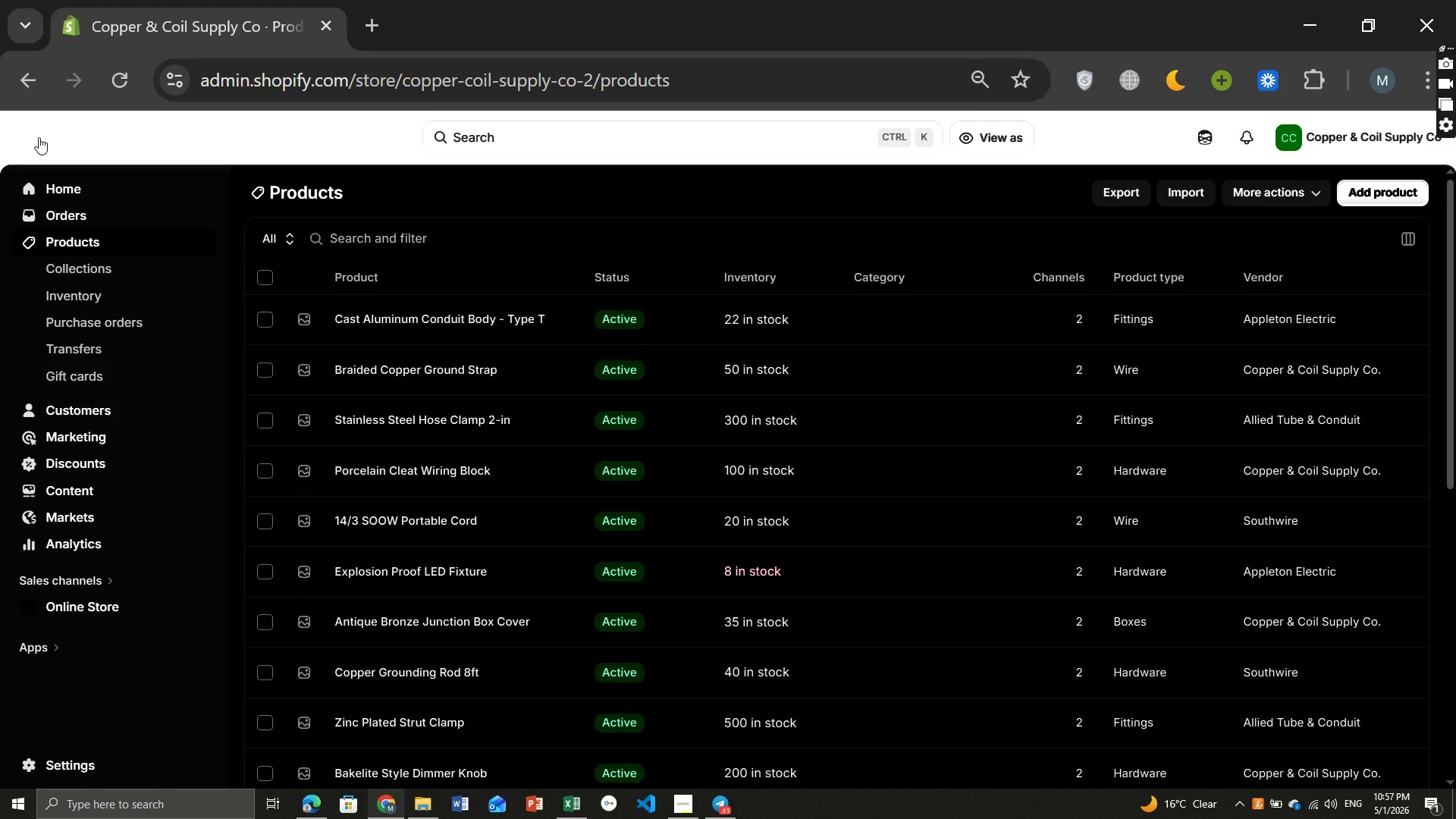 
wait(20.59)
 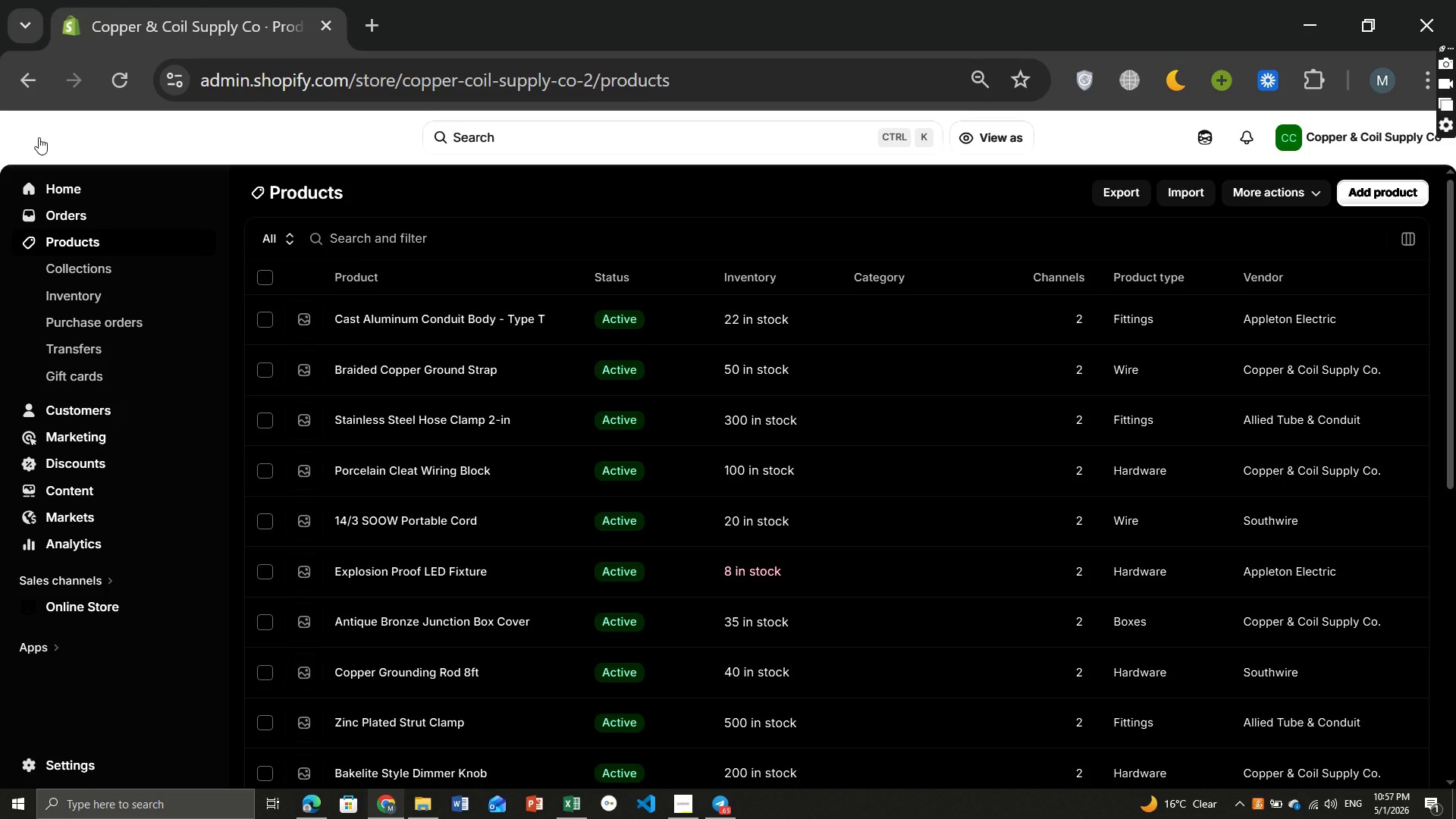 
left_click([88, 268])
 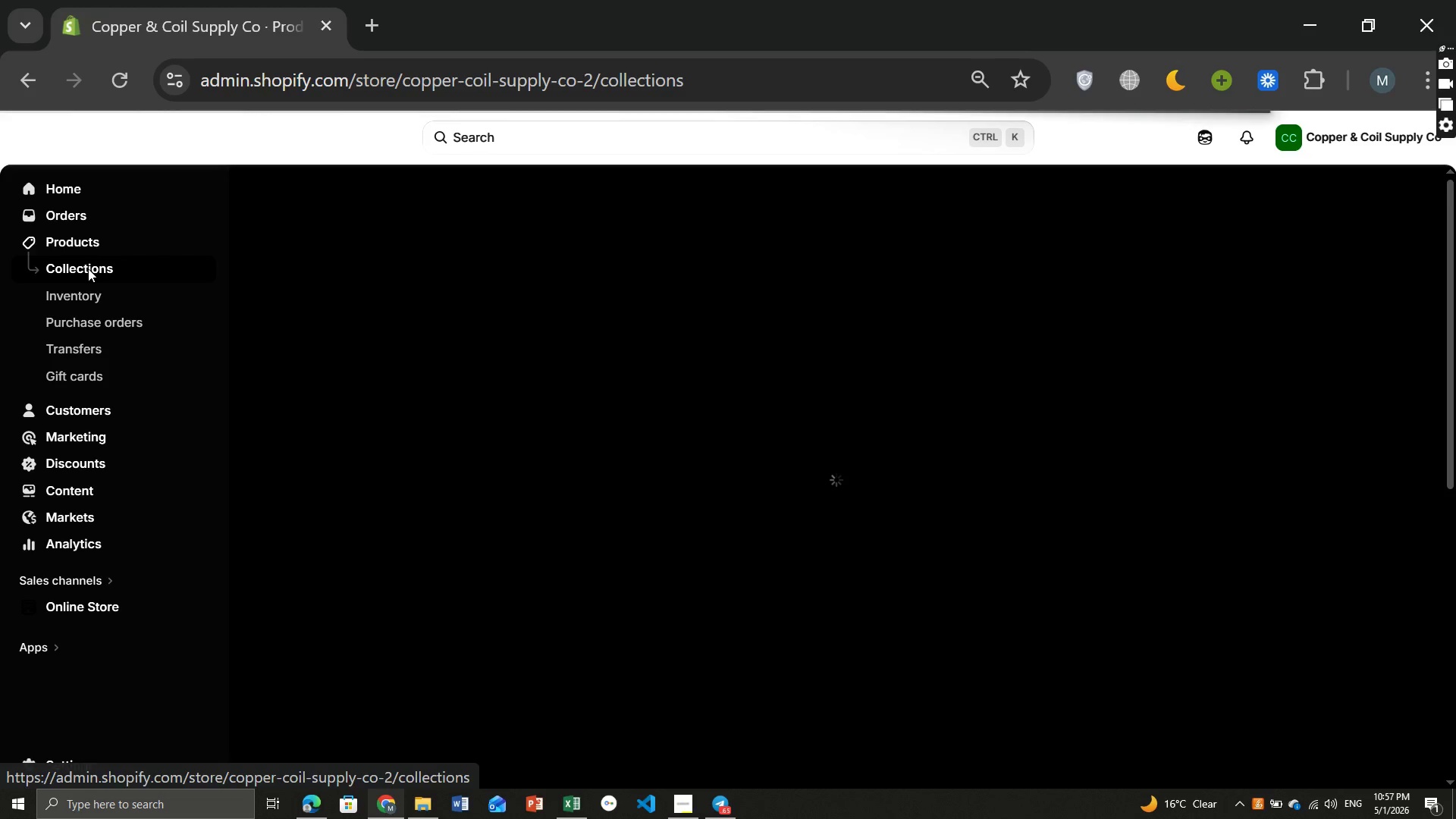 
wait(9.45)
 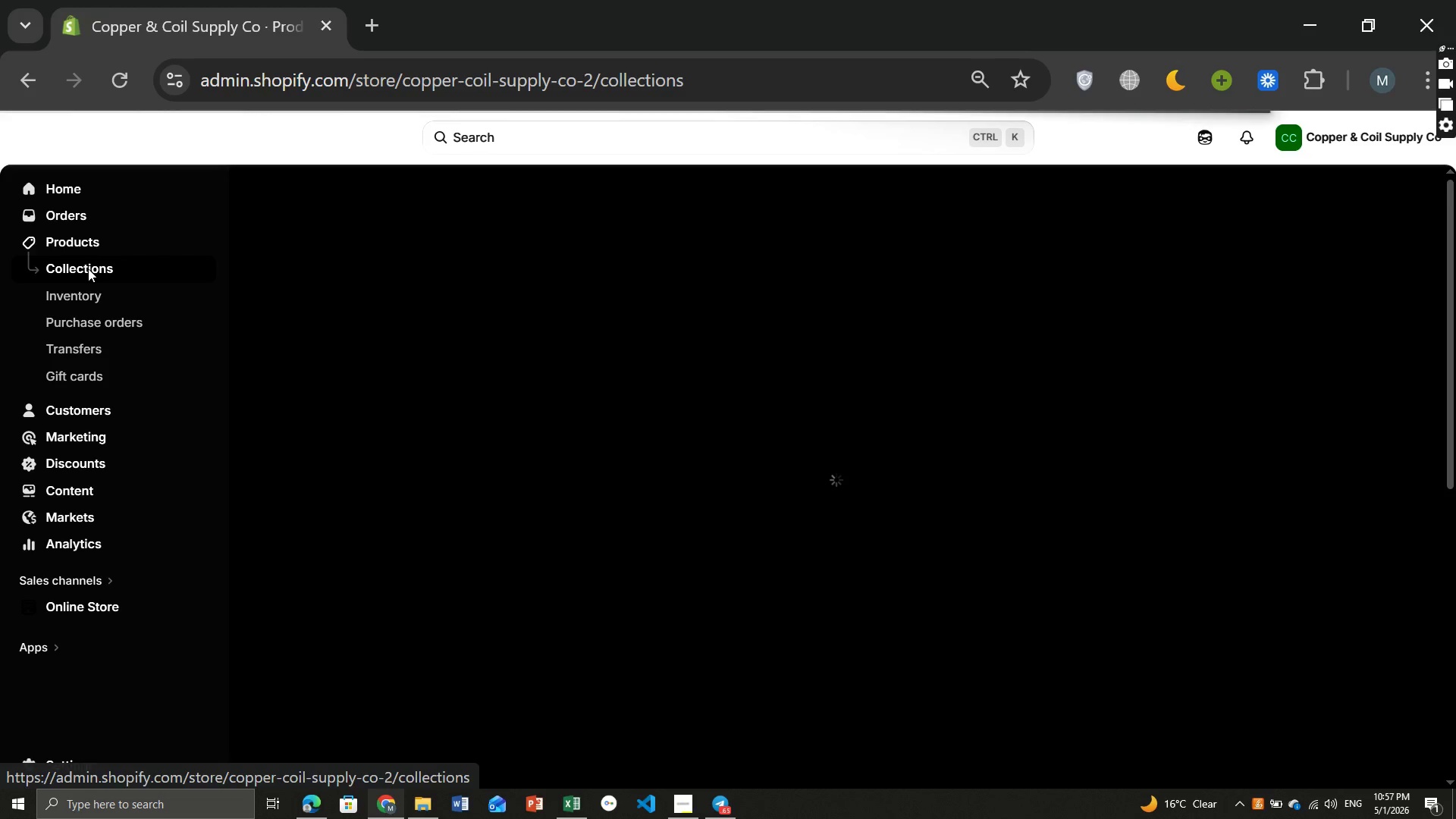 
left_click([1378, 192])
 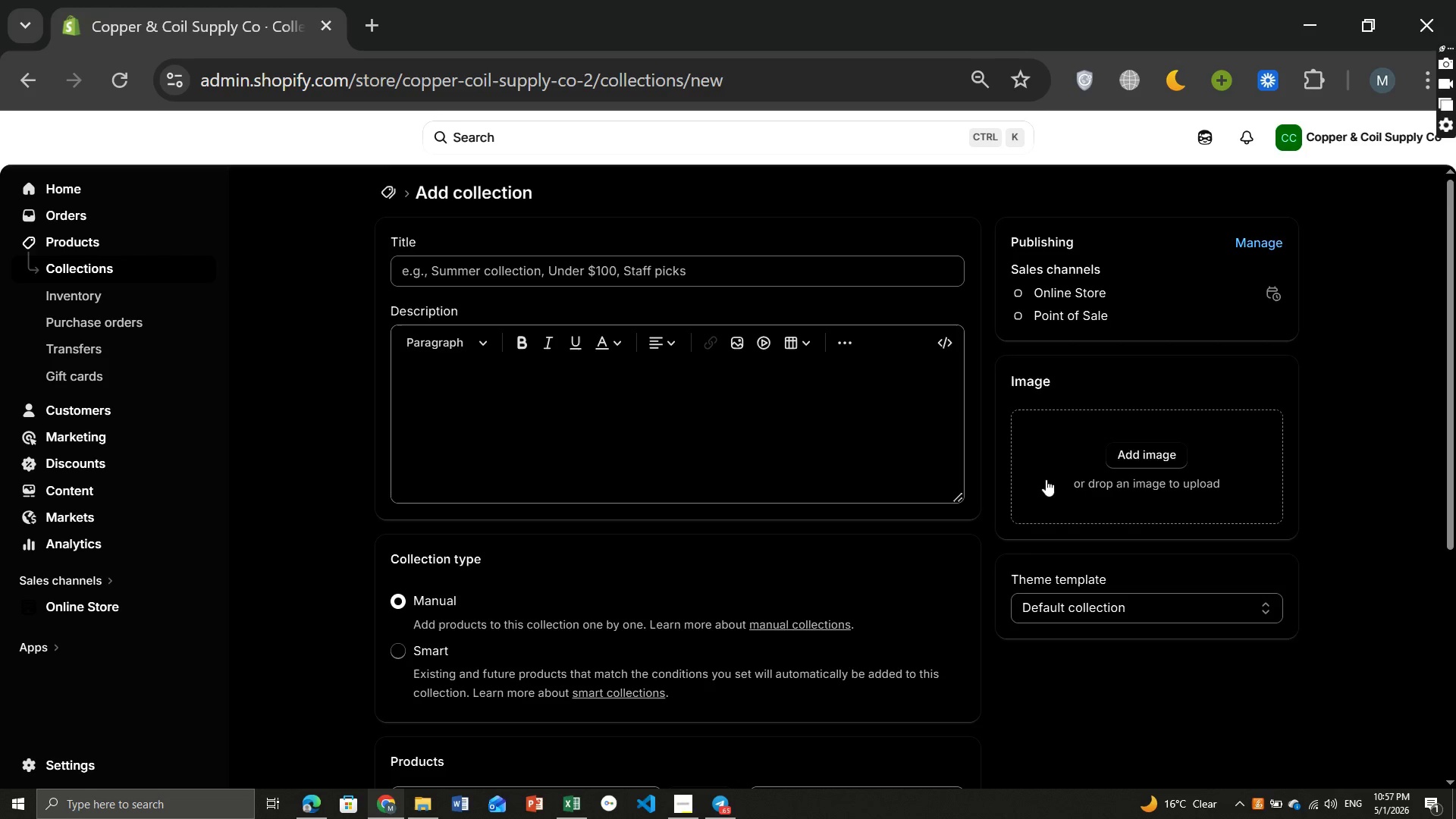 
wait(5.64)
 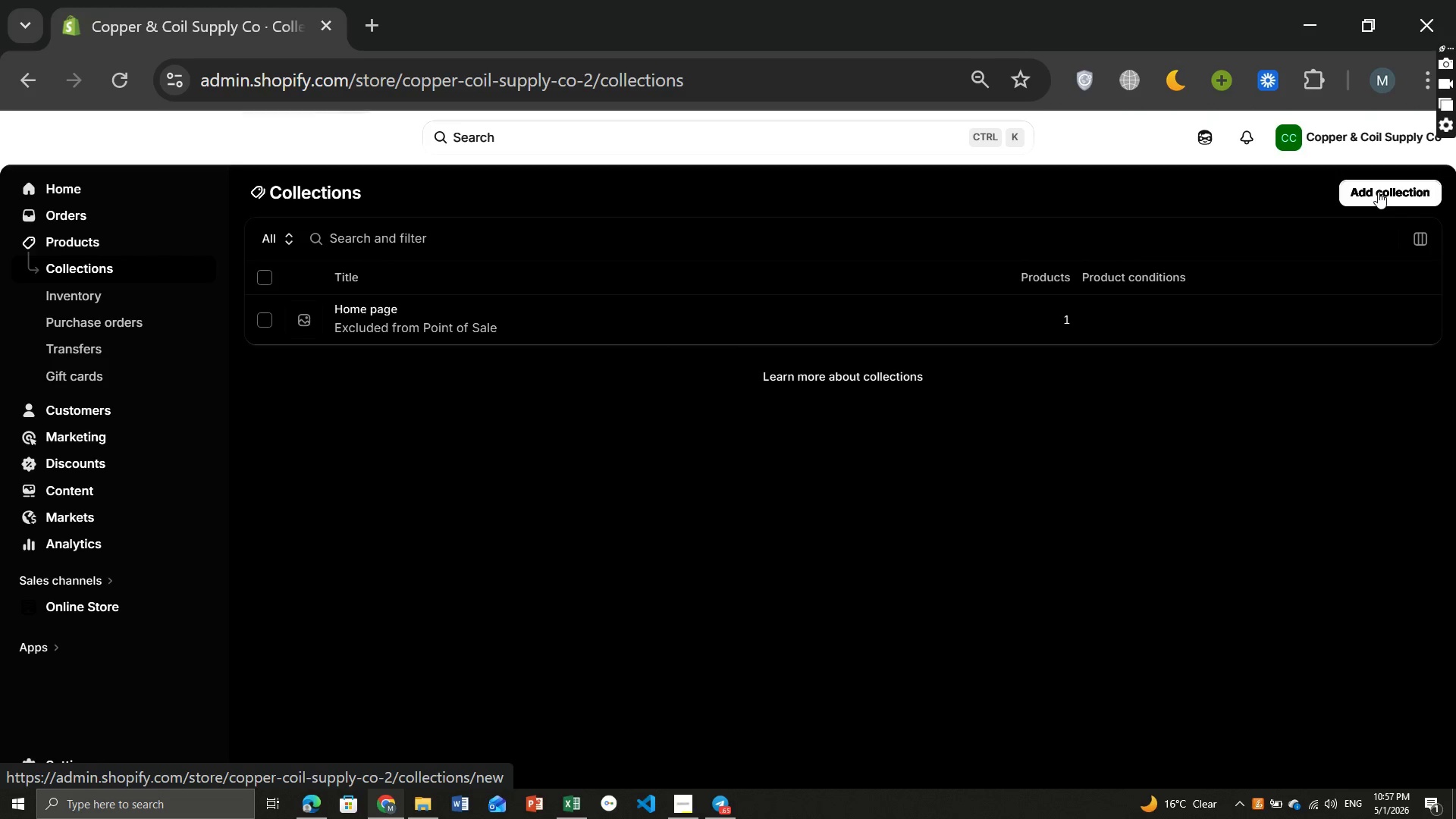 
left_click([408, 660])
 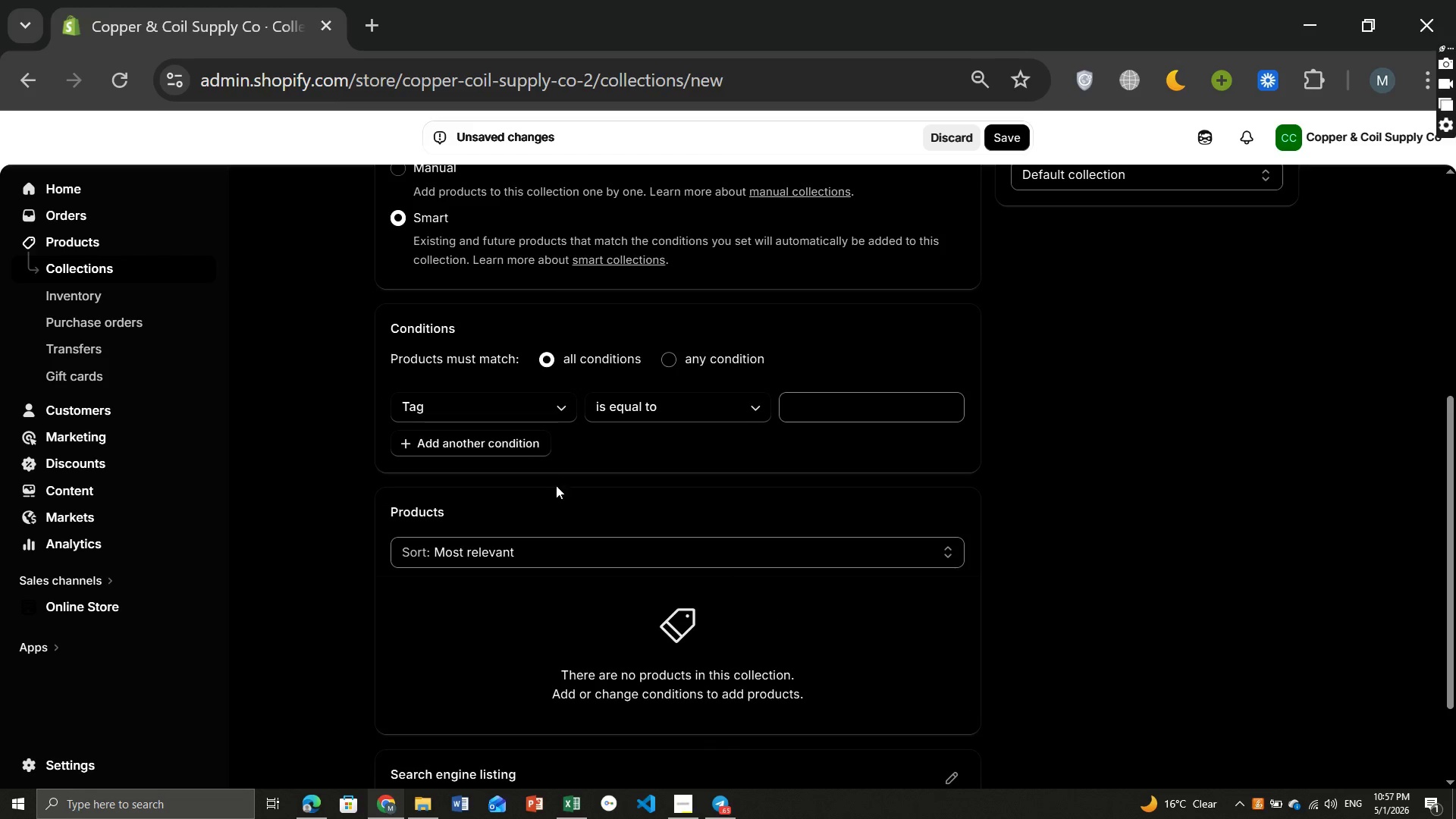 
left_click([540, 402])
 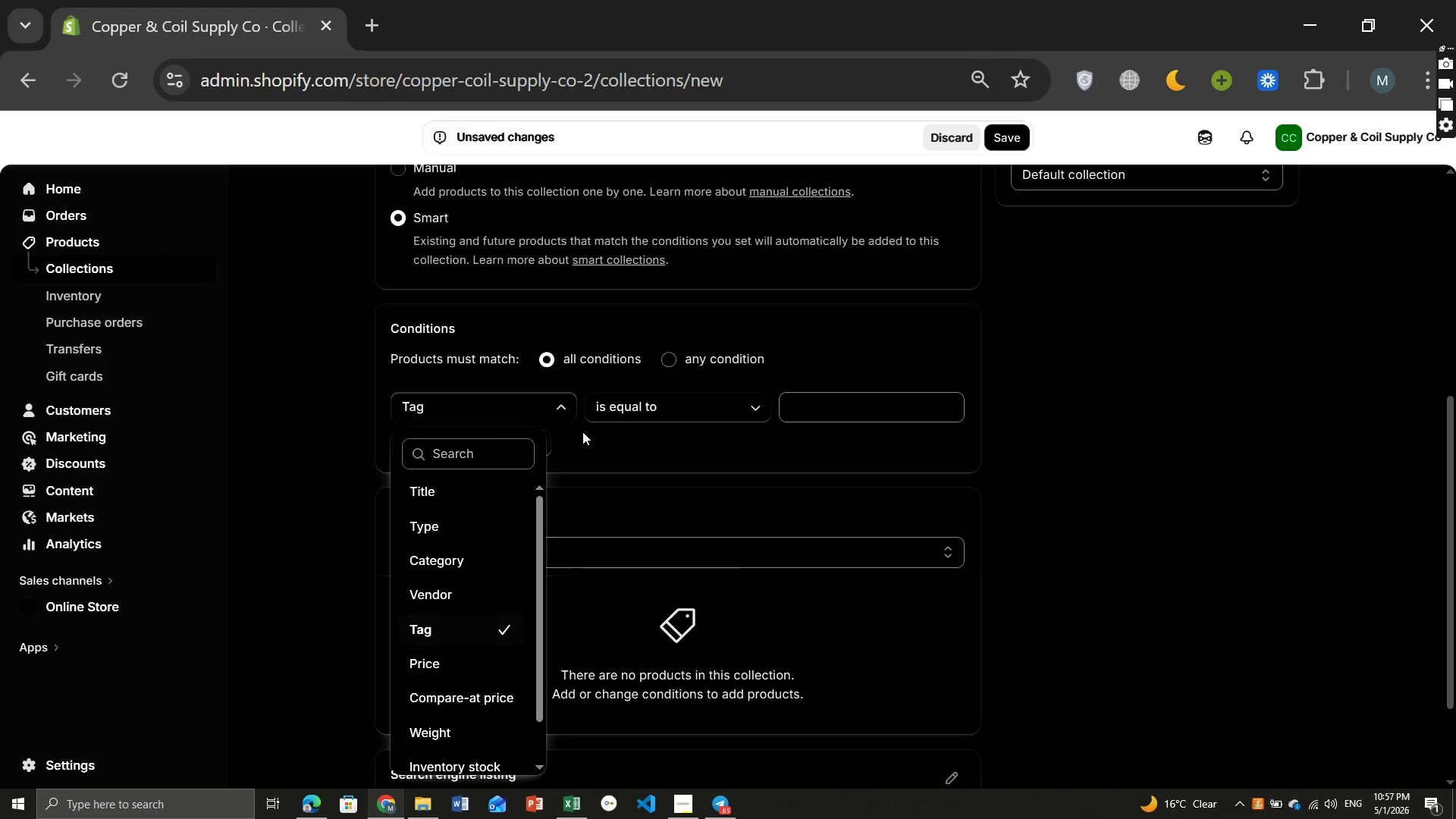 
left_click([767, 501])
 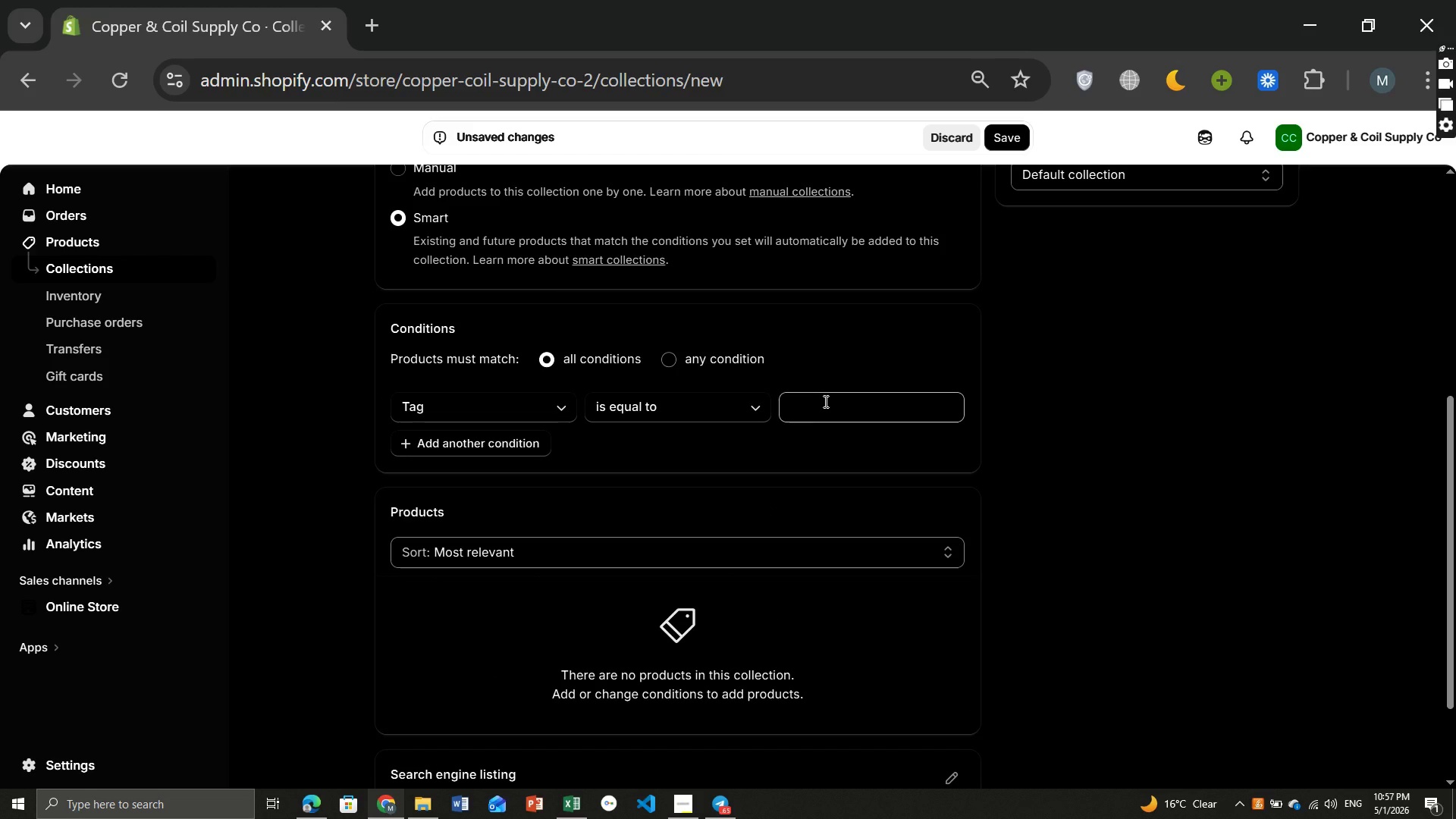 
left_click([824, 401])
 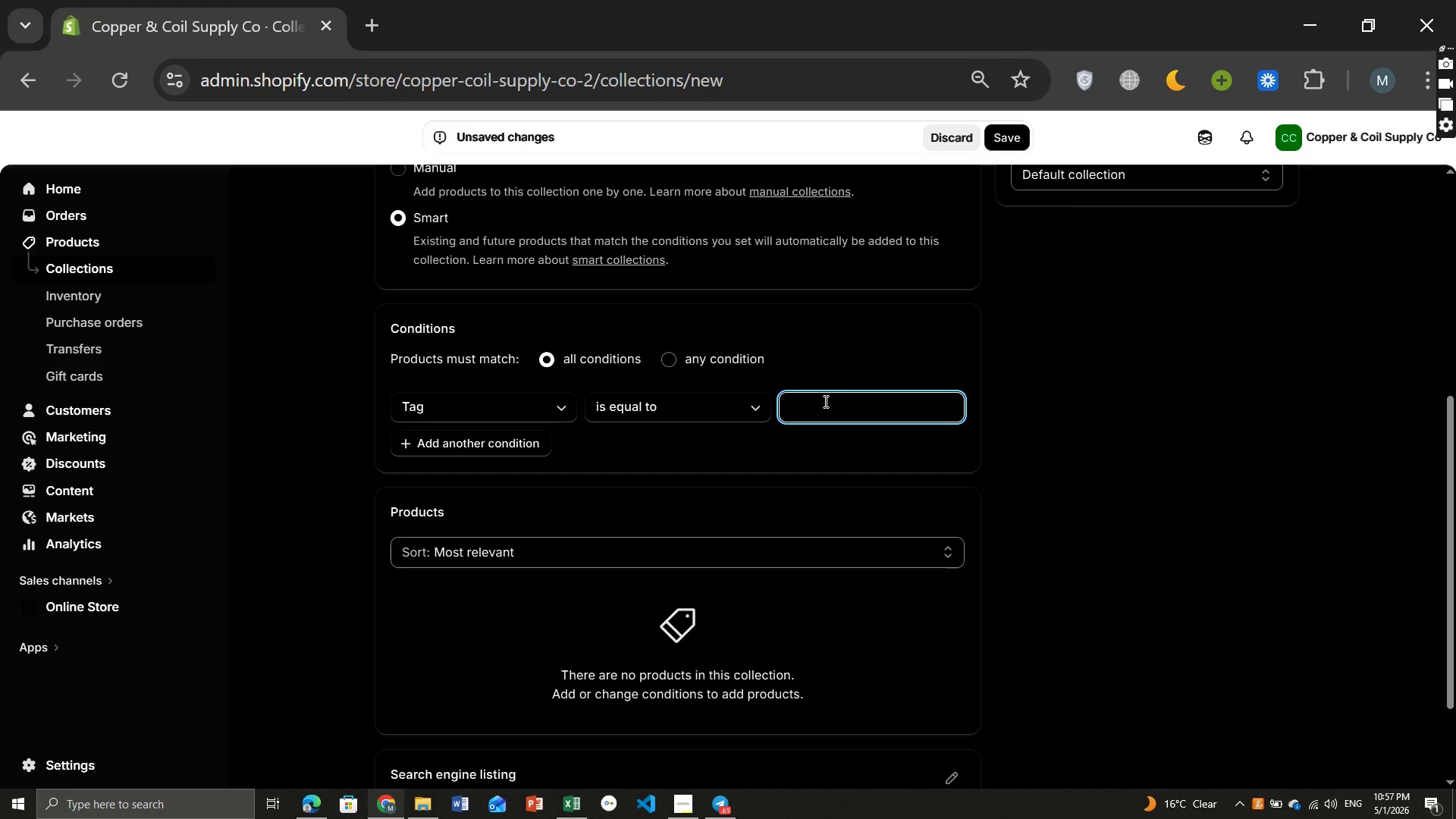 
wait(6.36)
 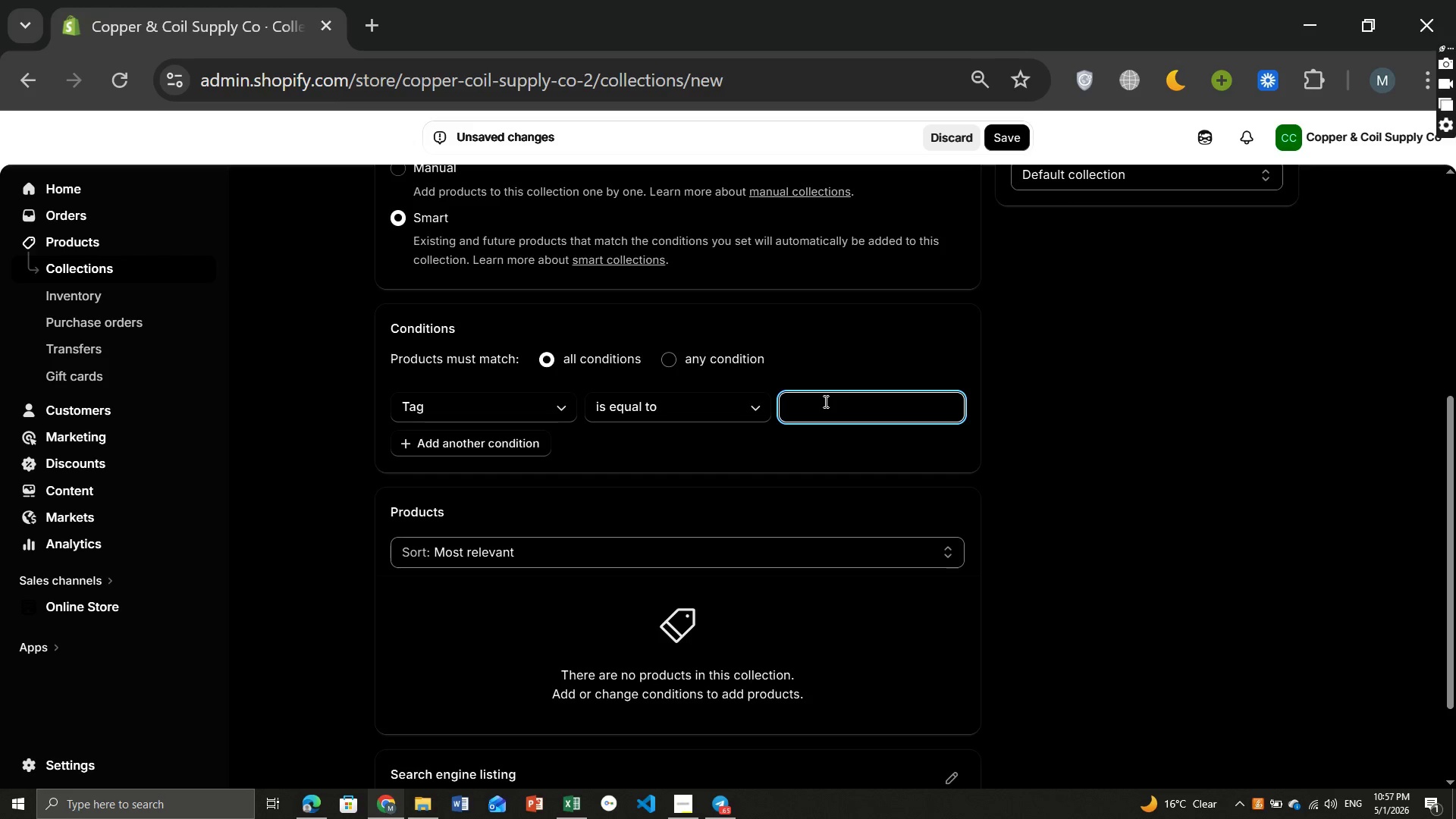 
type(Industrial )
 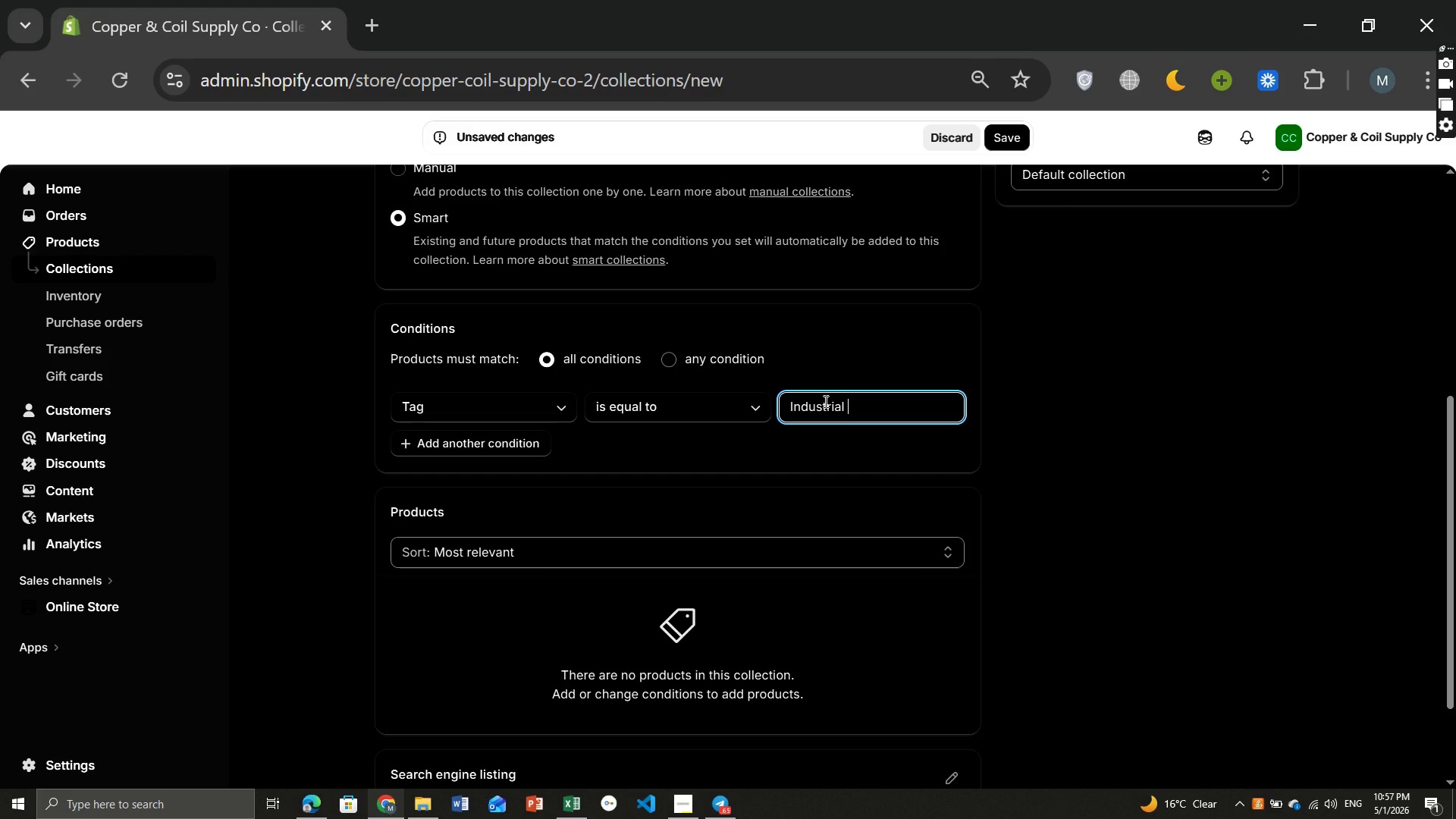 
type(Grade)
 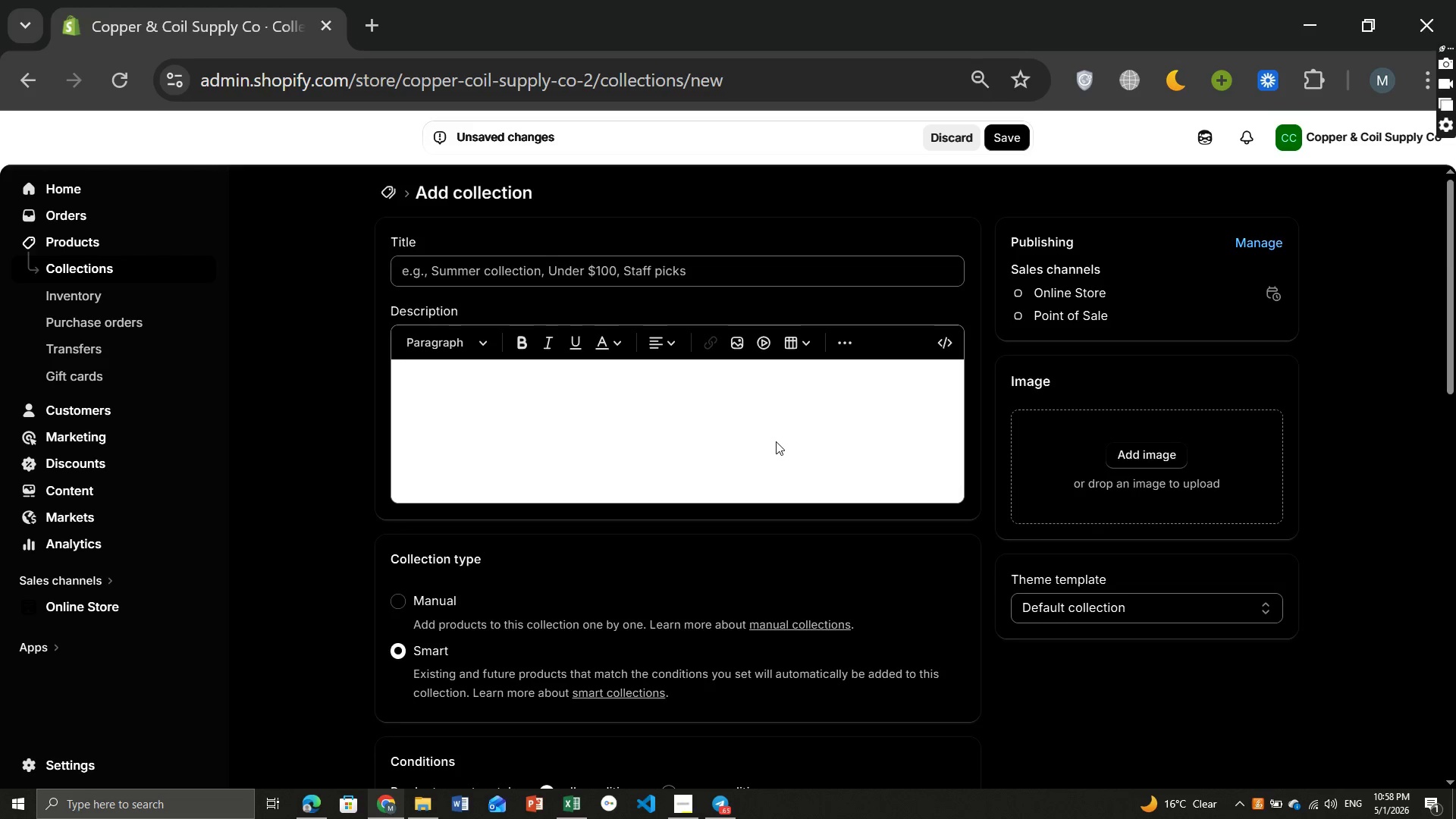 
left_click([541, 277])
 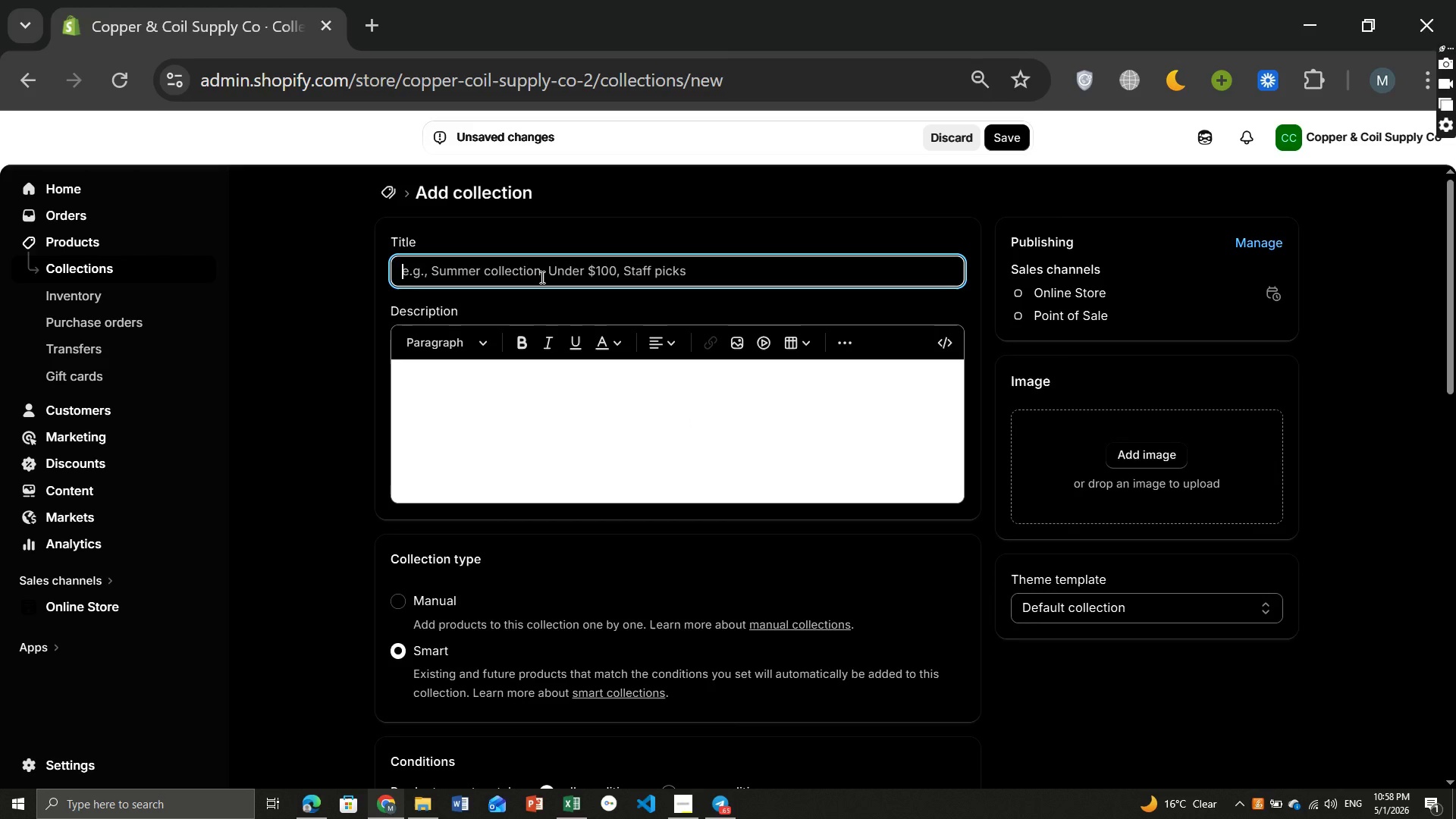 
type(Industrial Grade)
 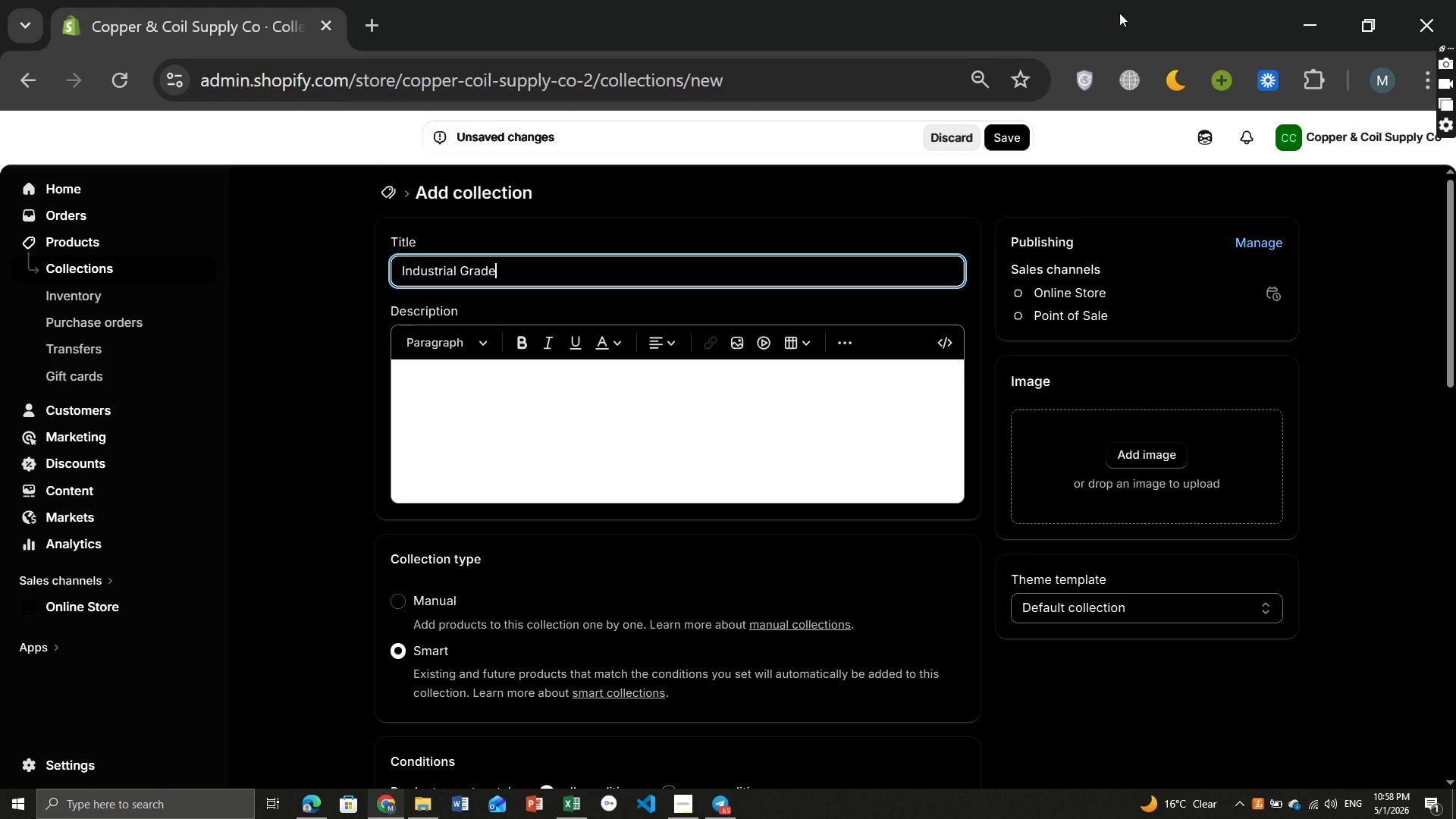 
left_click([1012, 133])
 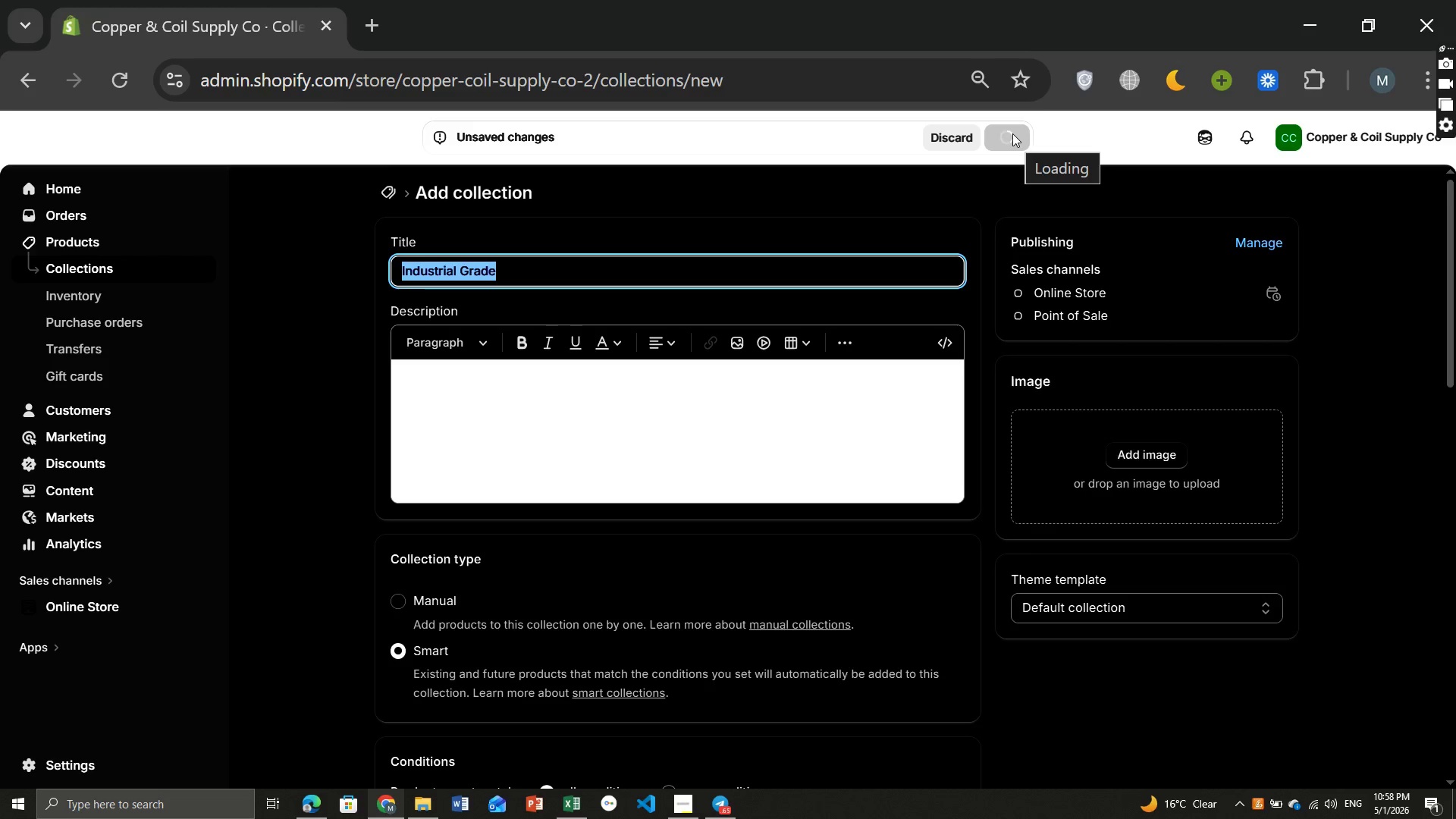 
wait(8.59)
 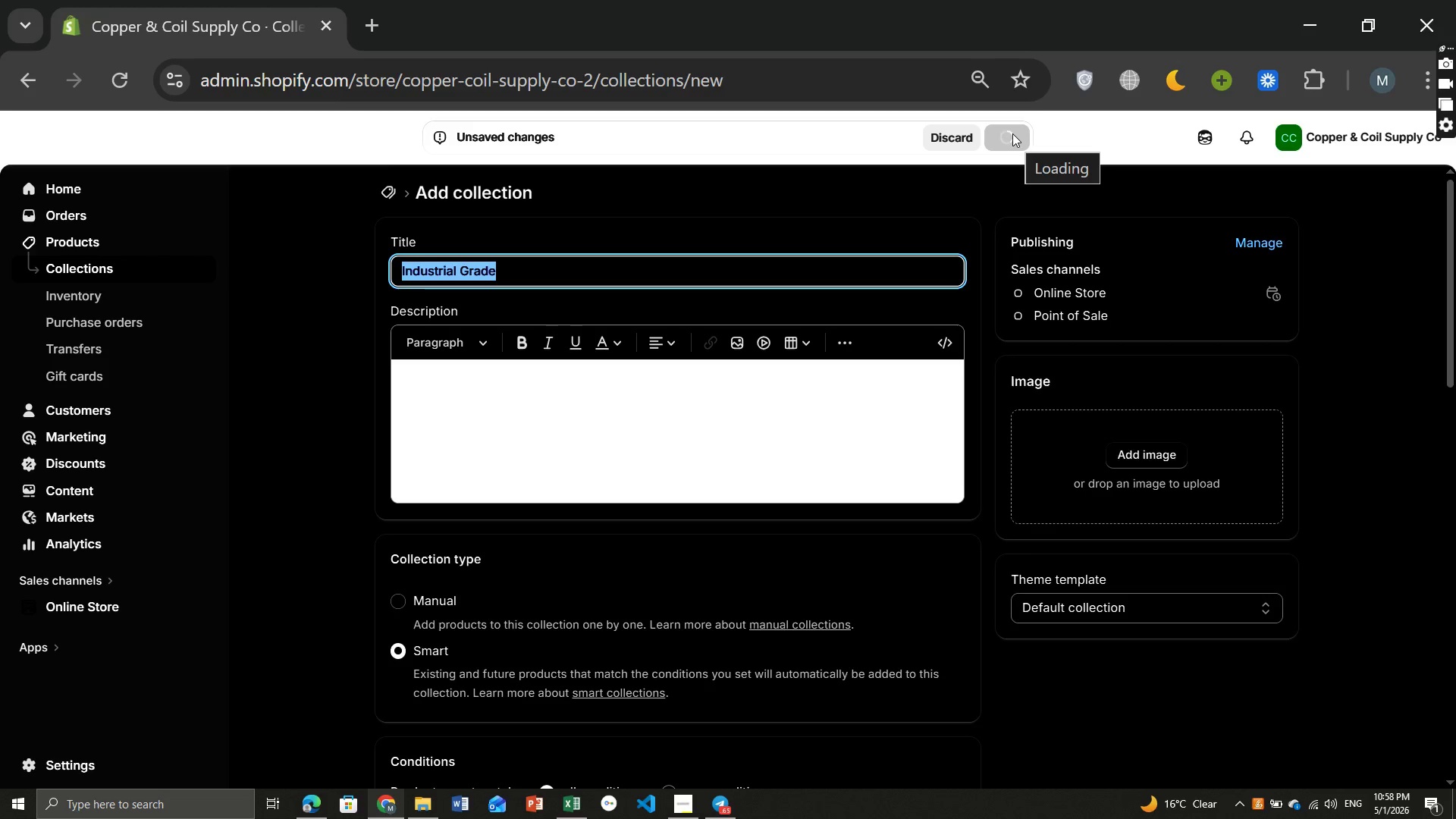 
left_click([389, 190])
 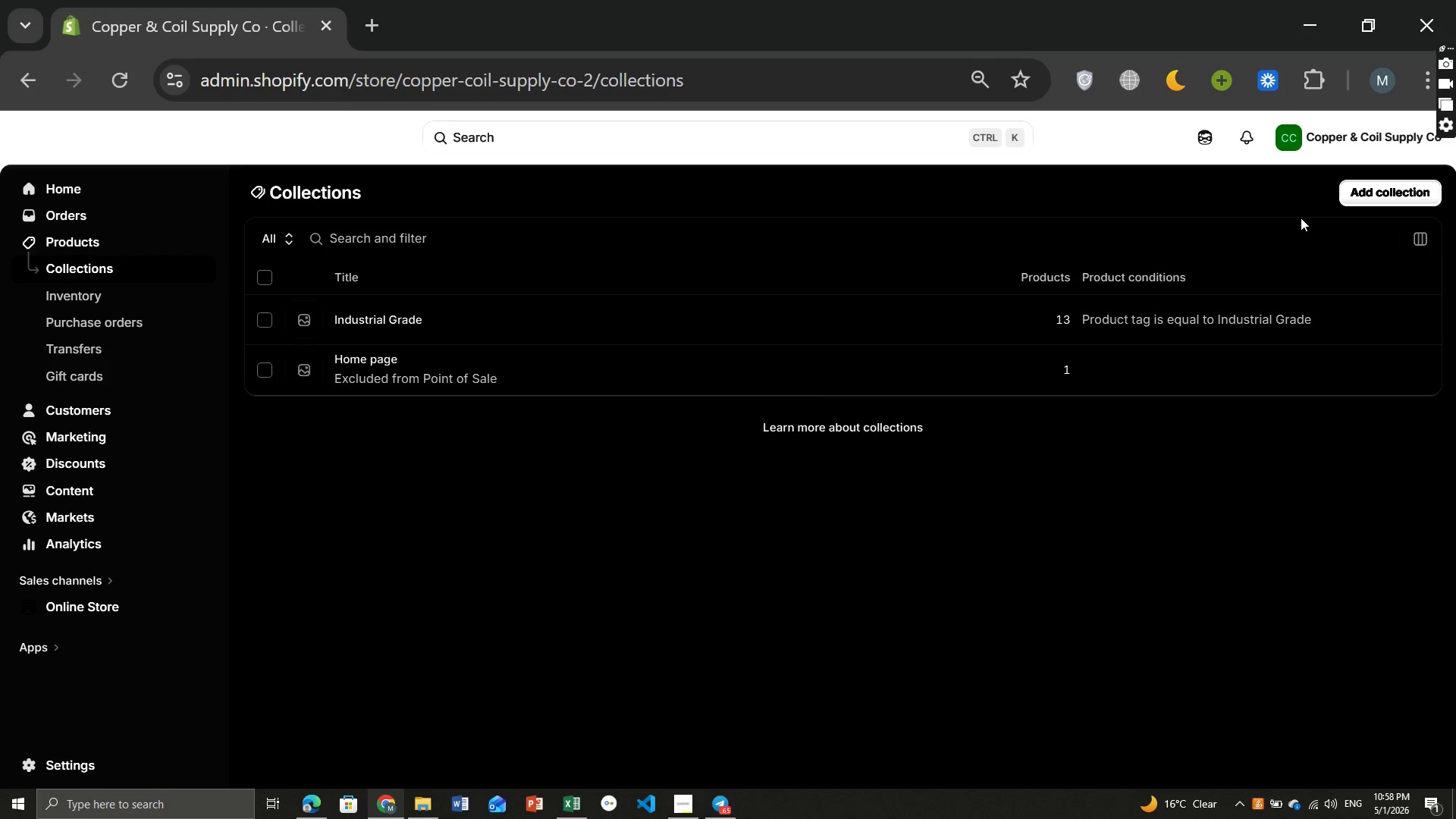 
wait(5.73)
 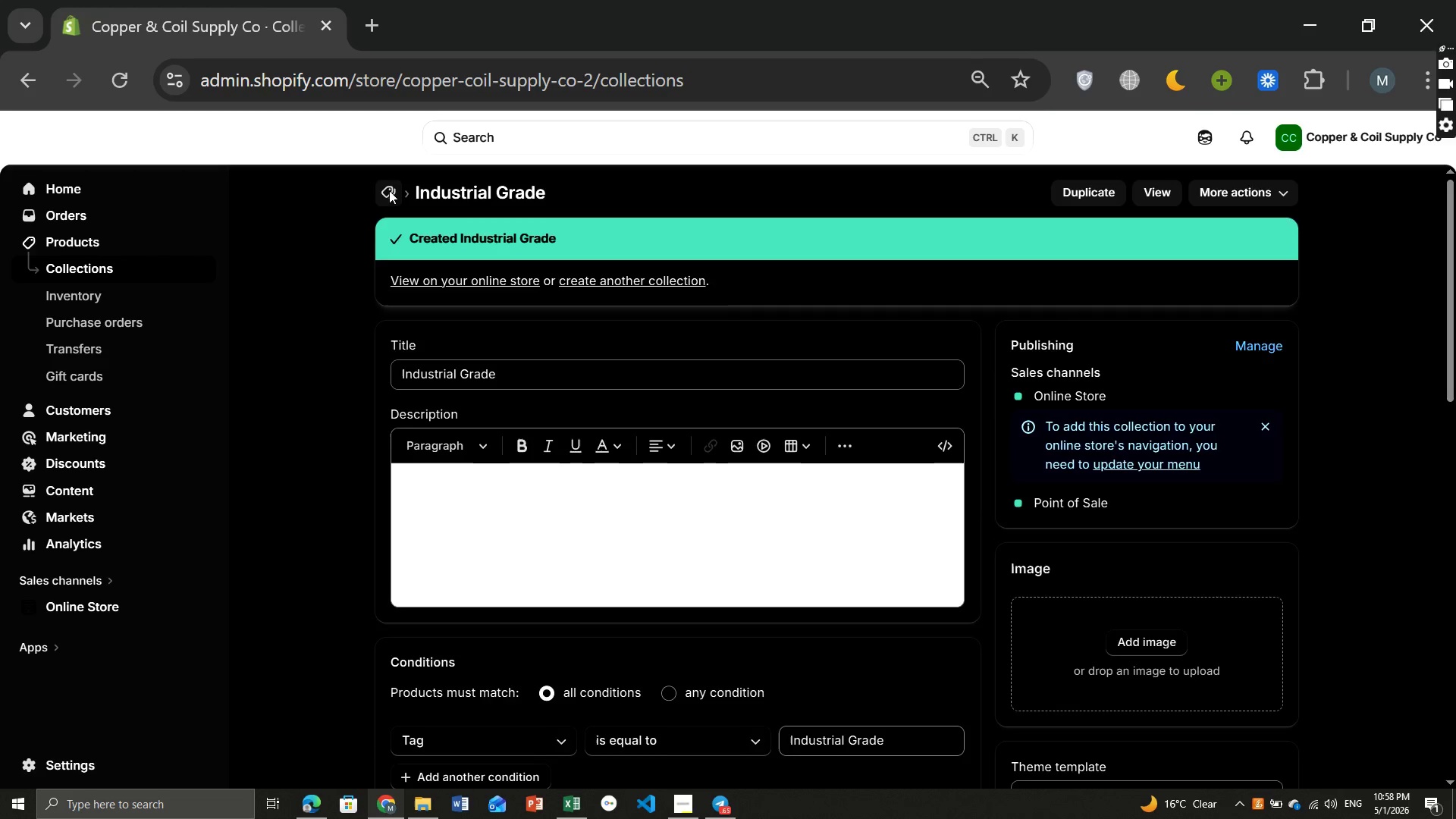 
left_click([1362, 194])
 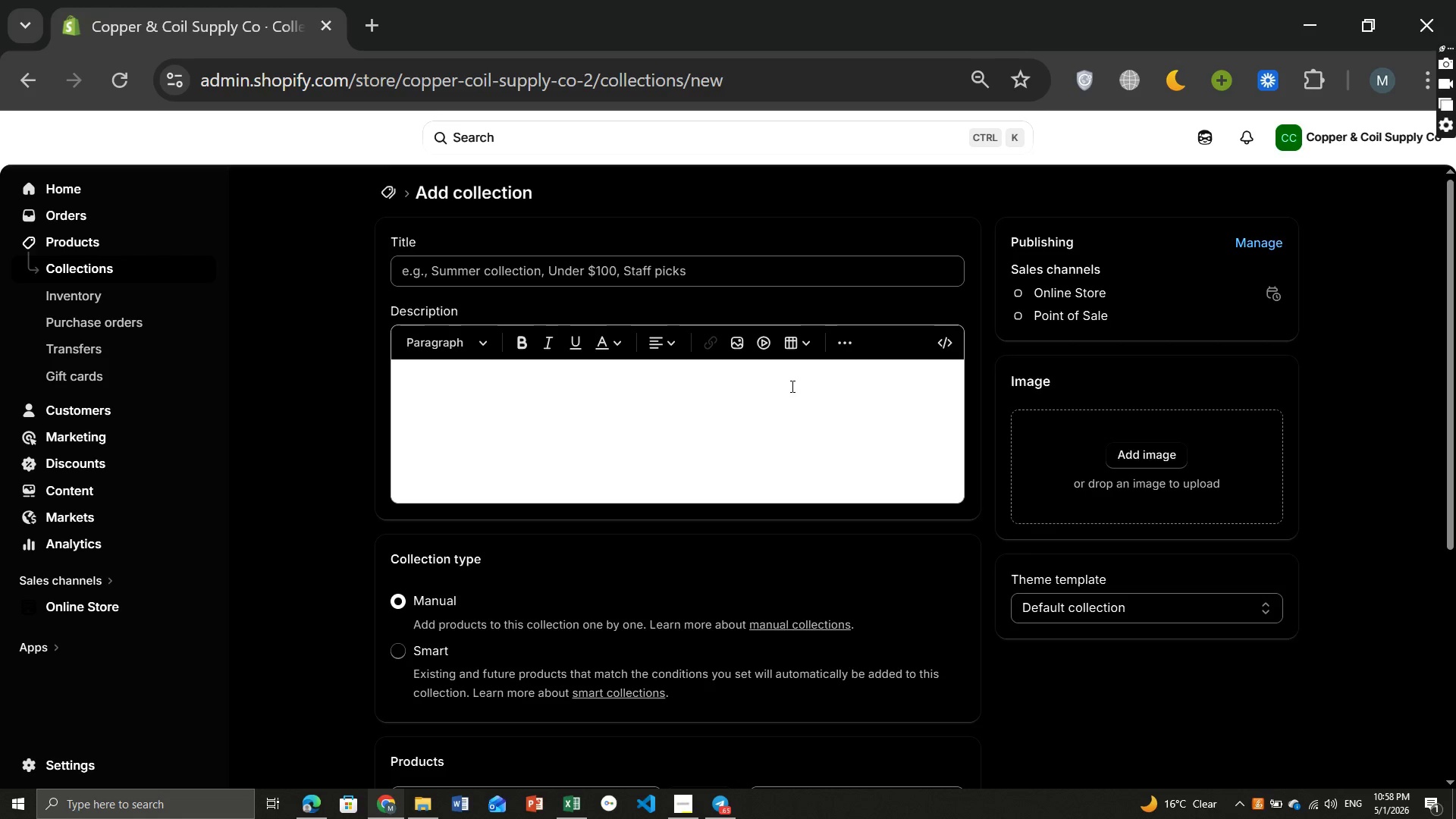 
wait(13.0)
 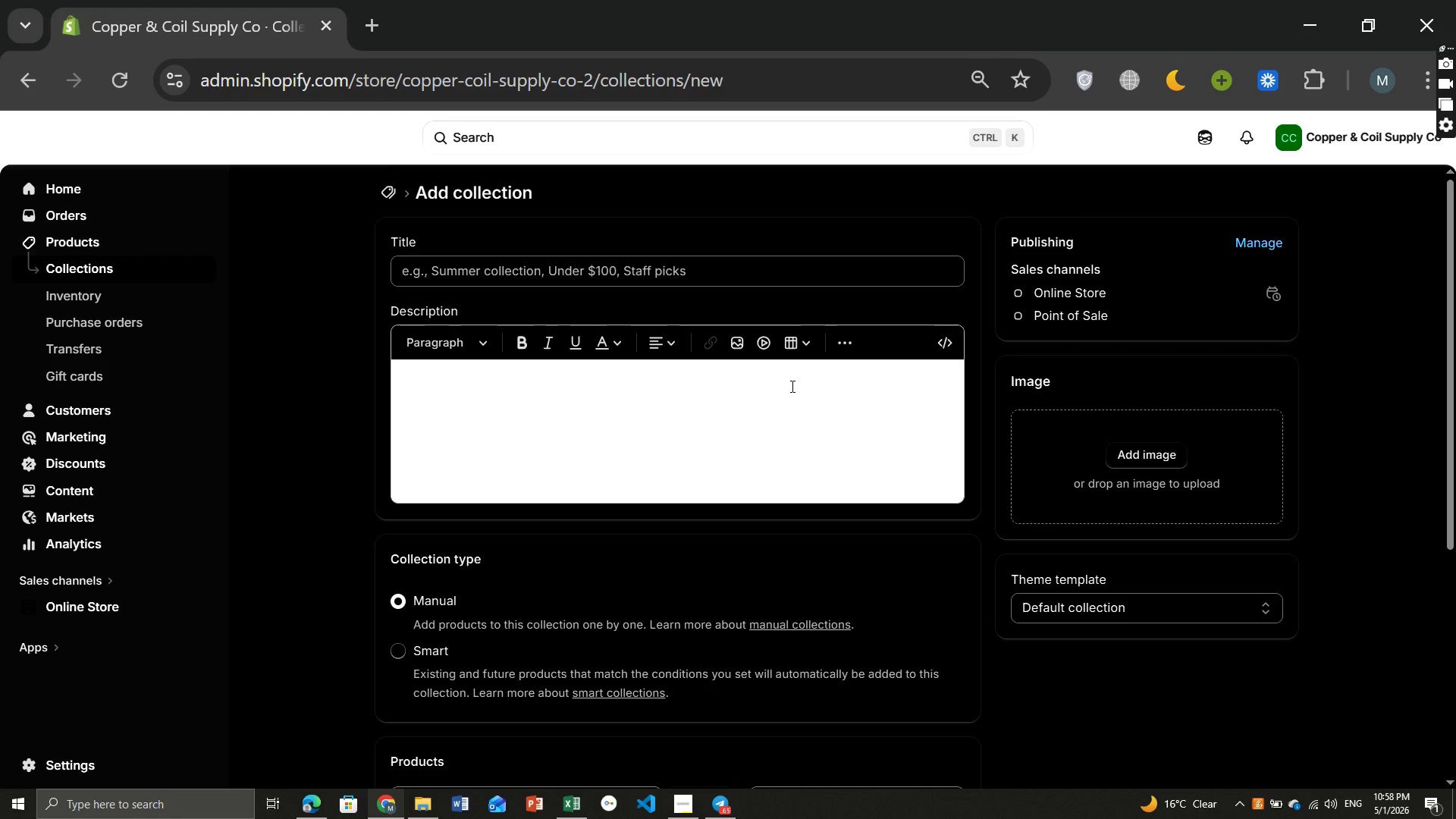 
left_click([541, 276])
 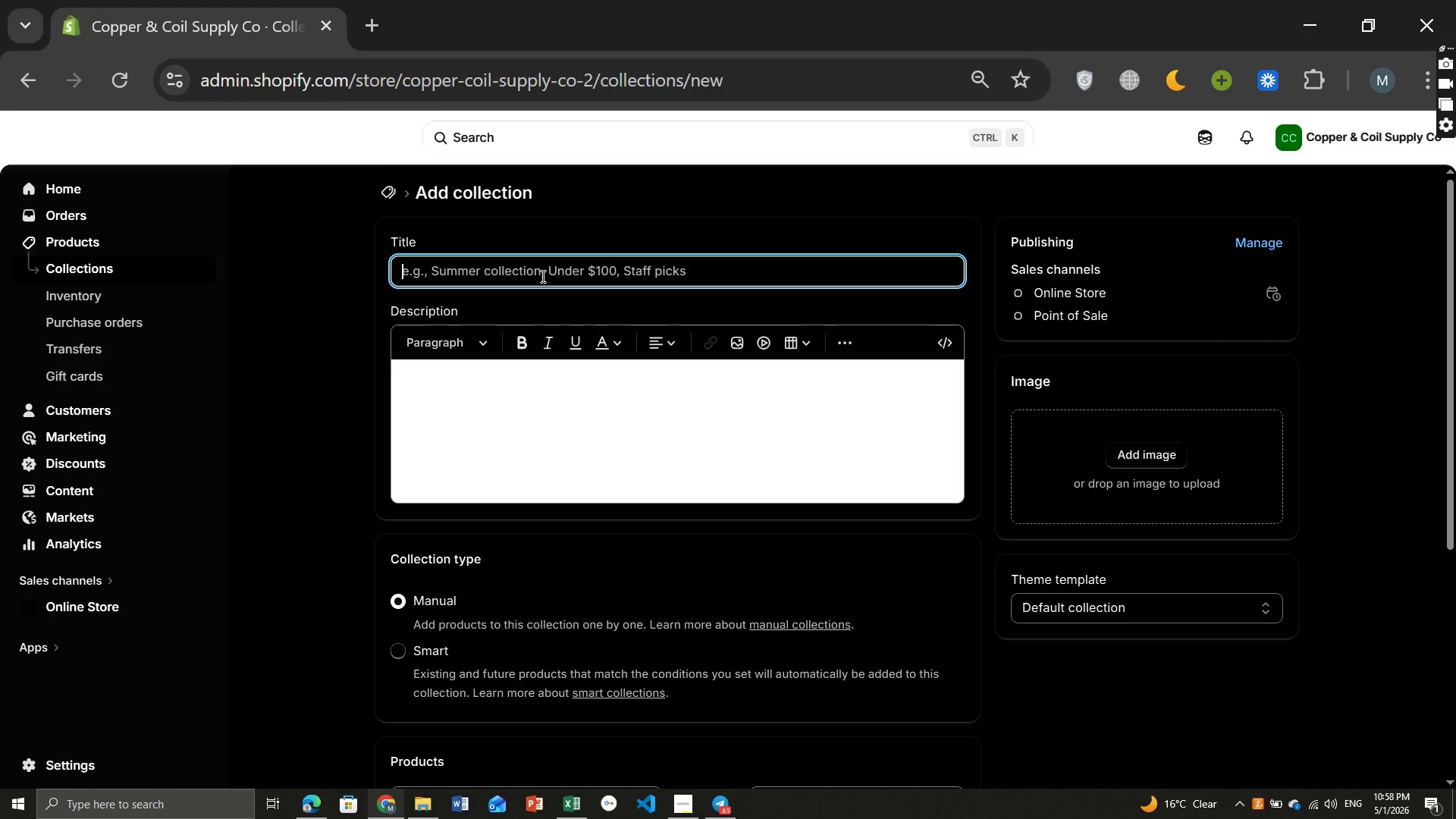 
type(Residential Specialty)
 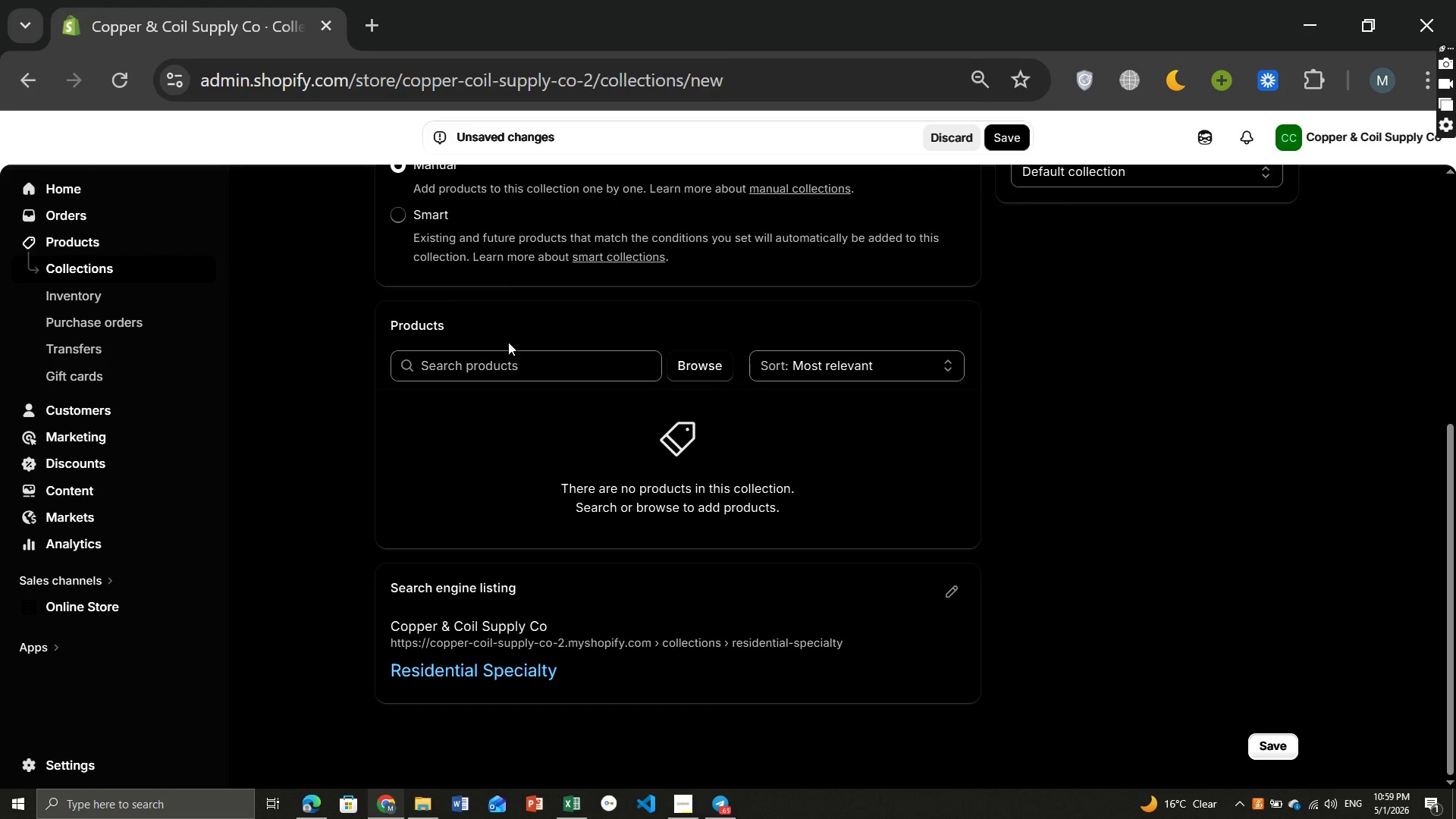 
left_click([408, 237])
 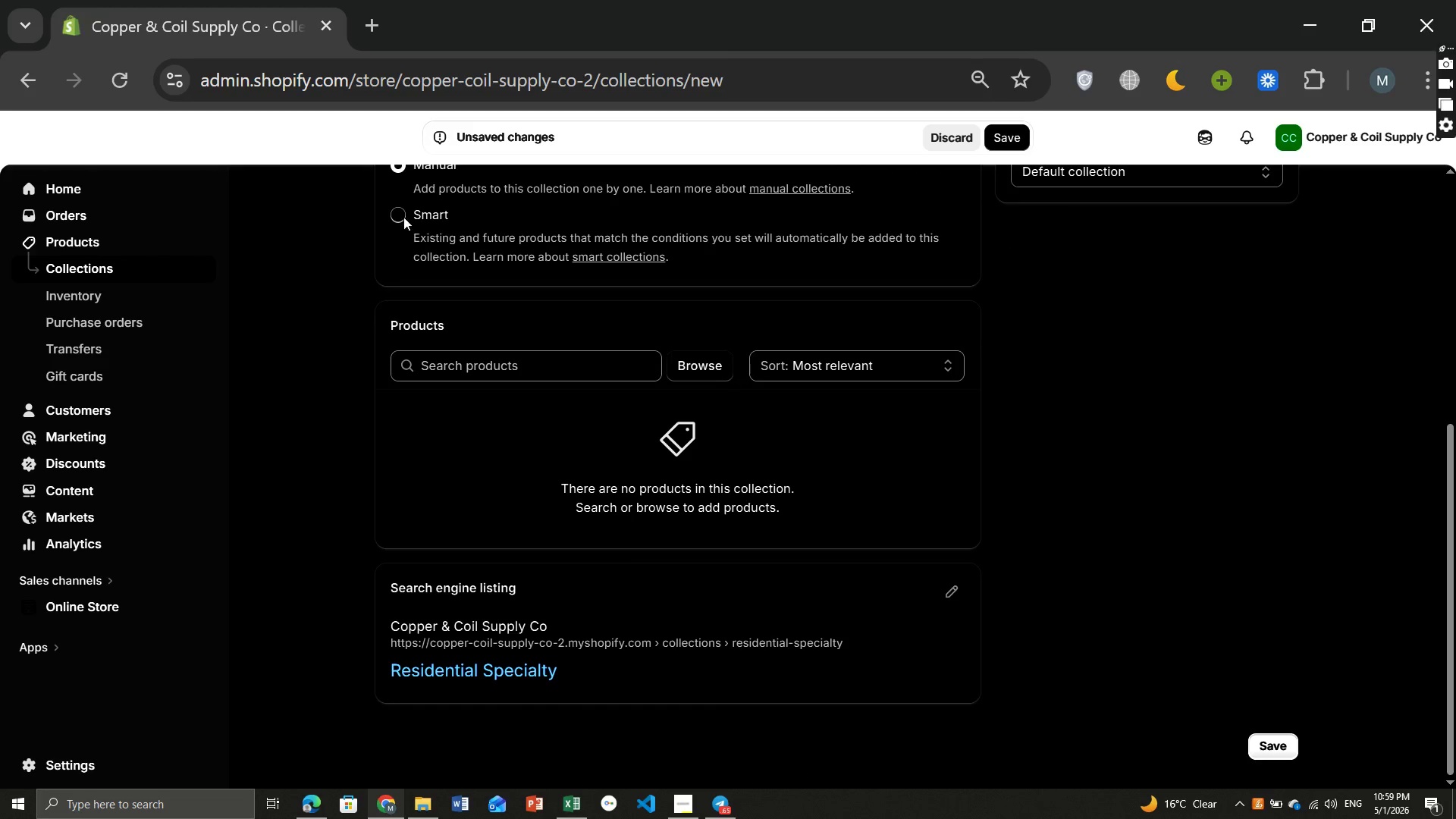 
left_click([403, 217])
 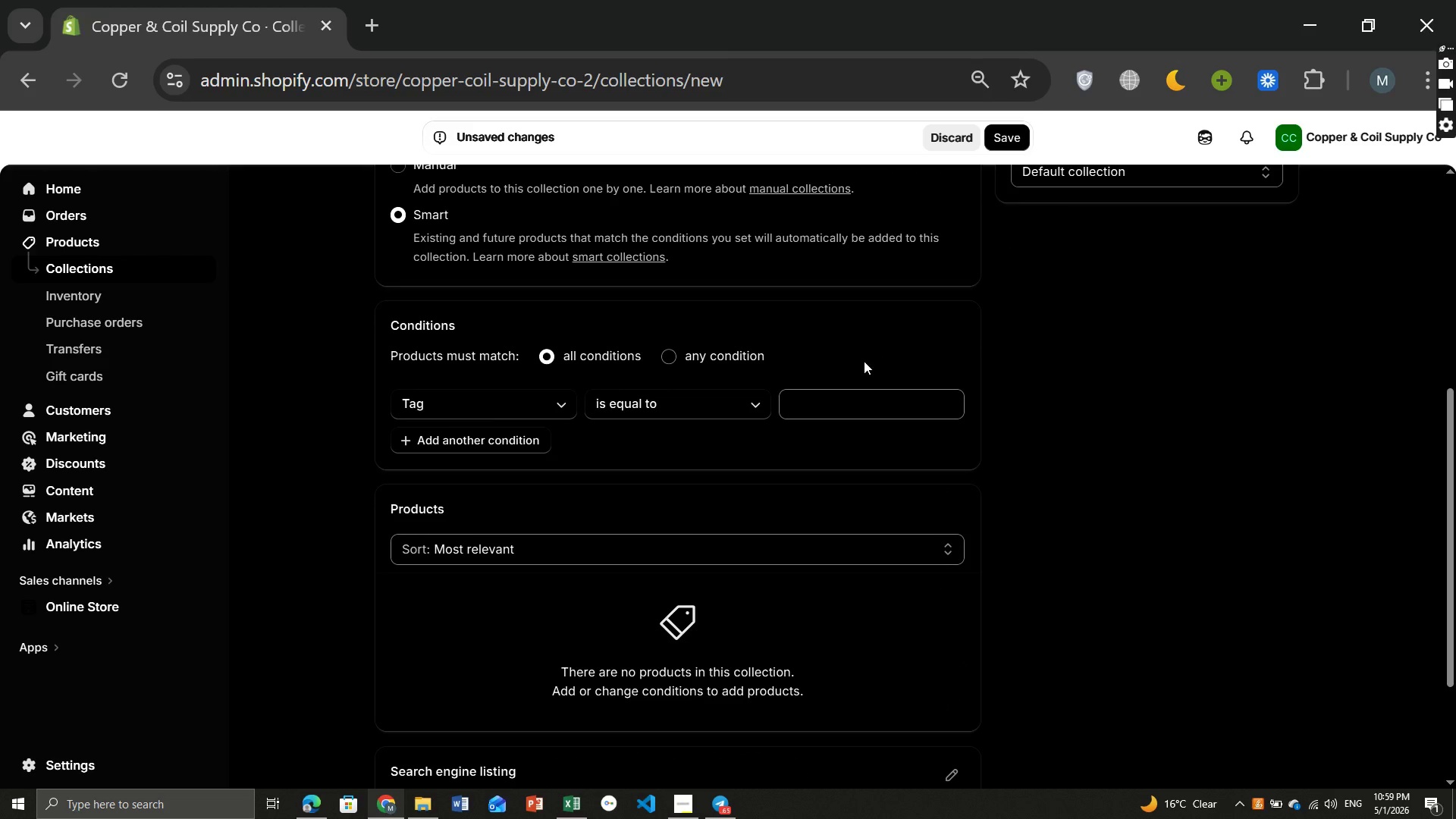 
left_click([838, 406])
 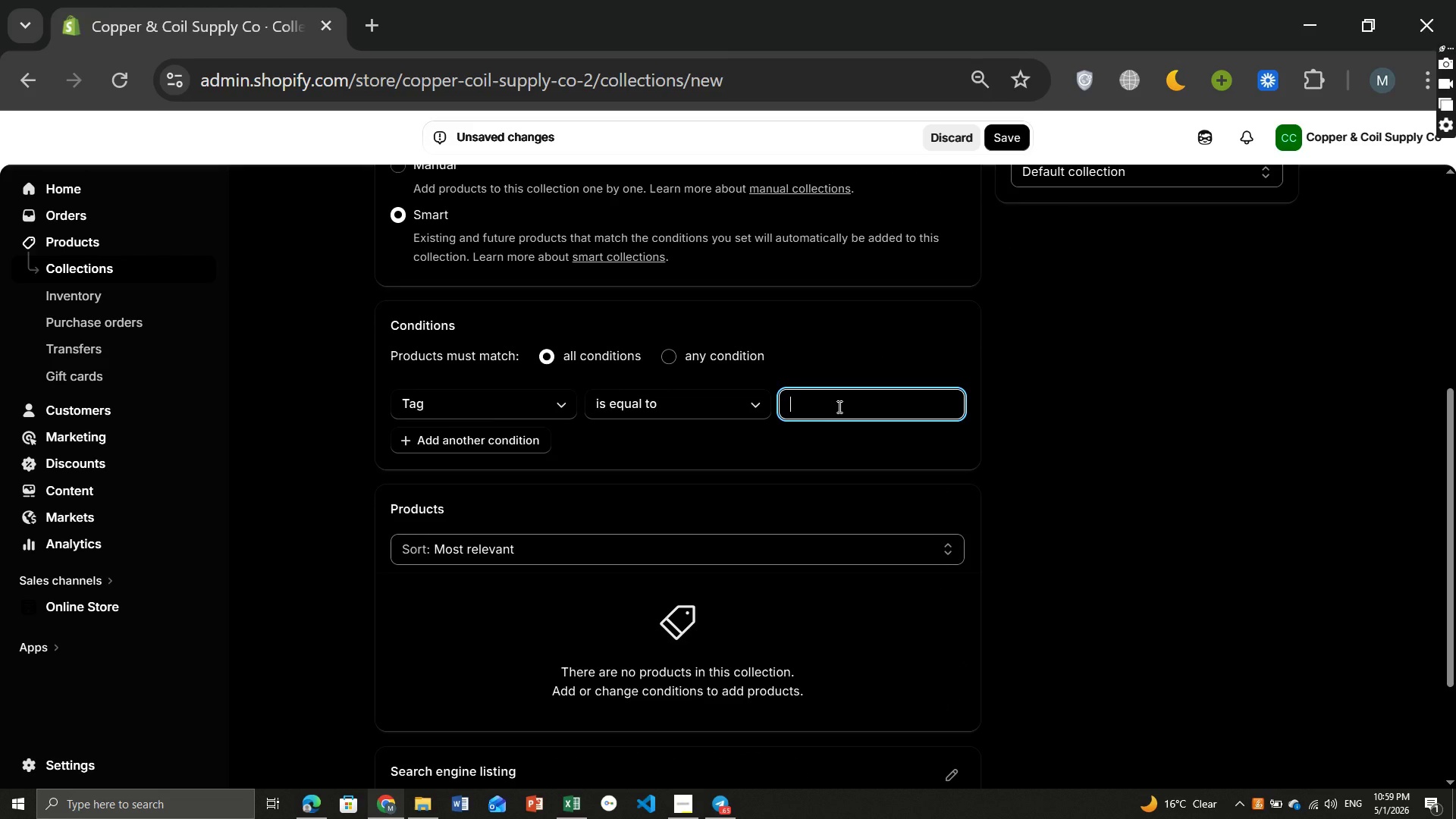 
key(Tab)
 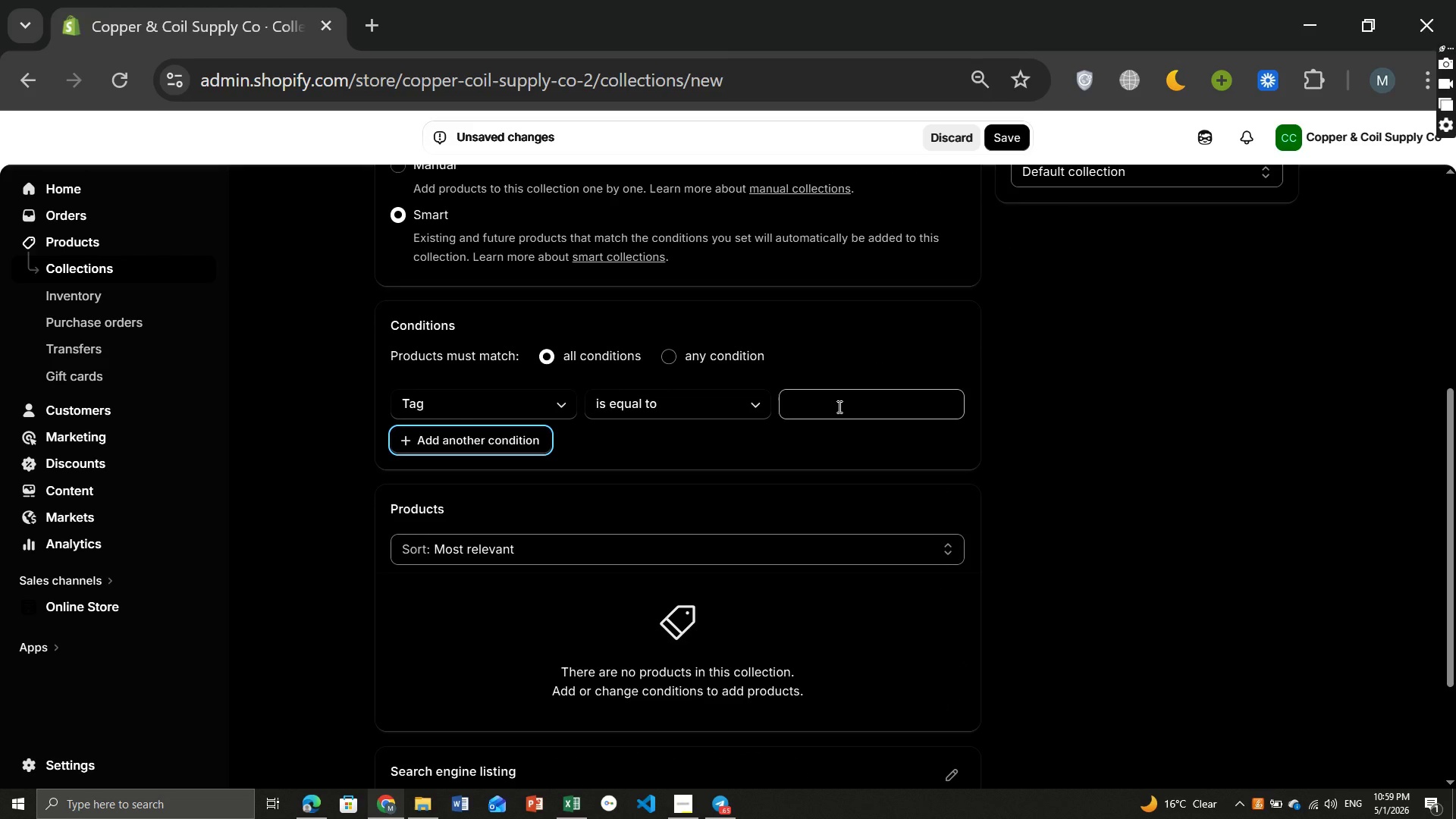 
left_click([838, 406])
 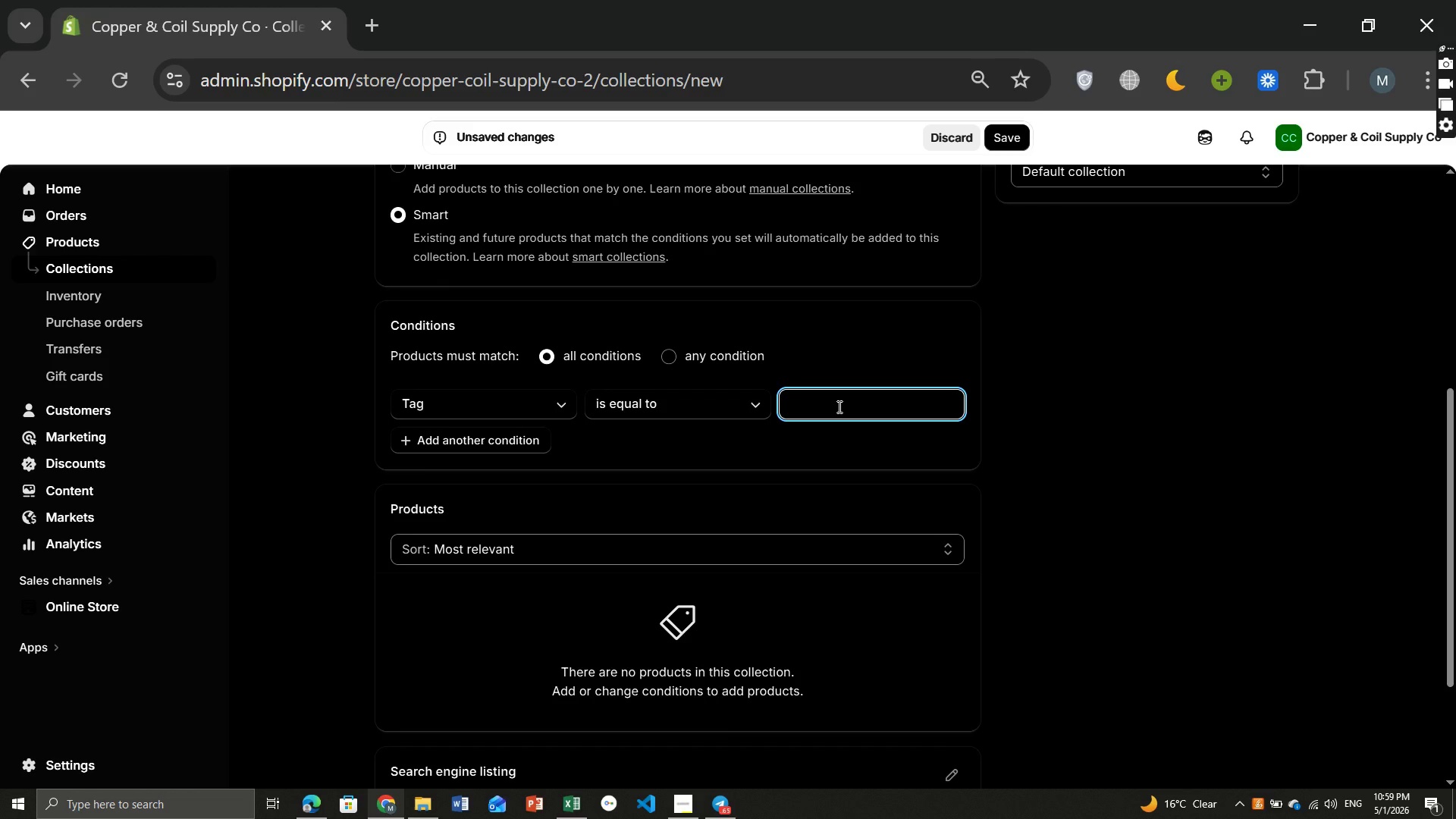 
type(Resi)
key(Backspace)
key(Backspace)
type(sidential Specialty)
 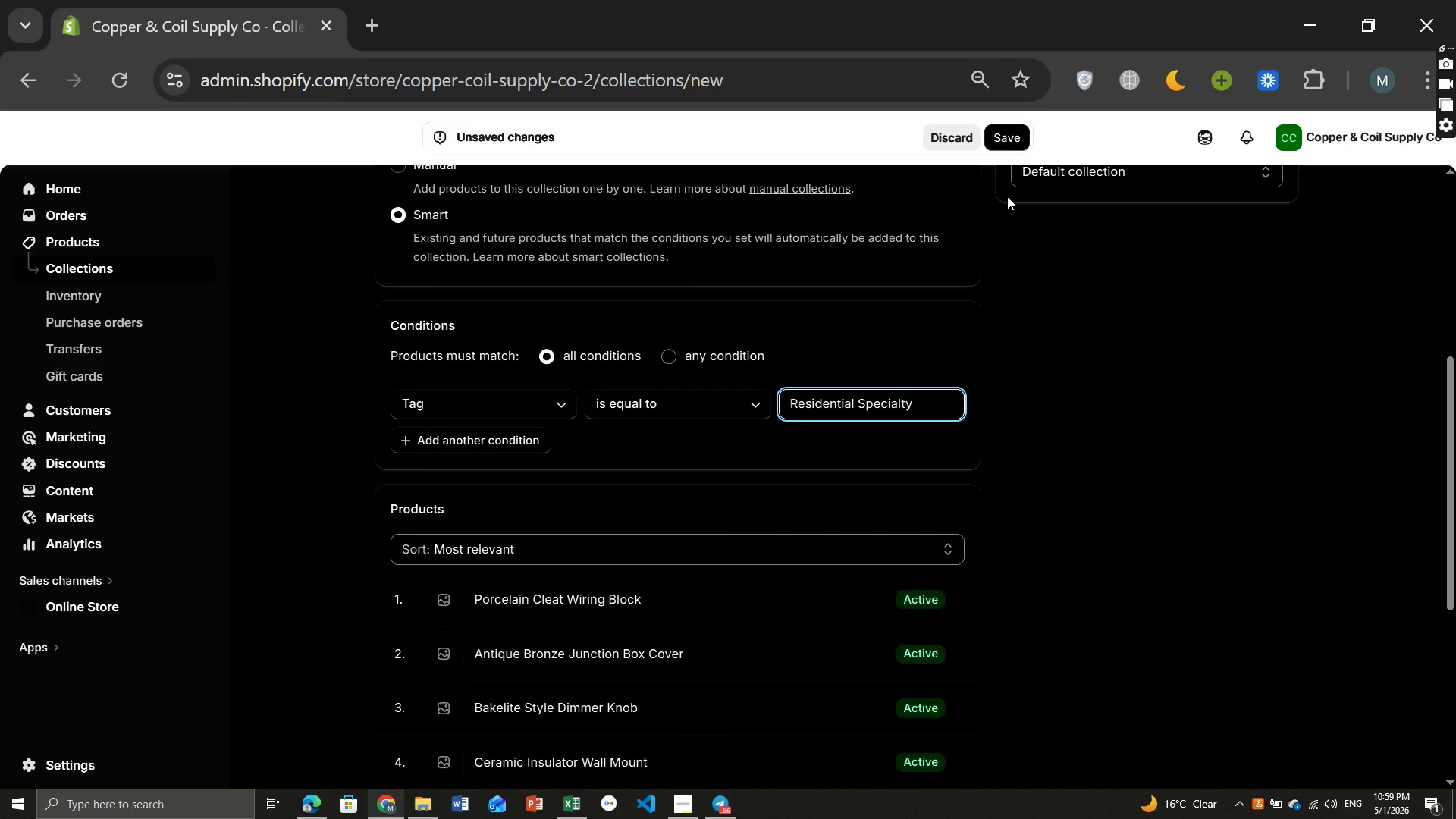 
left_click([1014, 135])
 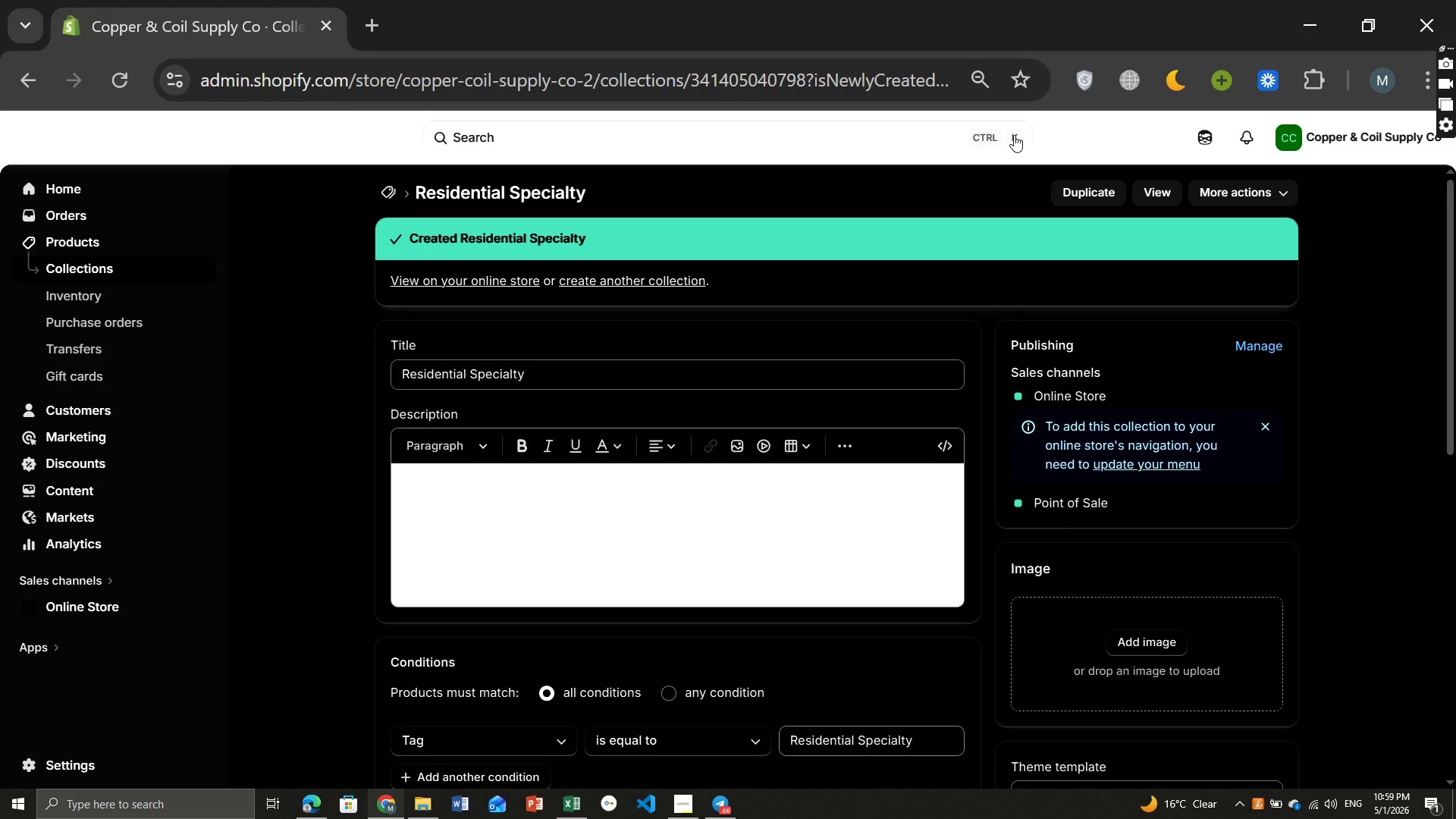 
wait(18.81)
 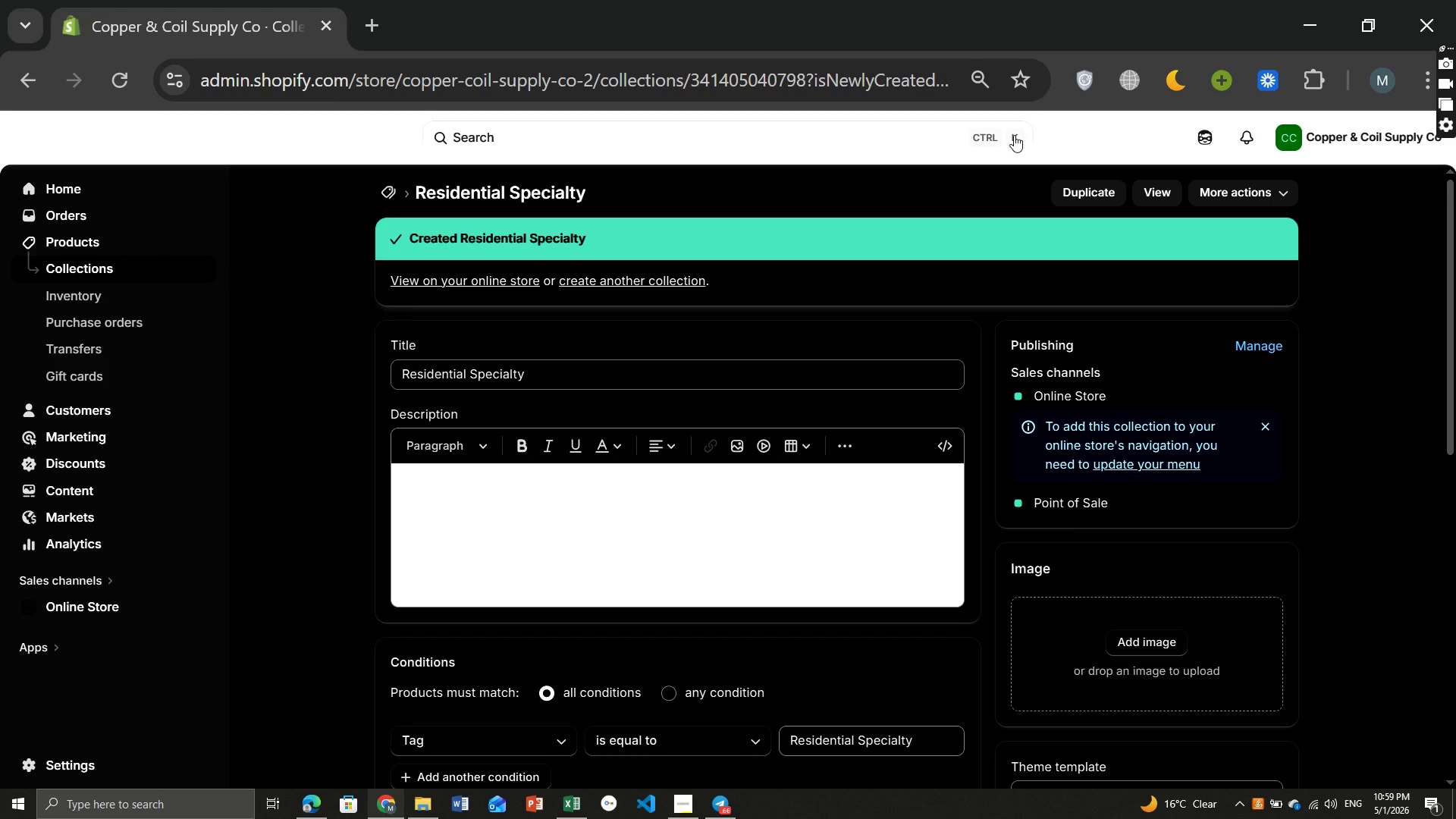 
left_click([380, 193])
 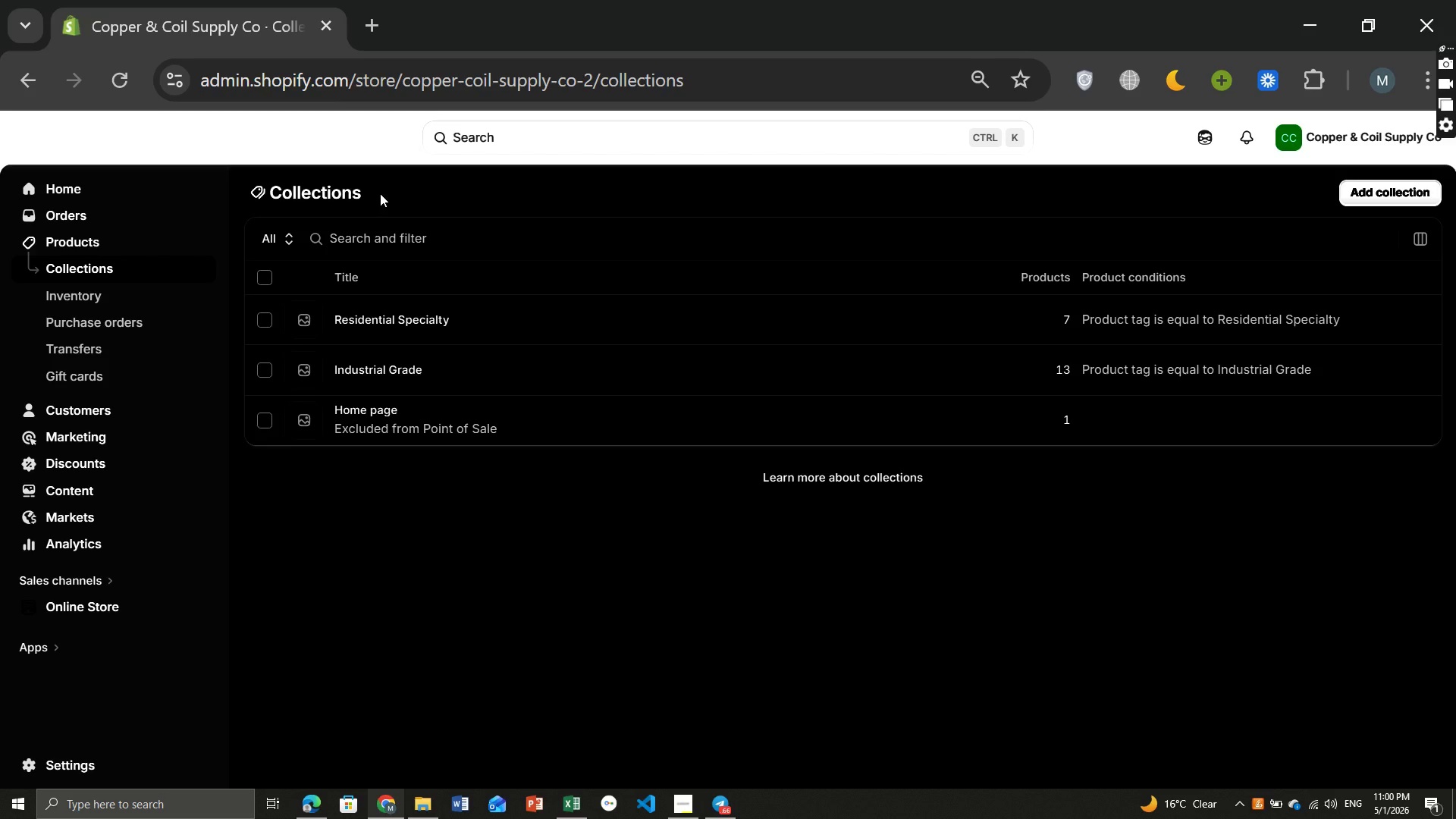 
wait(6.75)
 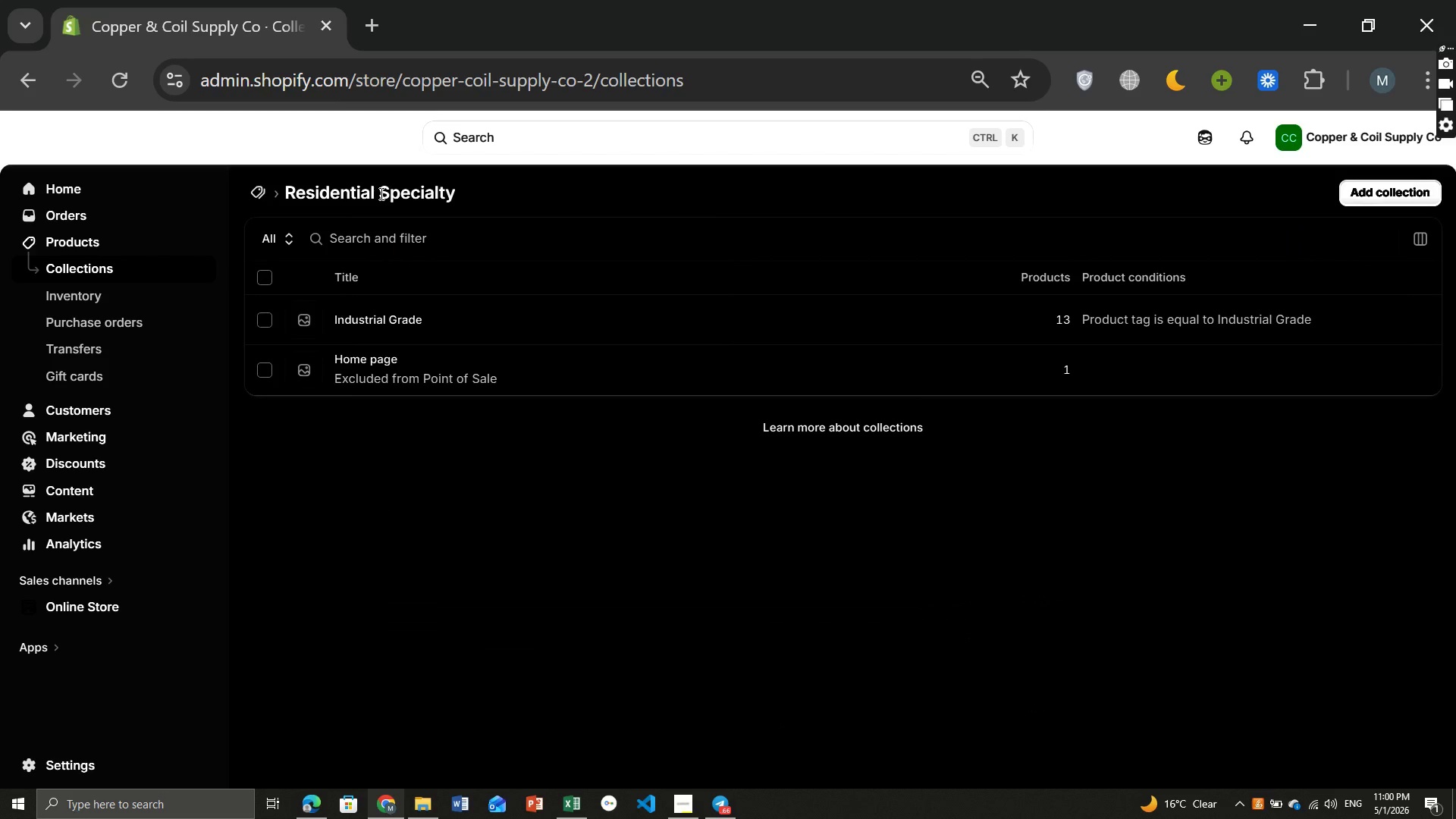 
key(Meta+PrintScreen)
 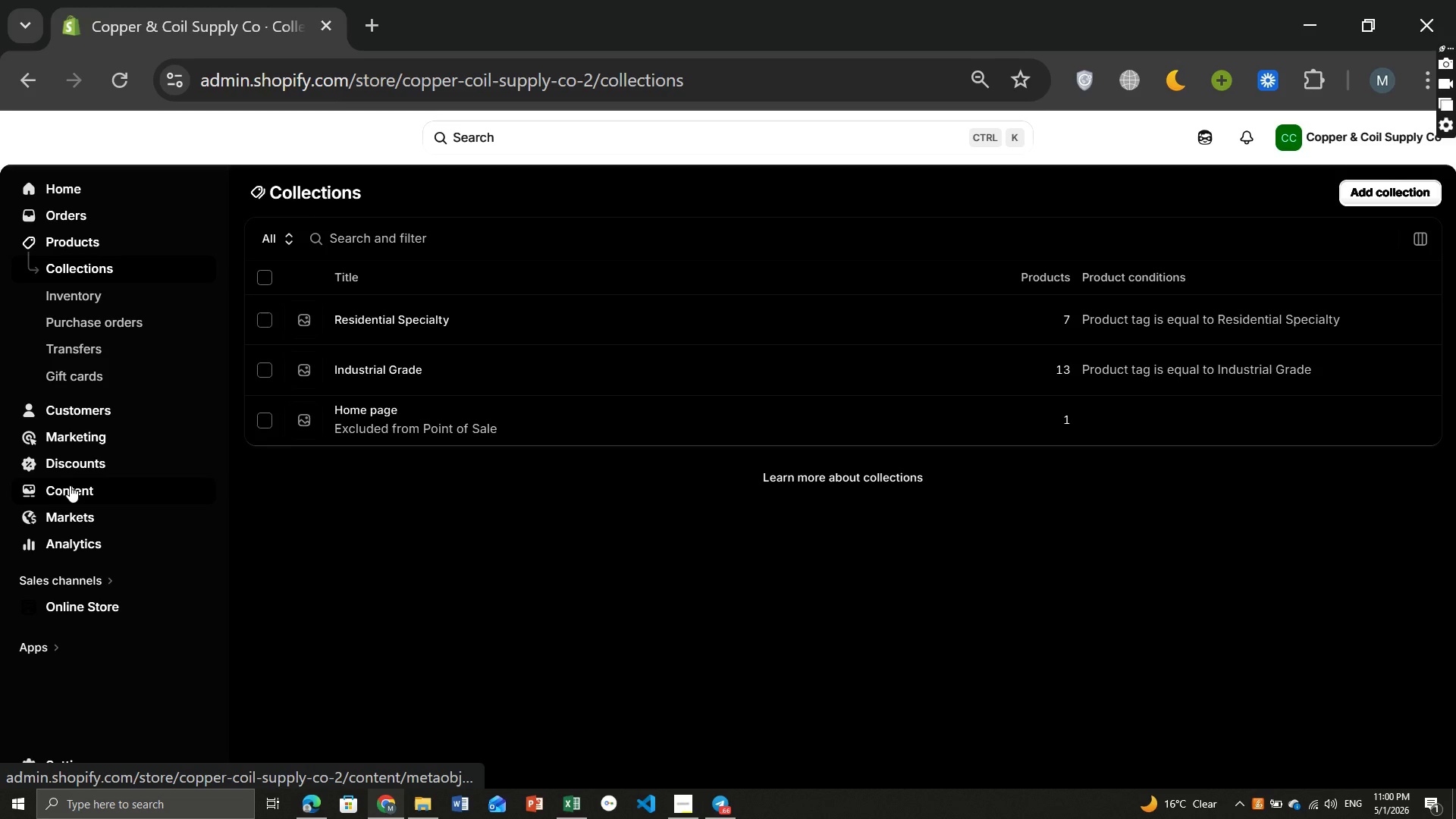 
left_click([61, 488])
 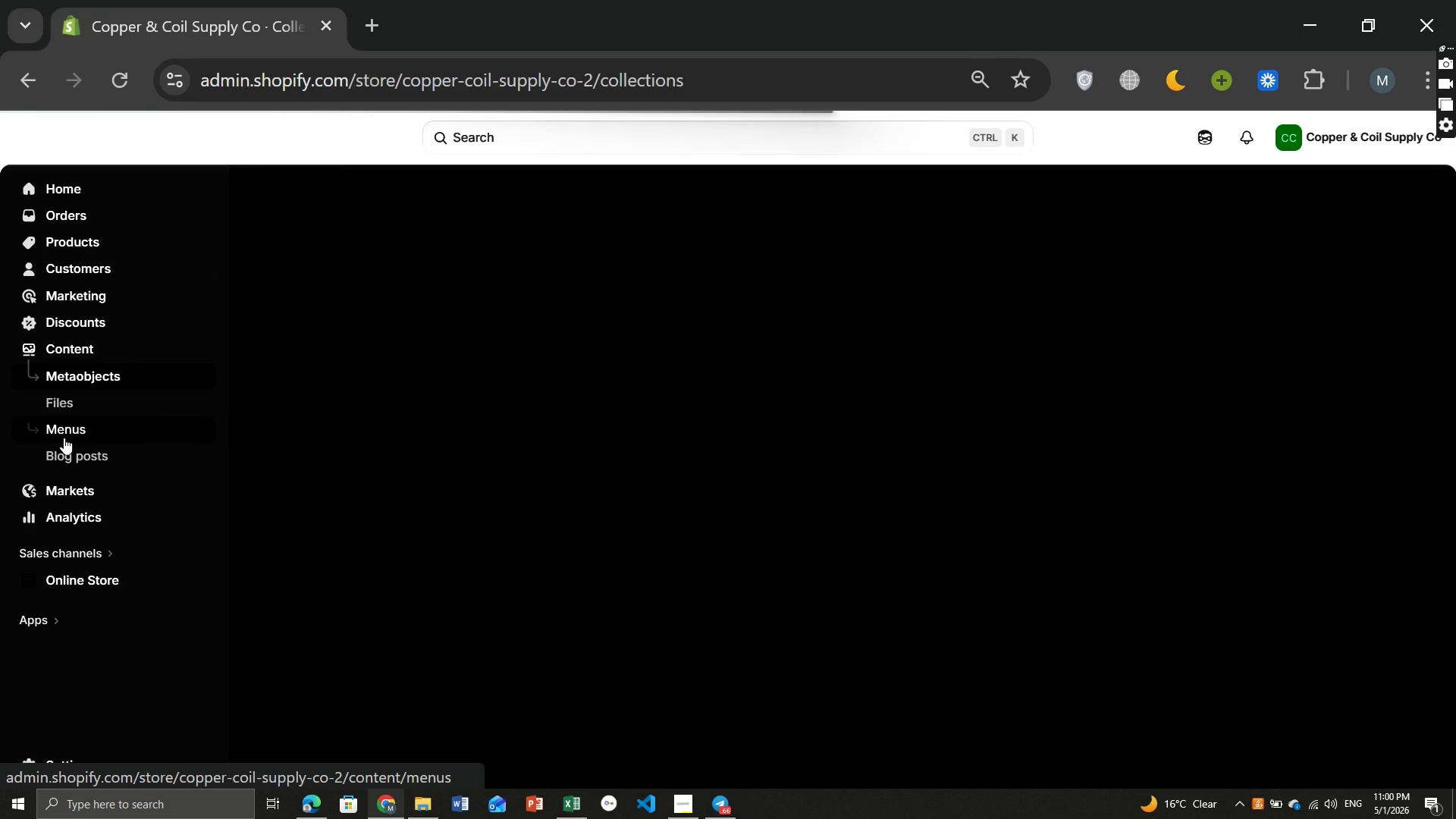 
left_click([64, 434])
 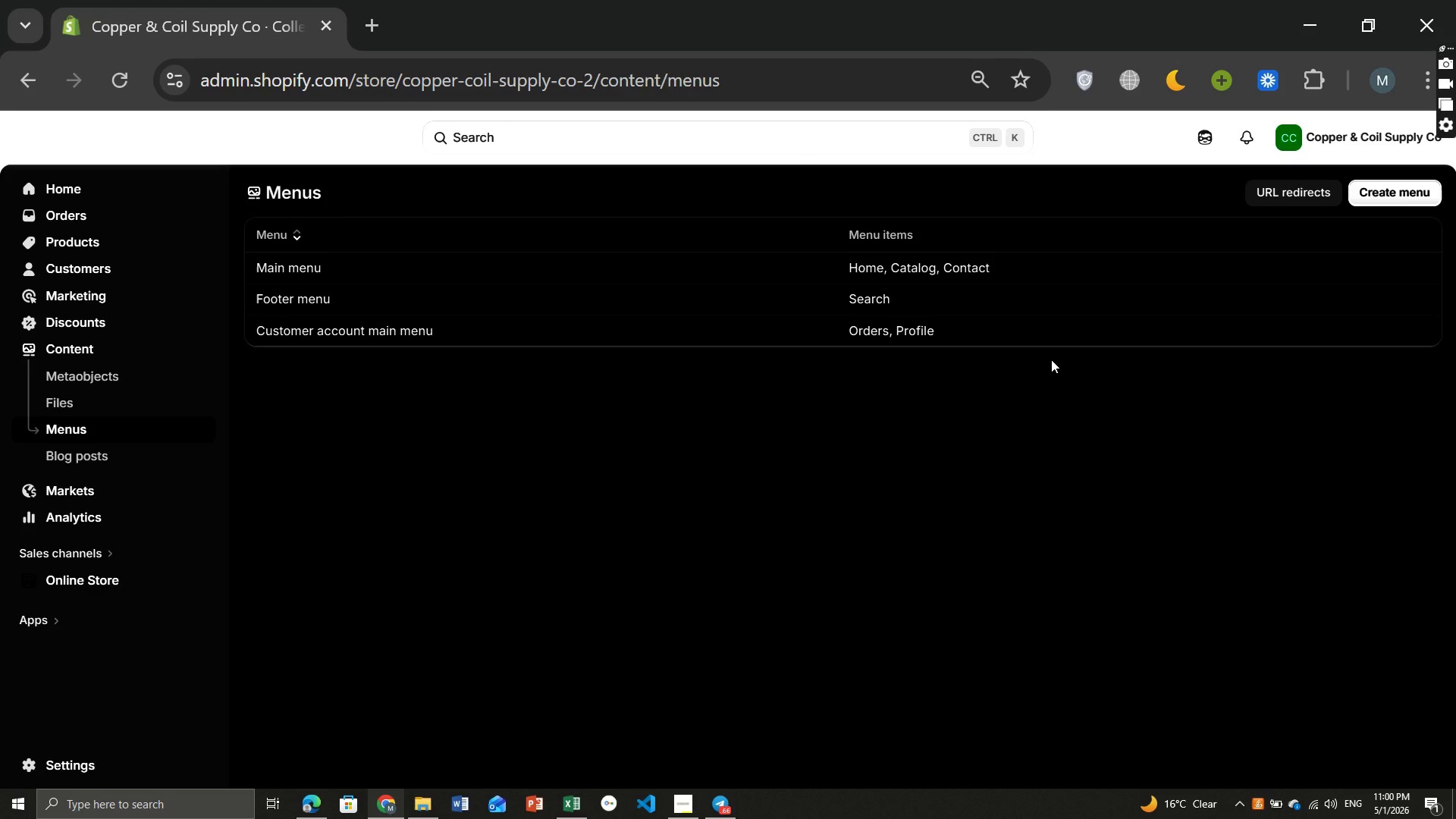 
wait(7.23)
 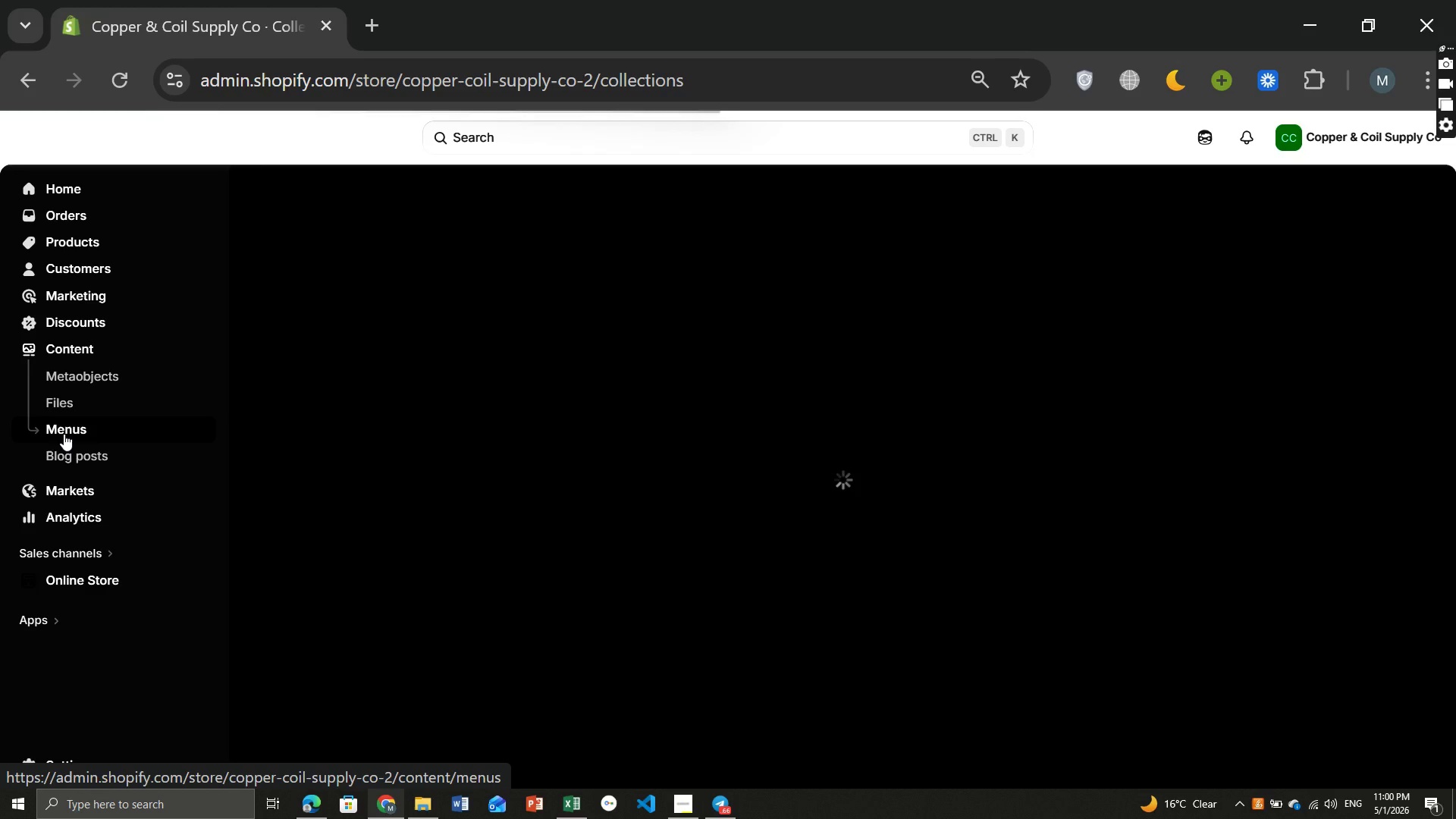 
left_click([1384, 181])
 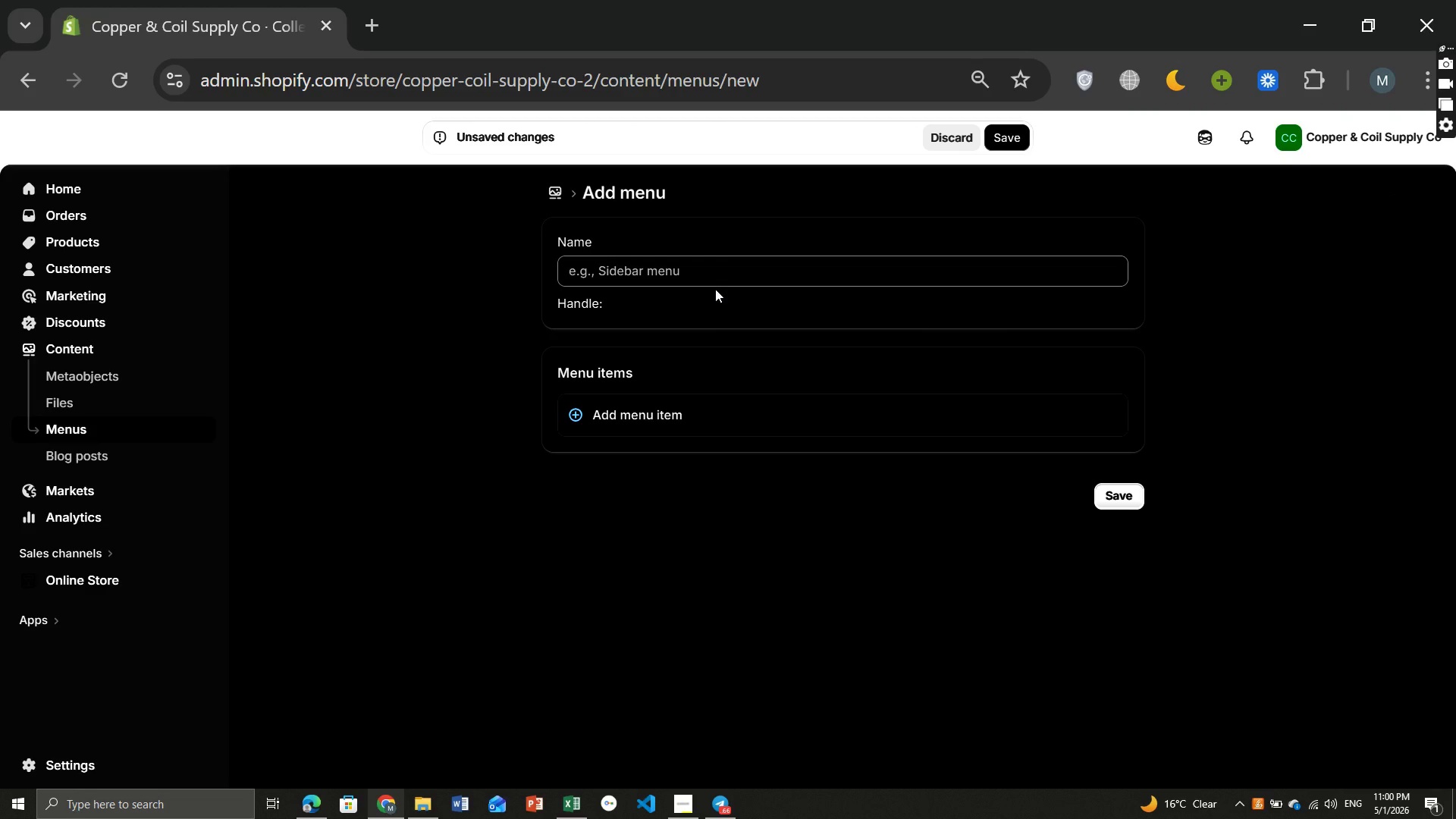 
left_click([706, 274])
 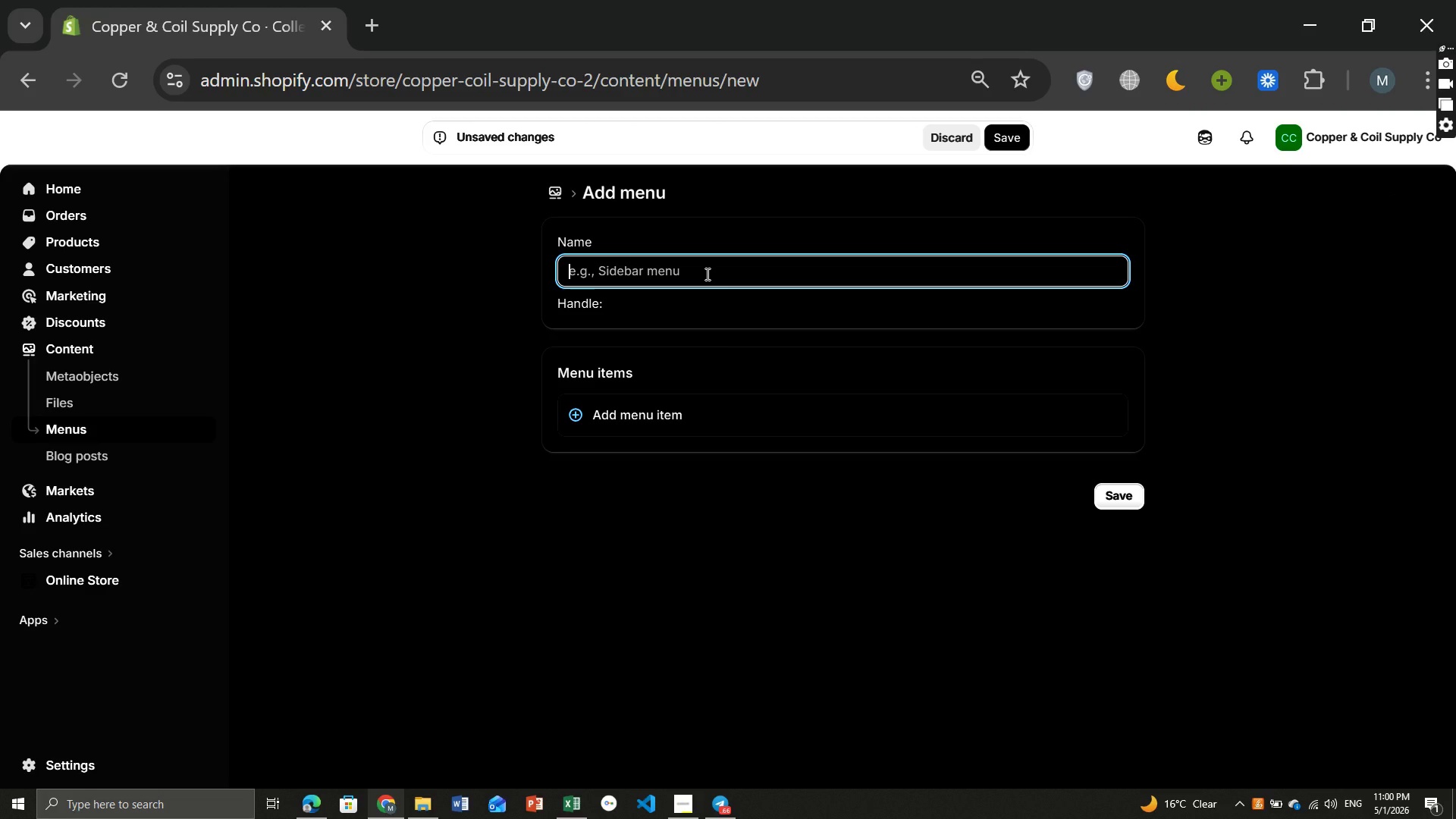 
type(induatrial )
 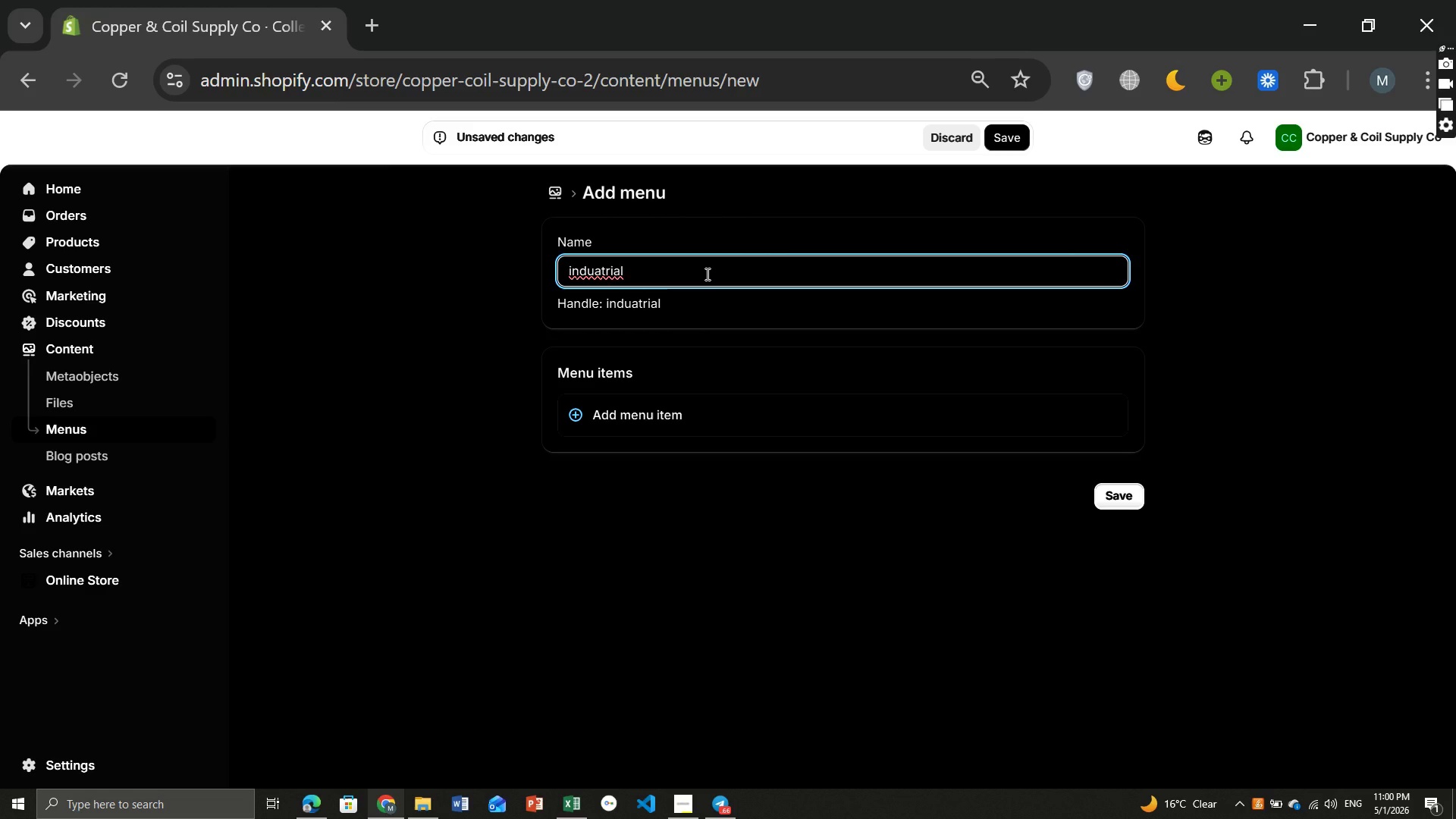 
wait(6.03)
 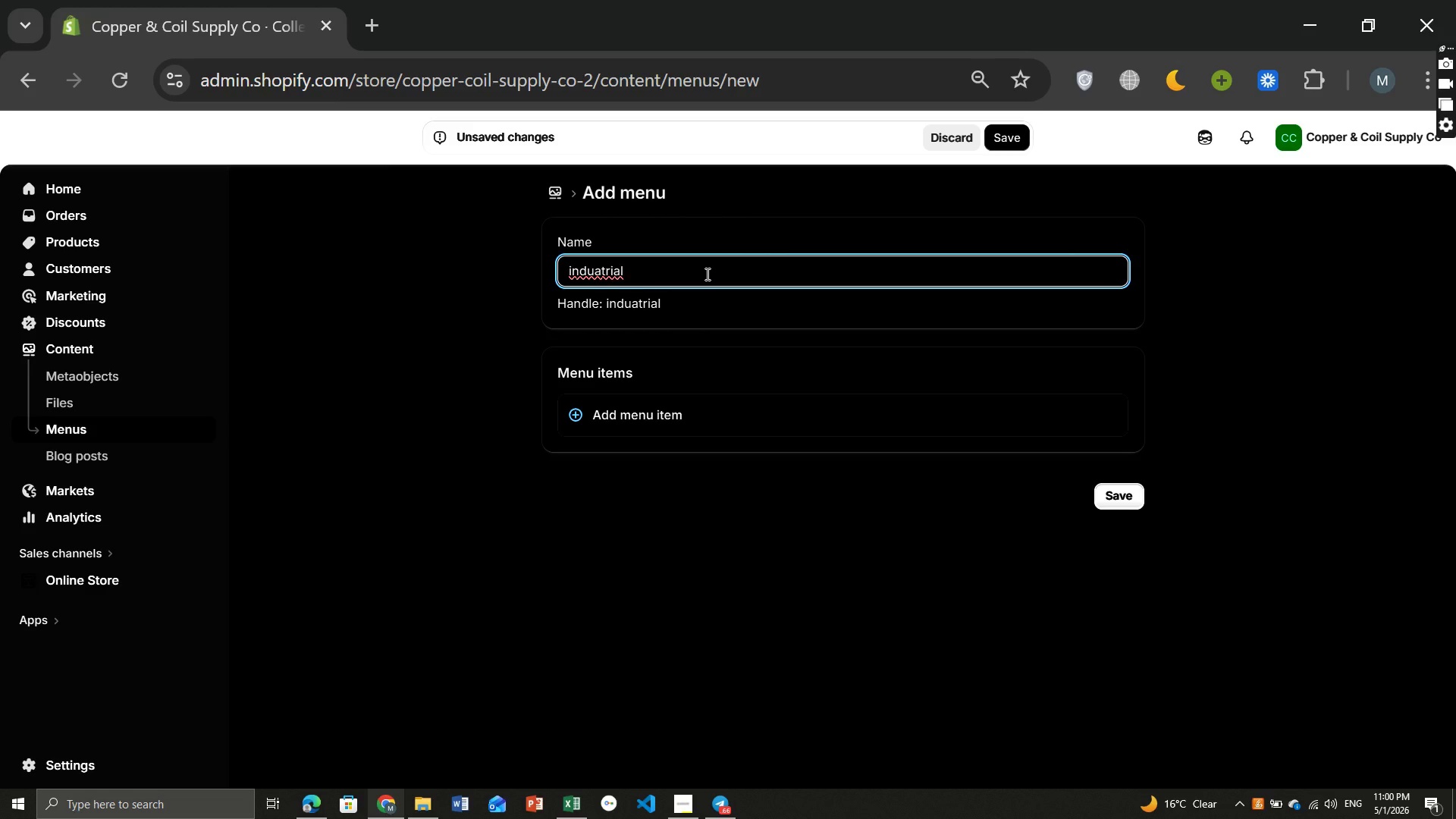 
type(Grade)
 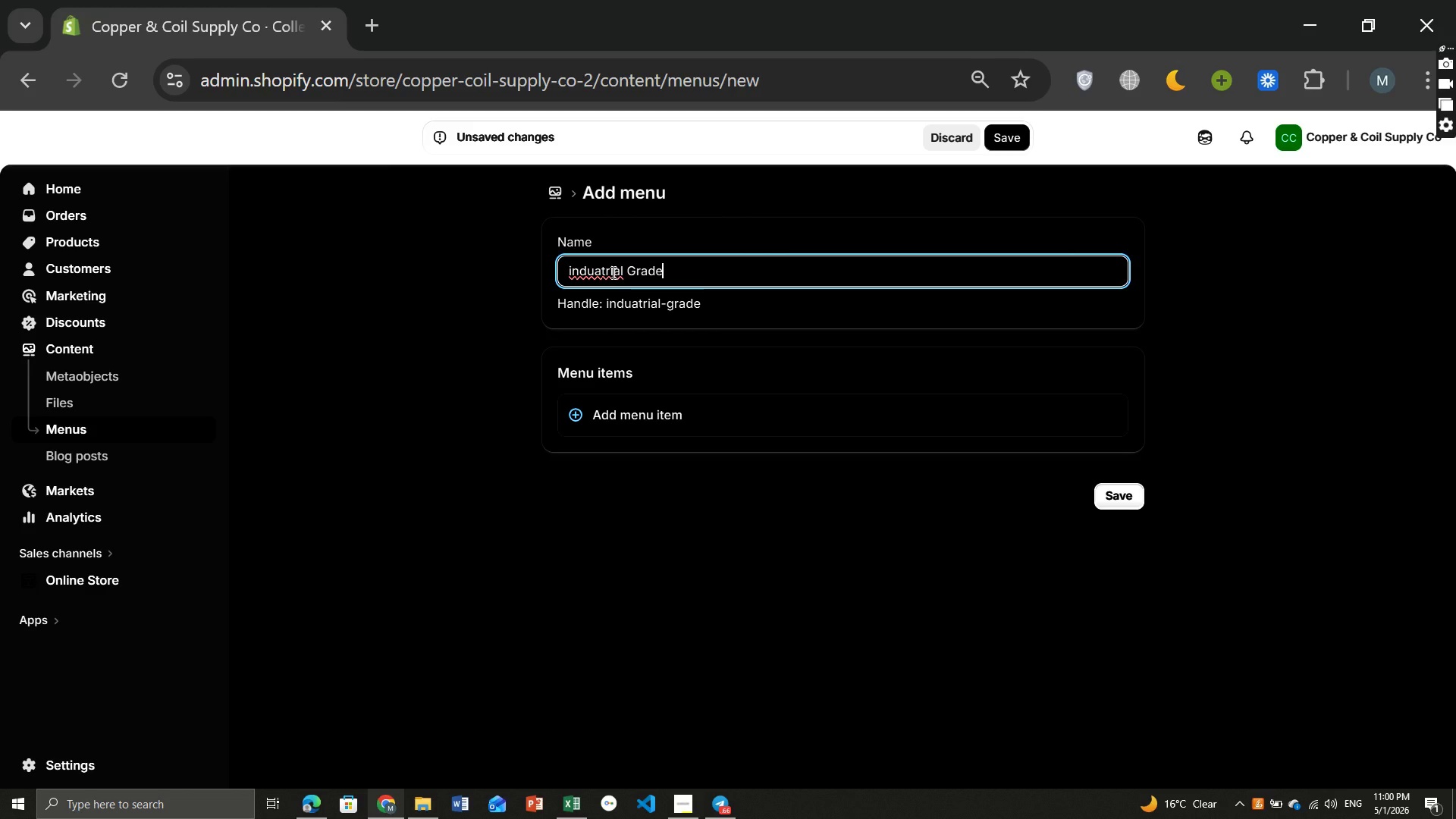 
left_click([612, 271])
 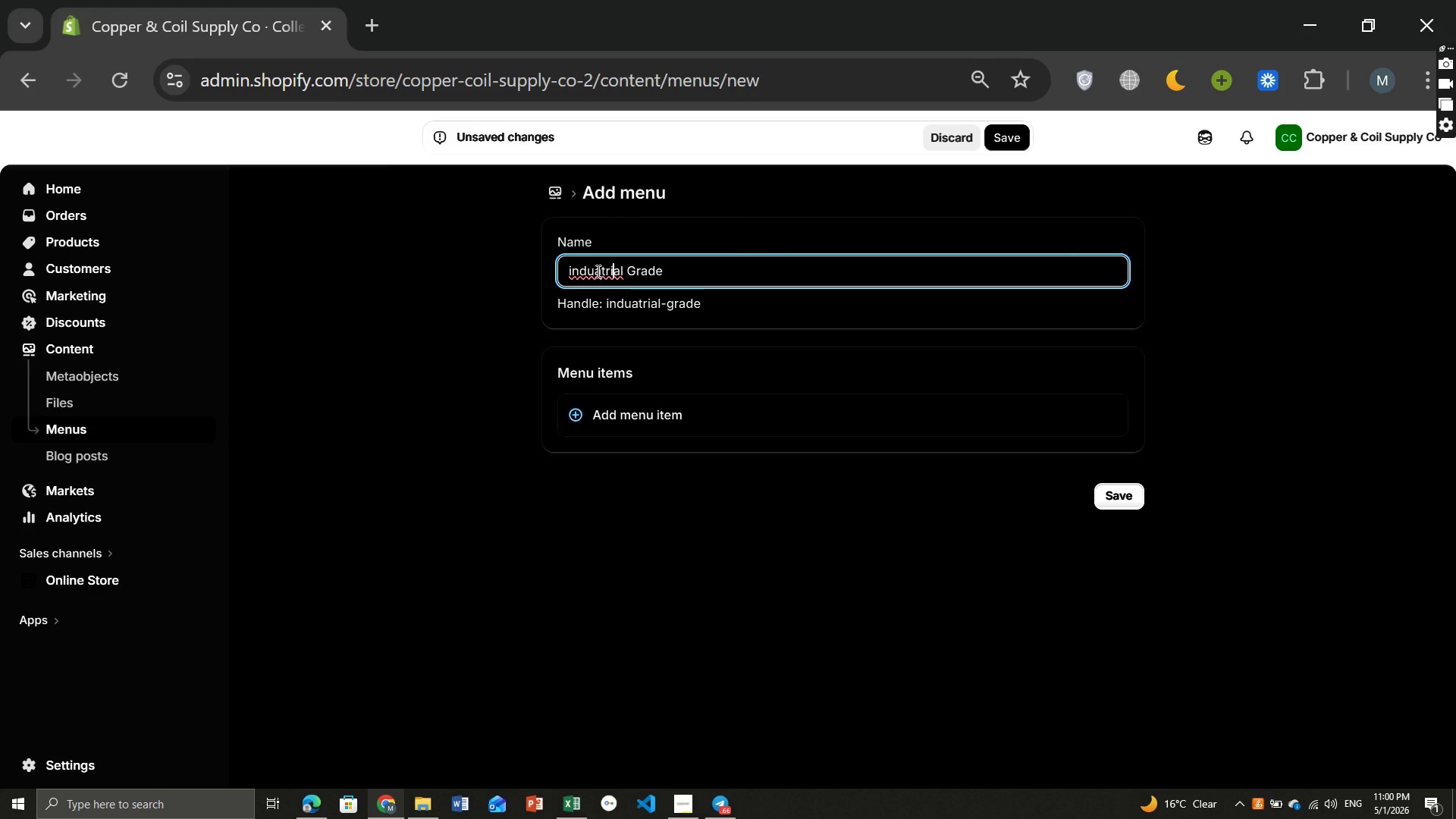 
left_click([600, 269])
 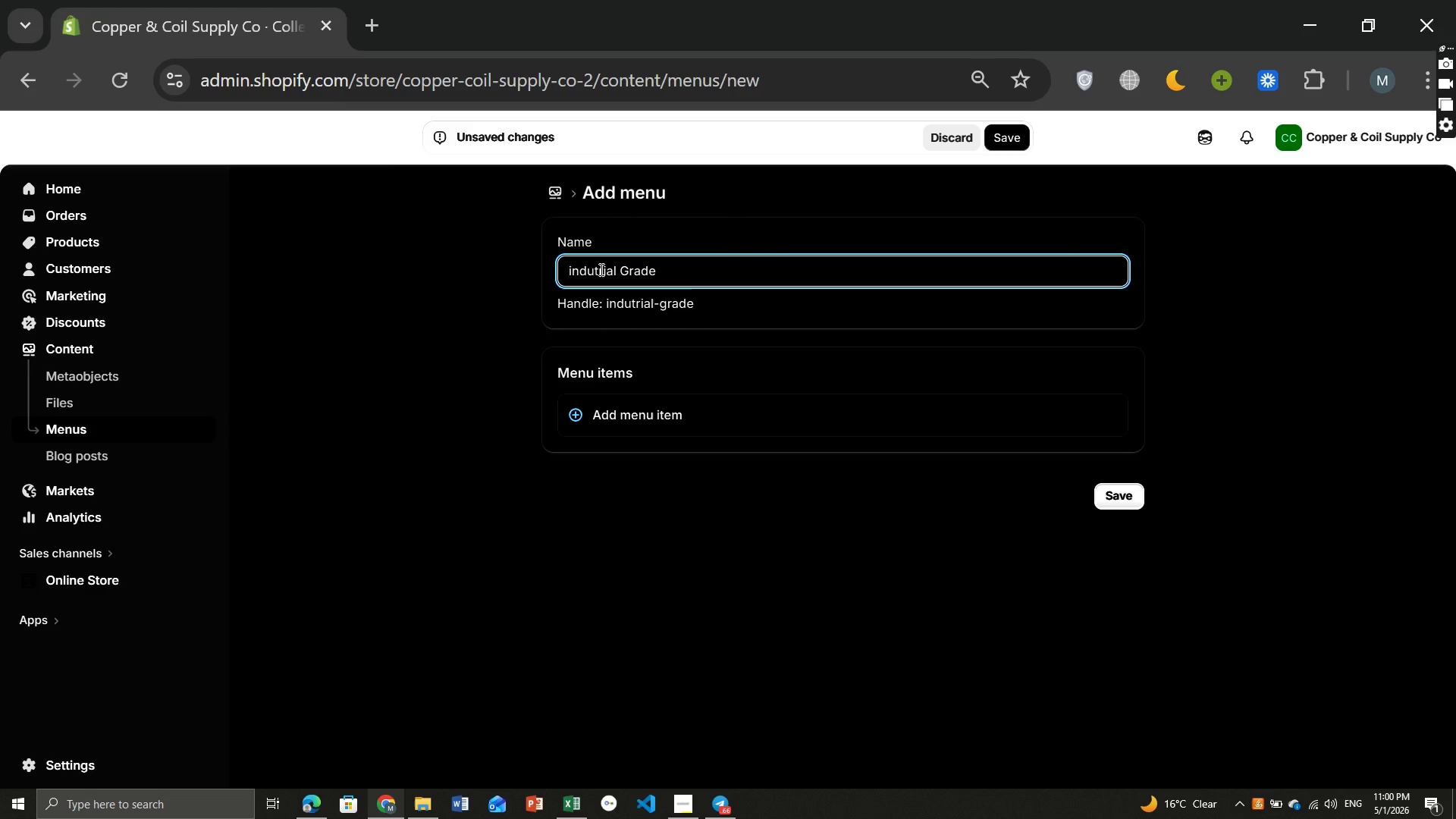 
key(Backspace)
 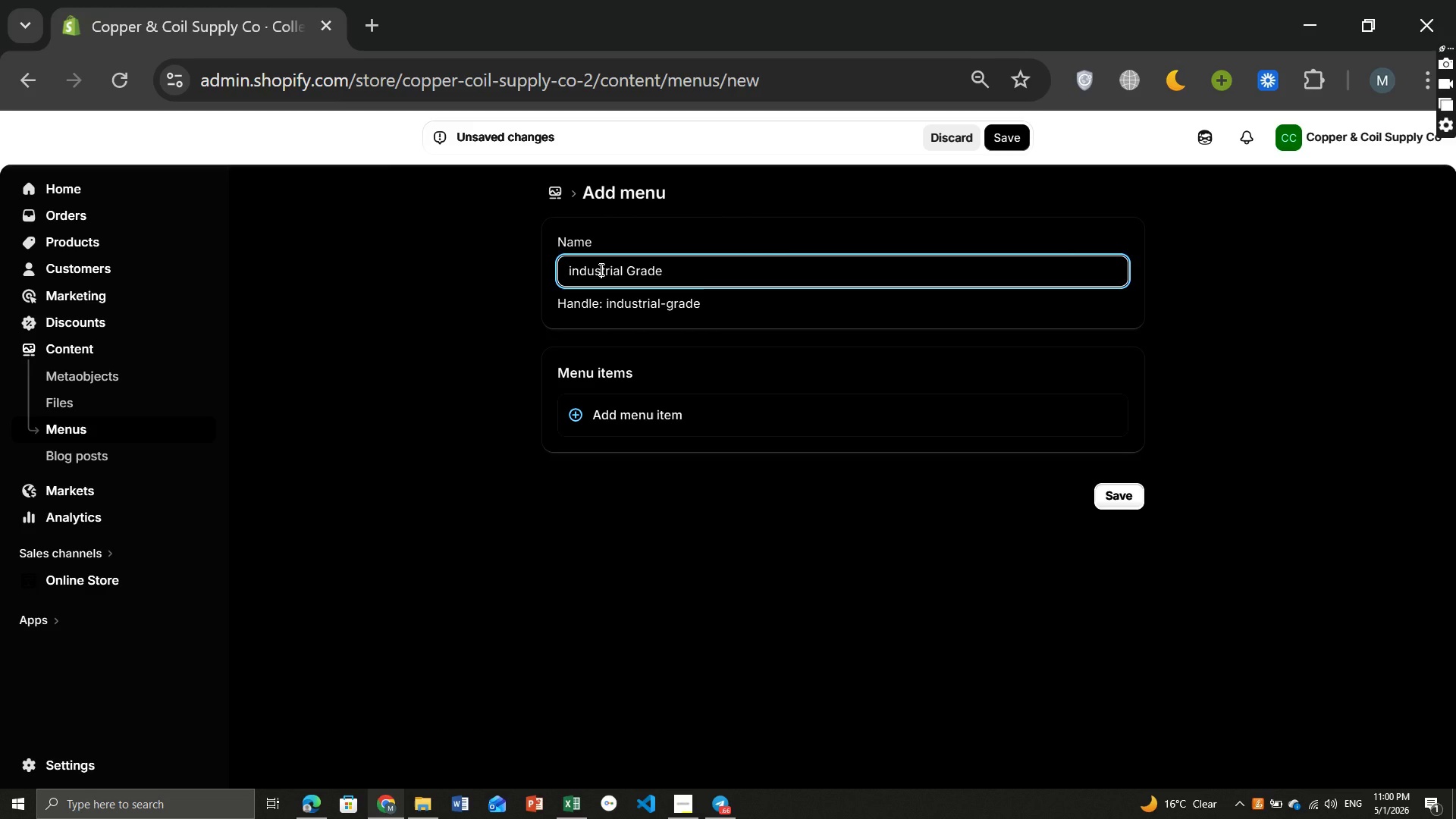 
key(S)
 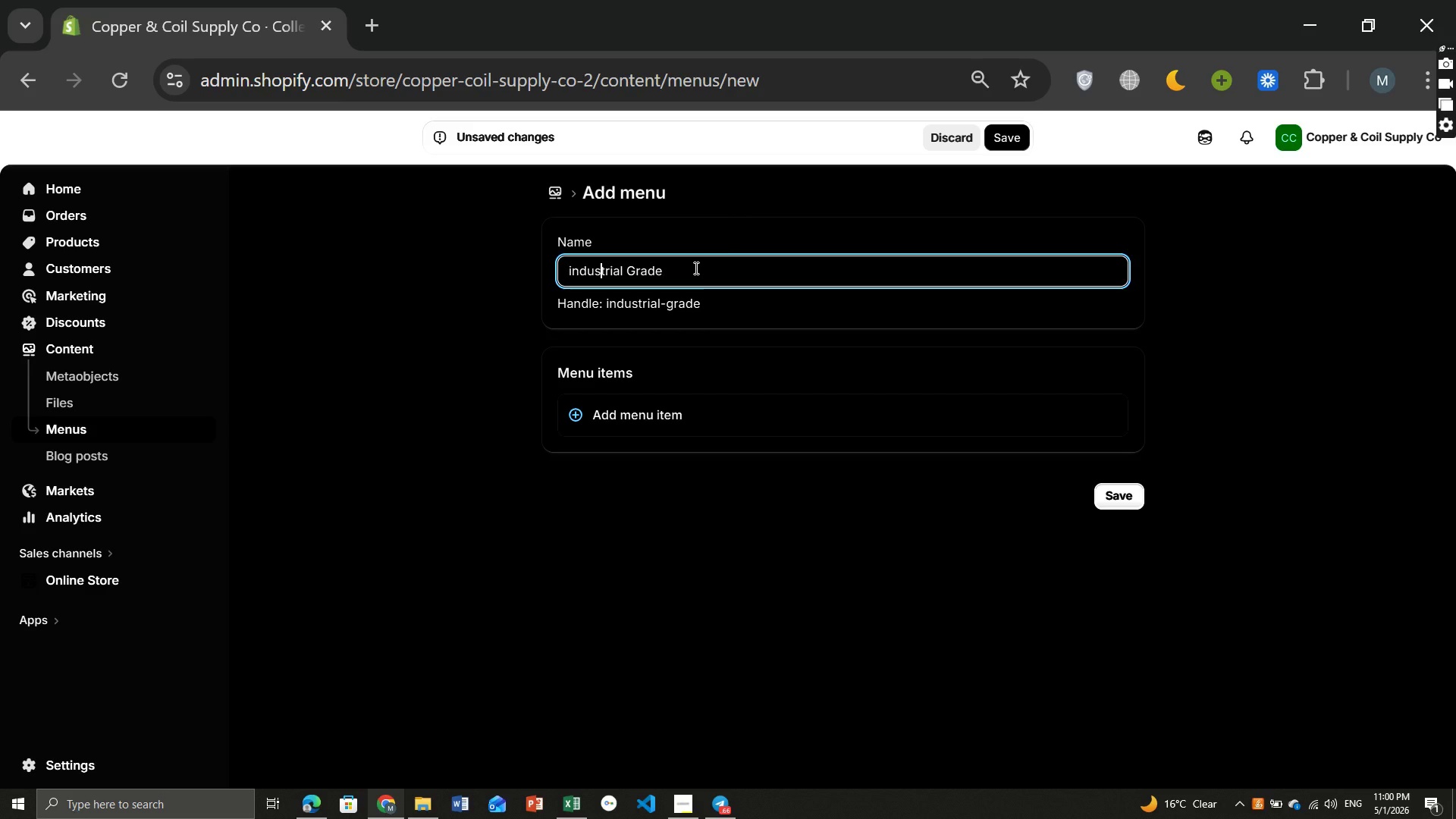 
left_click([695, 268])
 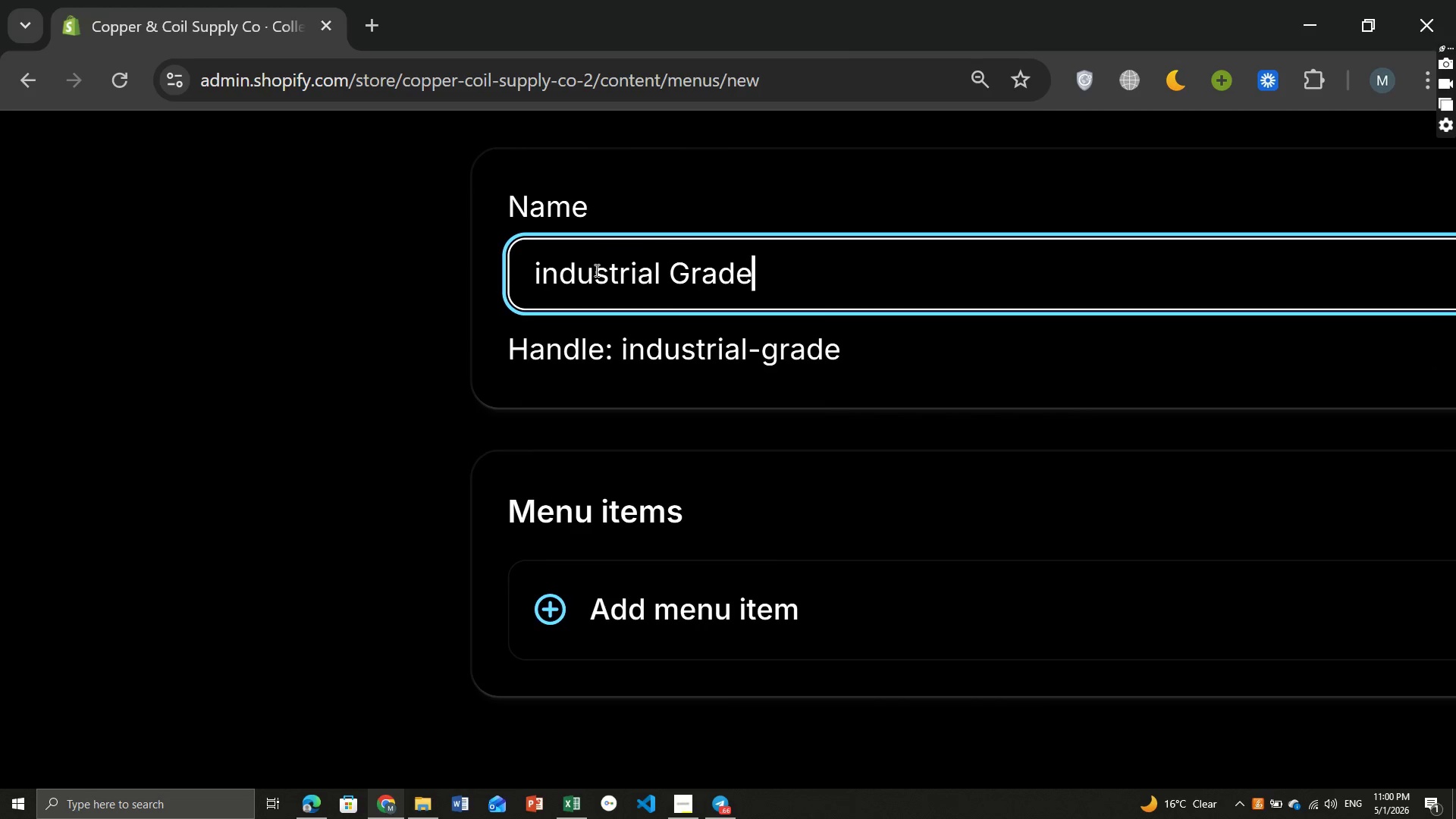 
left_click([542, 278])
 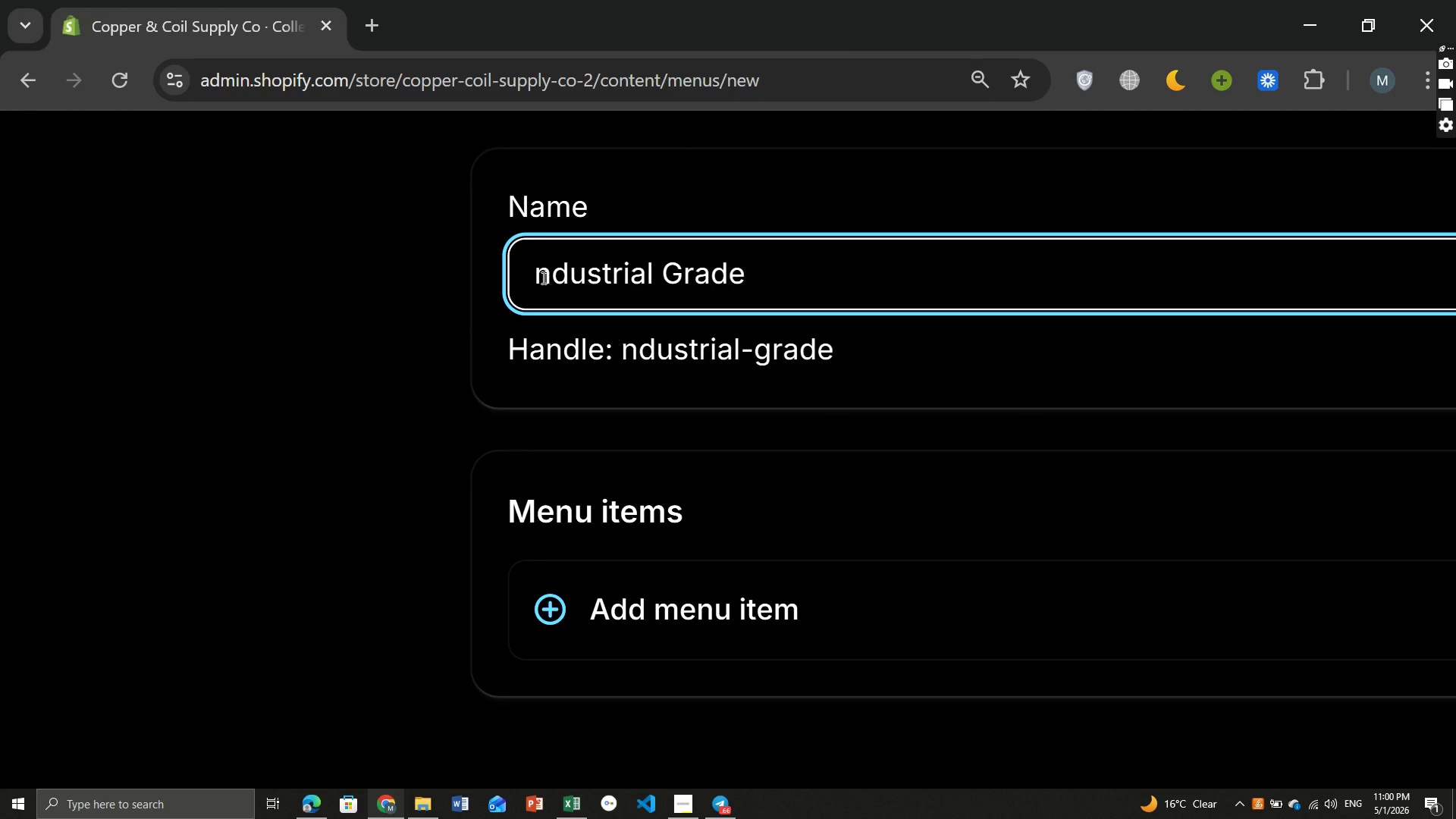 
key(Backspace)
 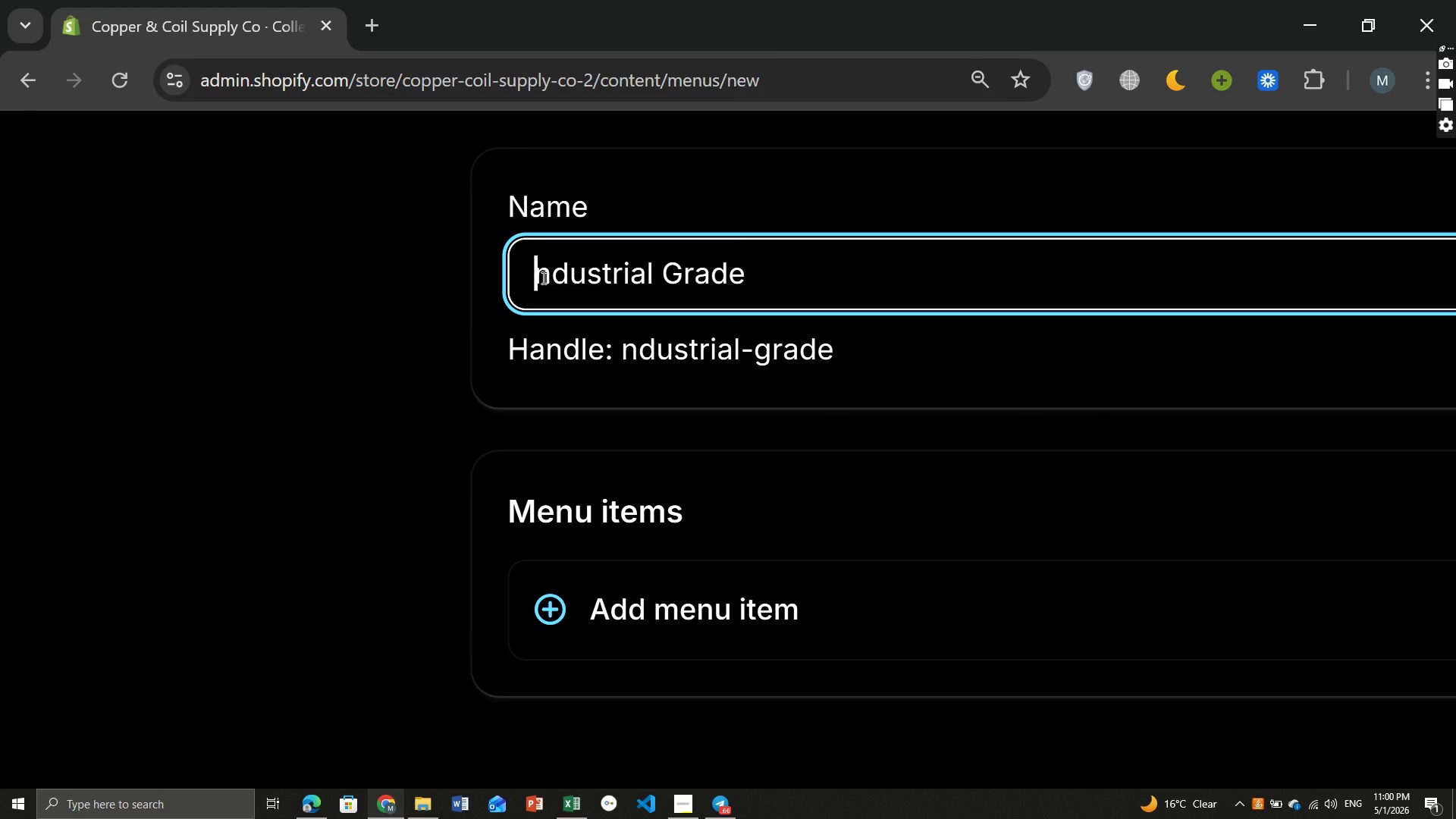 
key(CapsLock)
 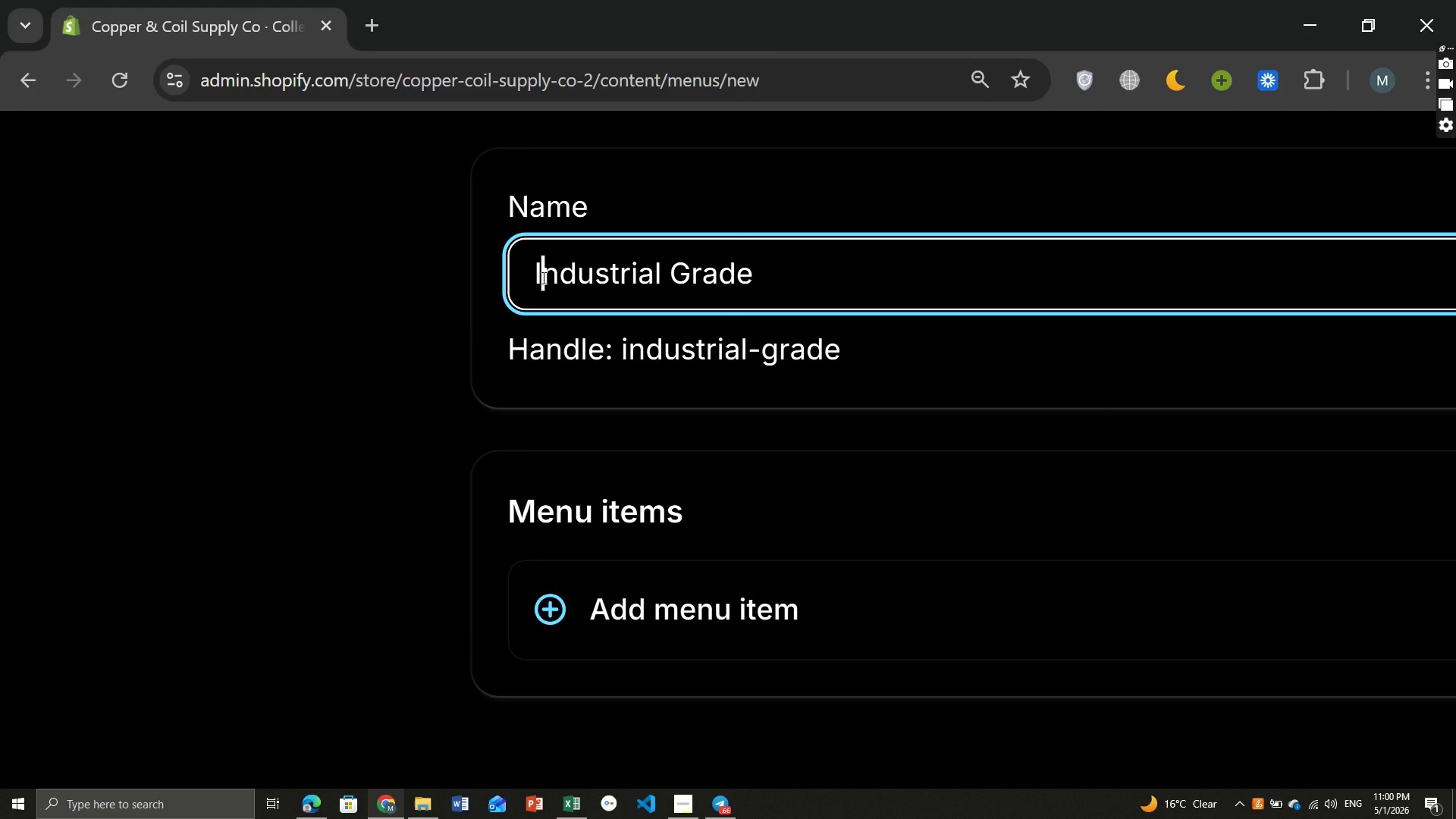 
key(I)
 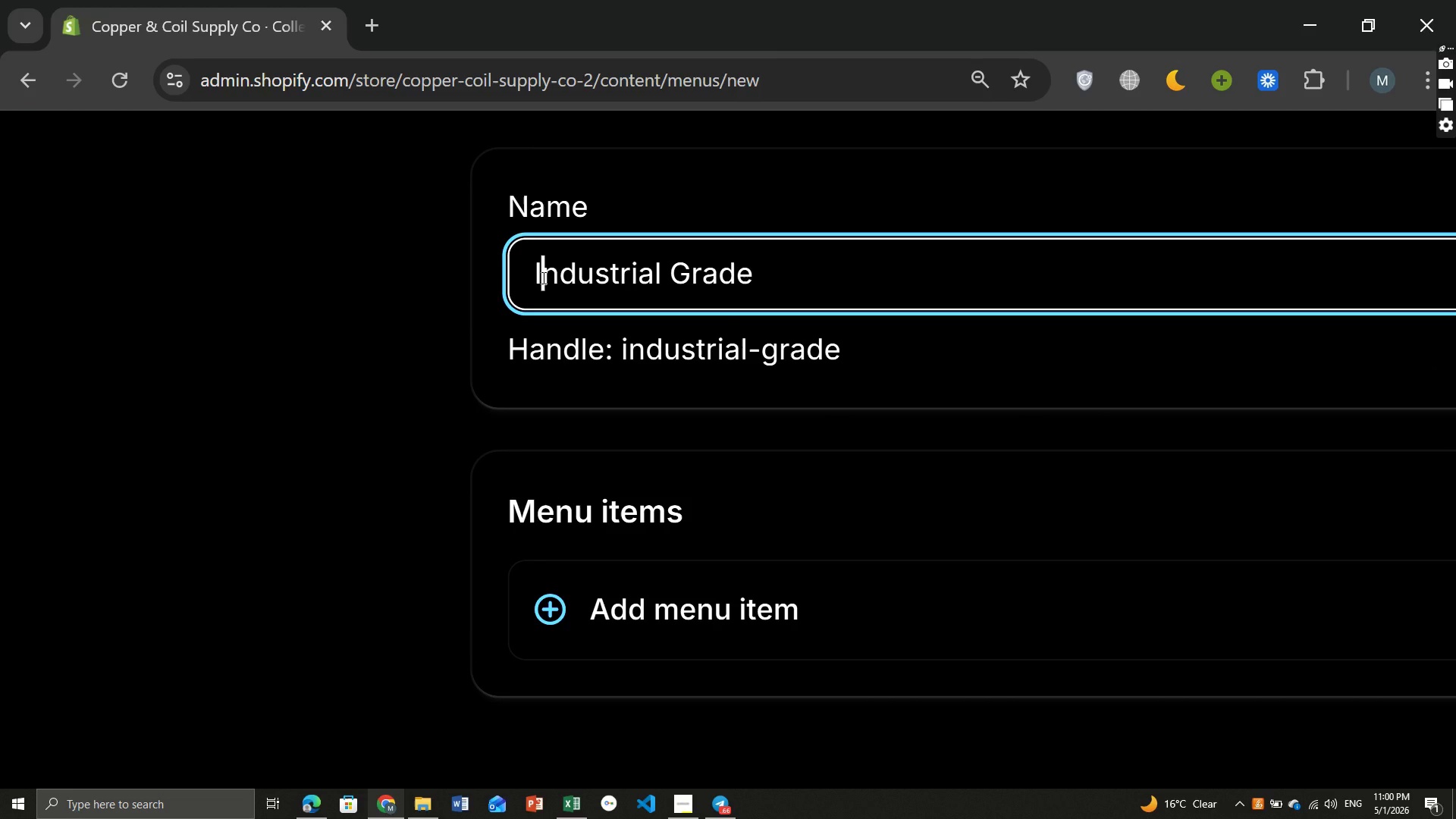 
key(CapsLock)
 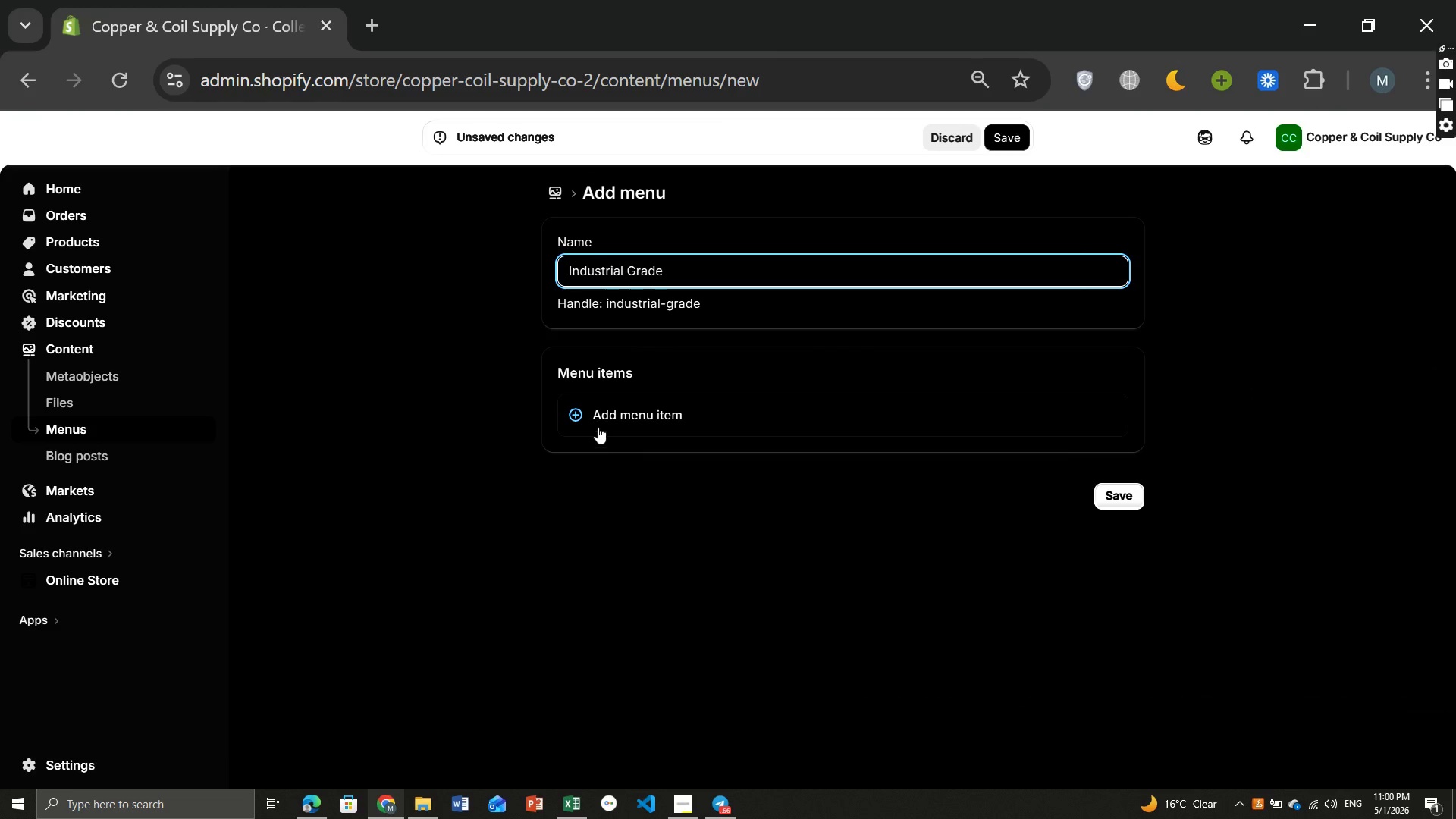 
left_click([598, 425])
 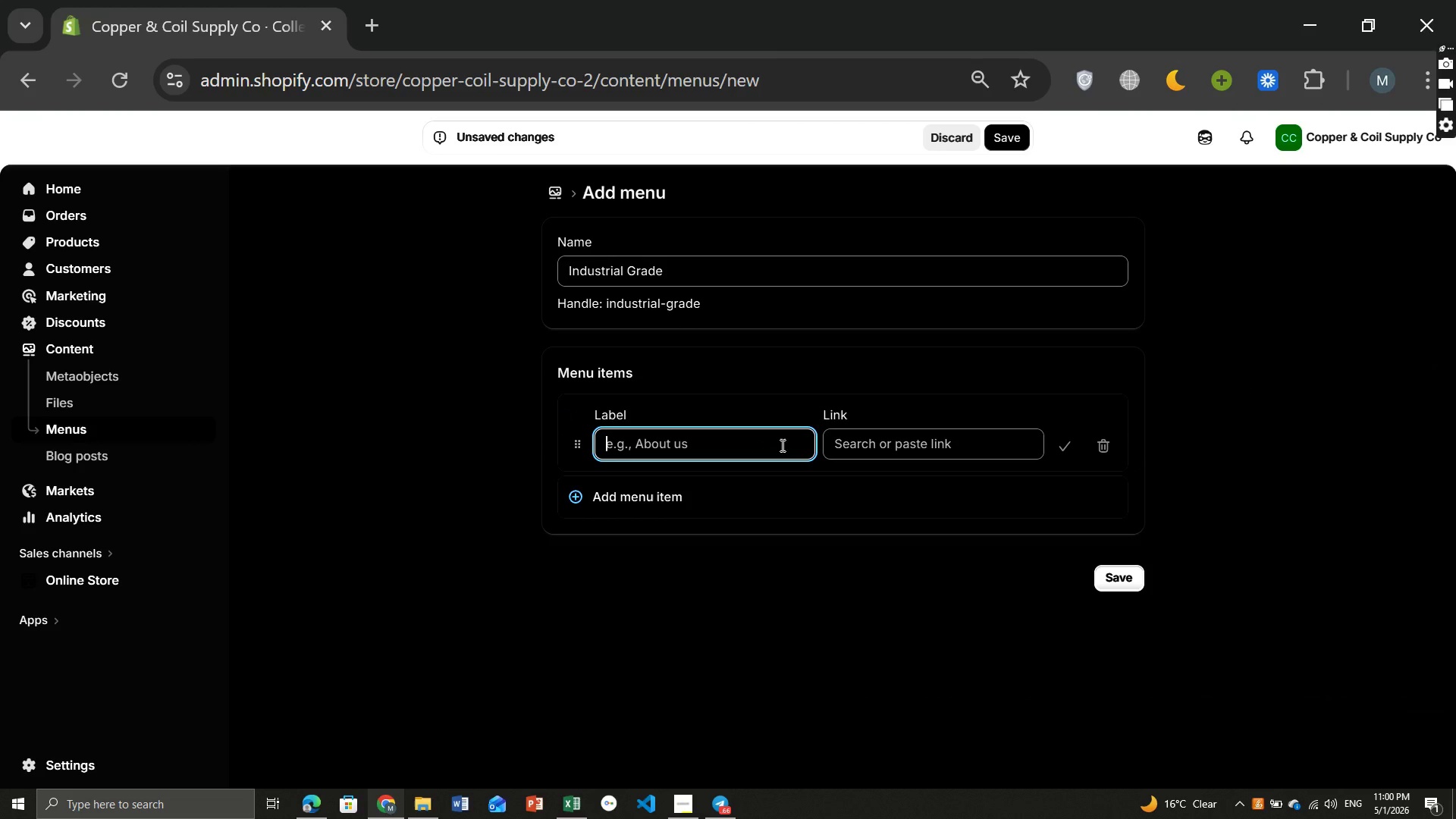 
left_click([873, 449])
 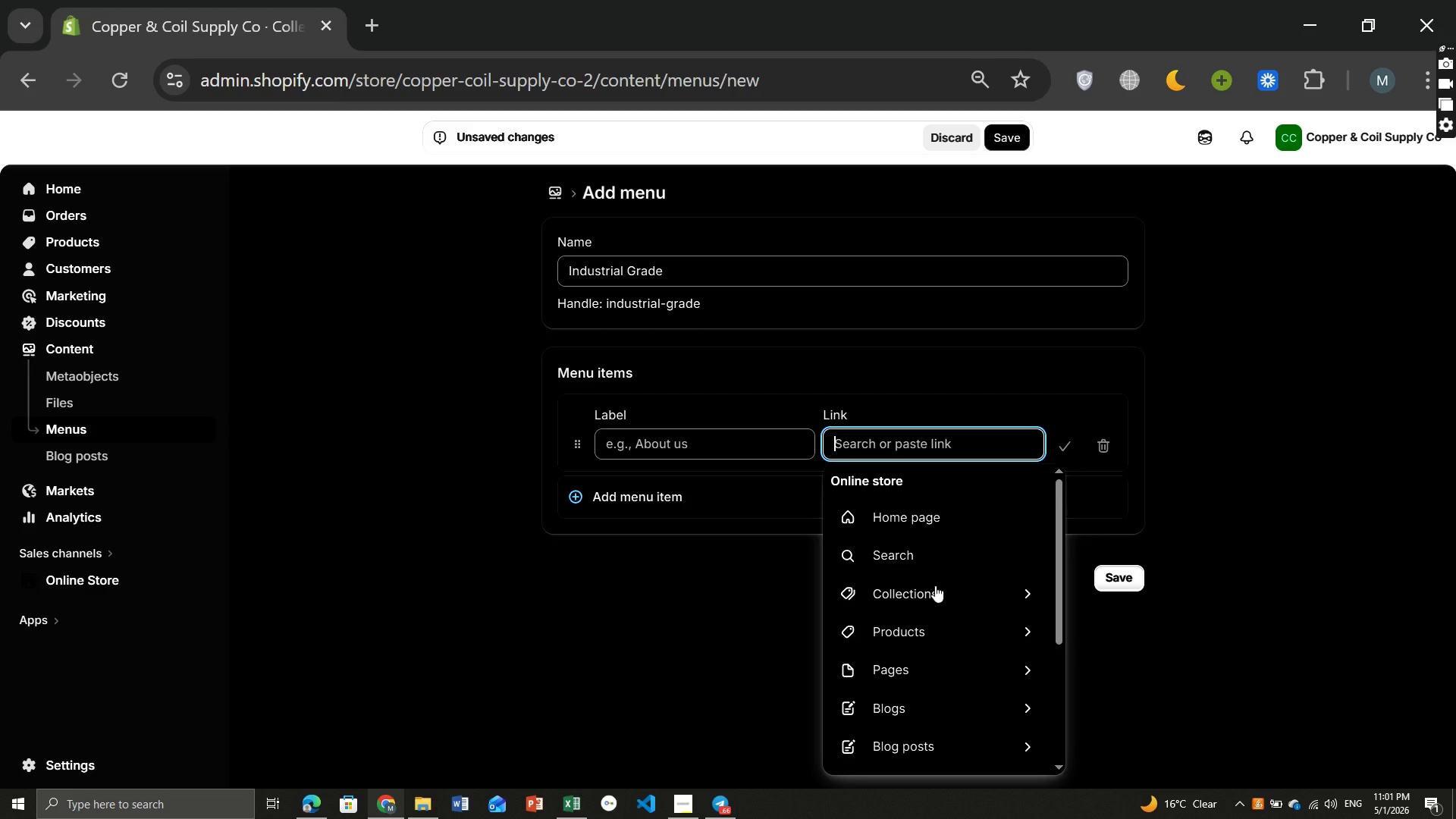 
left_click([935, 585])
 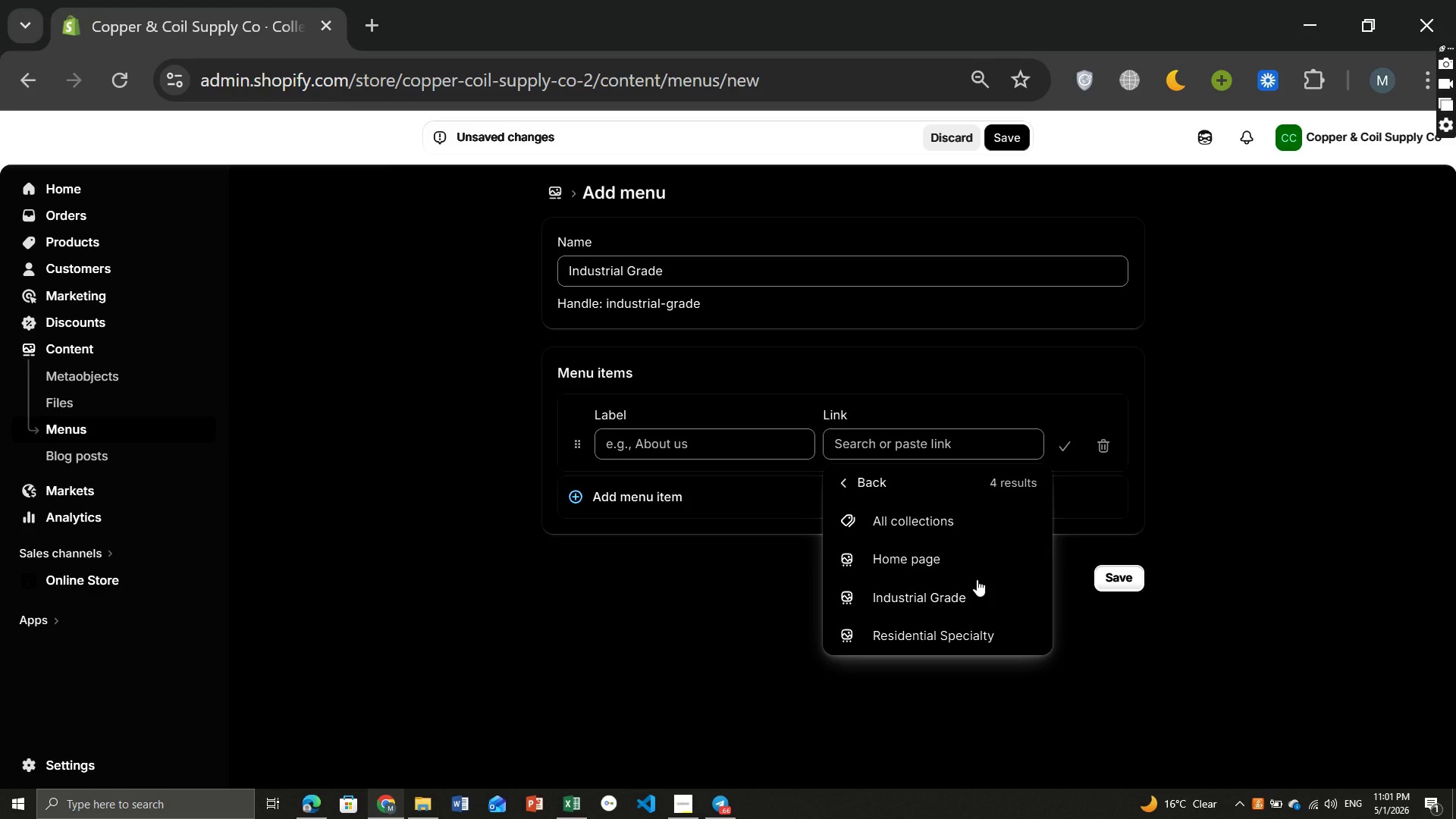 
left_click([954, 595])
 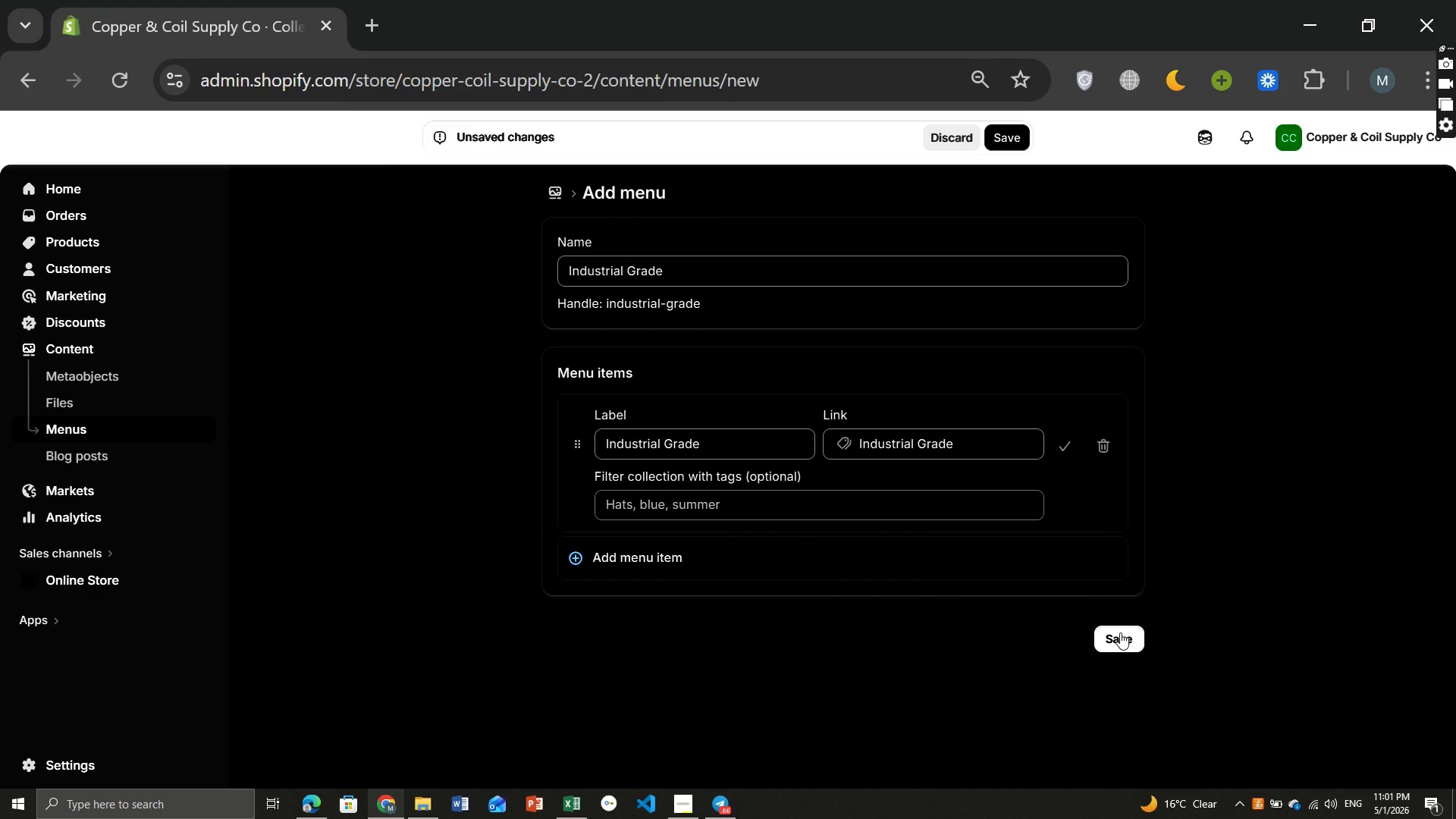 
left_click([1120, 634])
 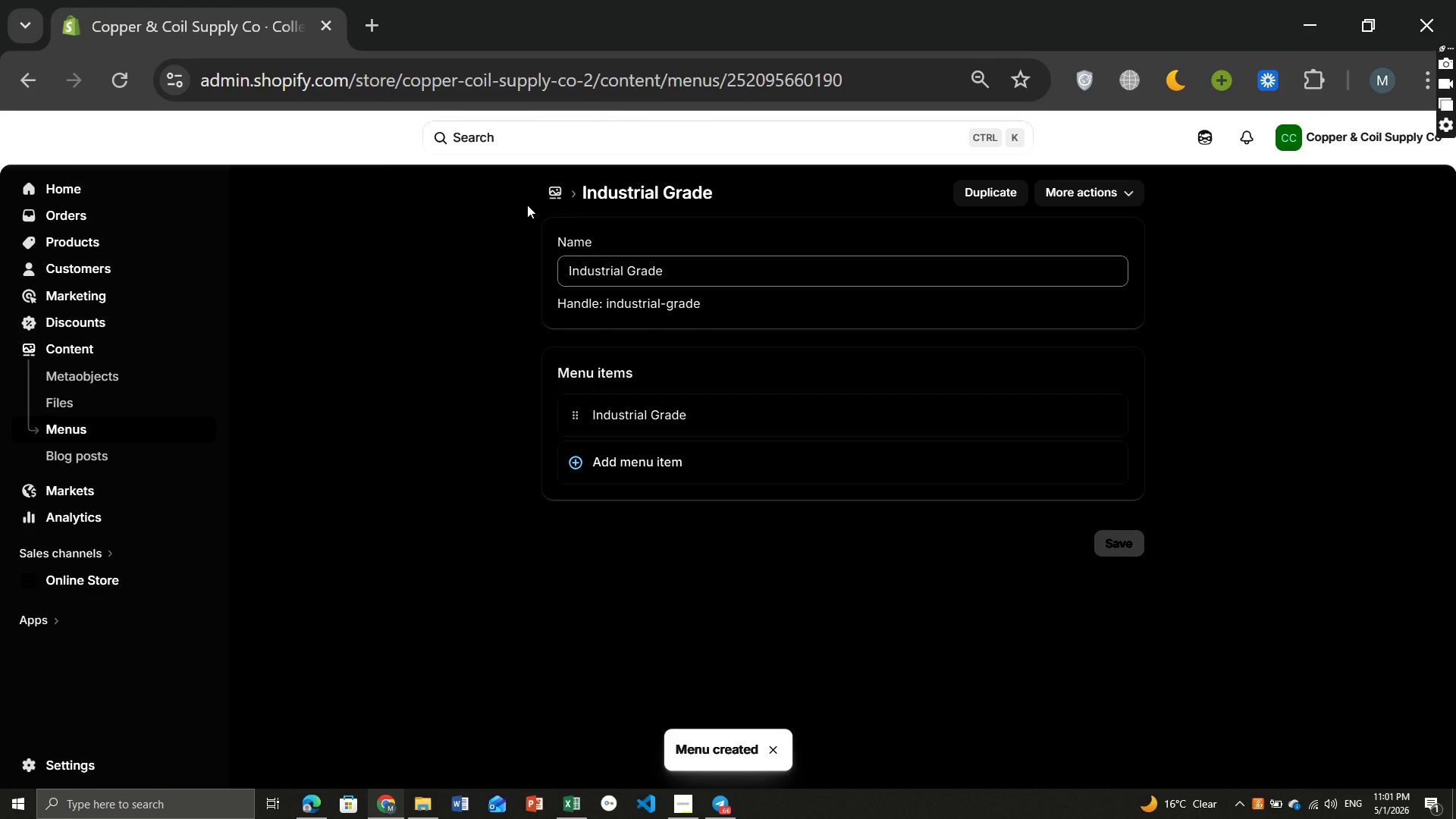 
wait(5.84)
 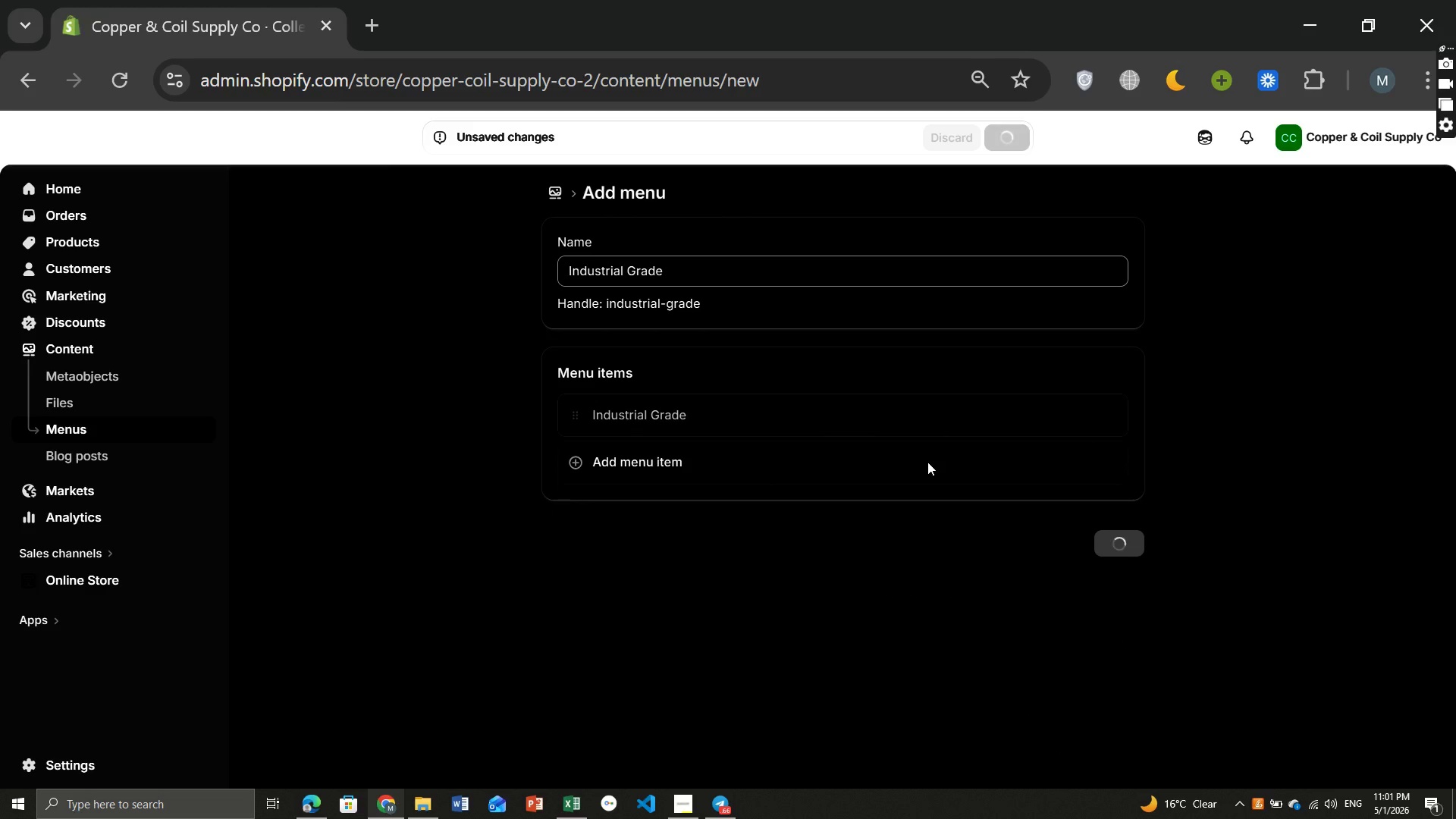 
left_click([562, 196])
 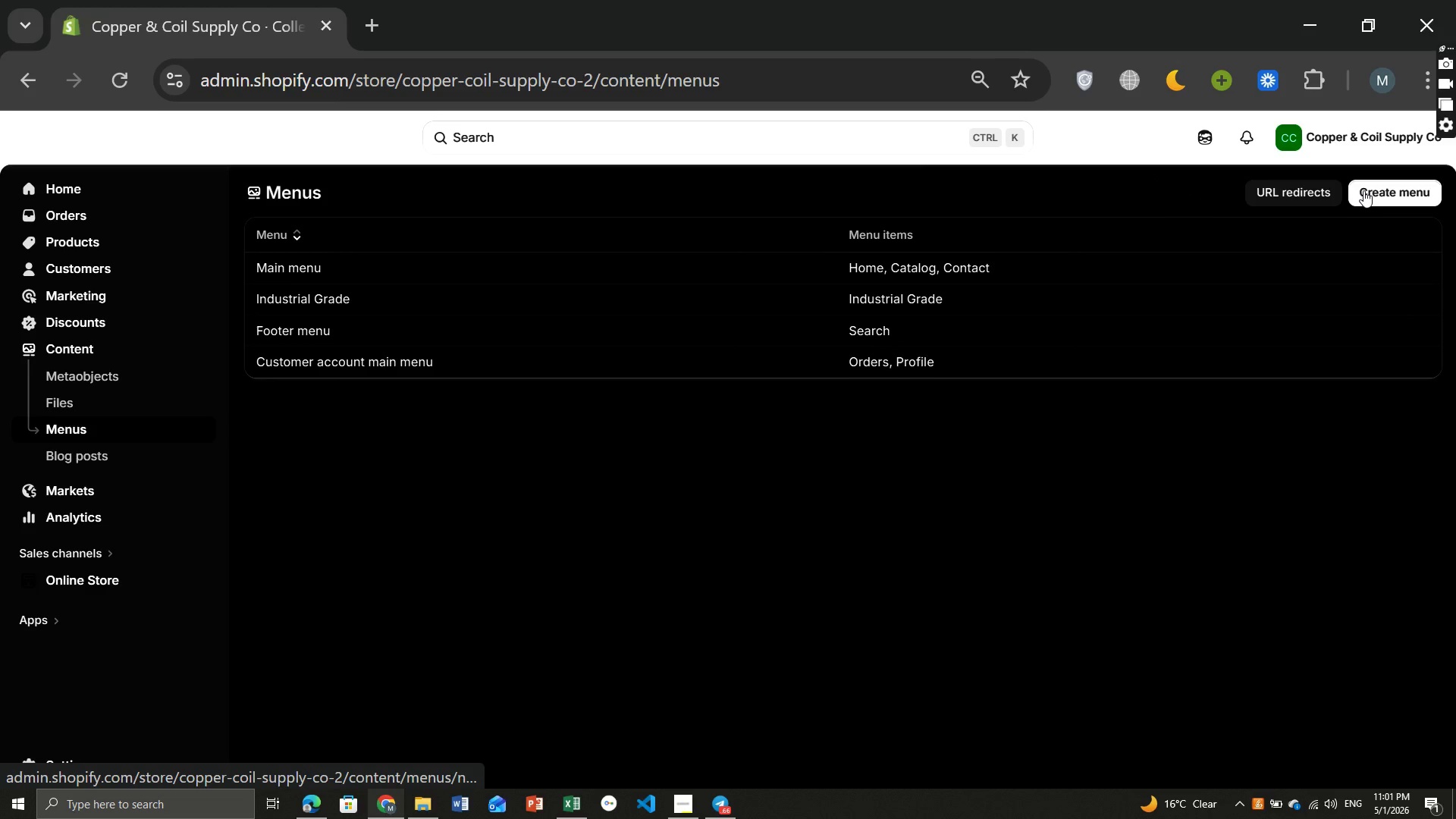 
left_click([1390, 187])
 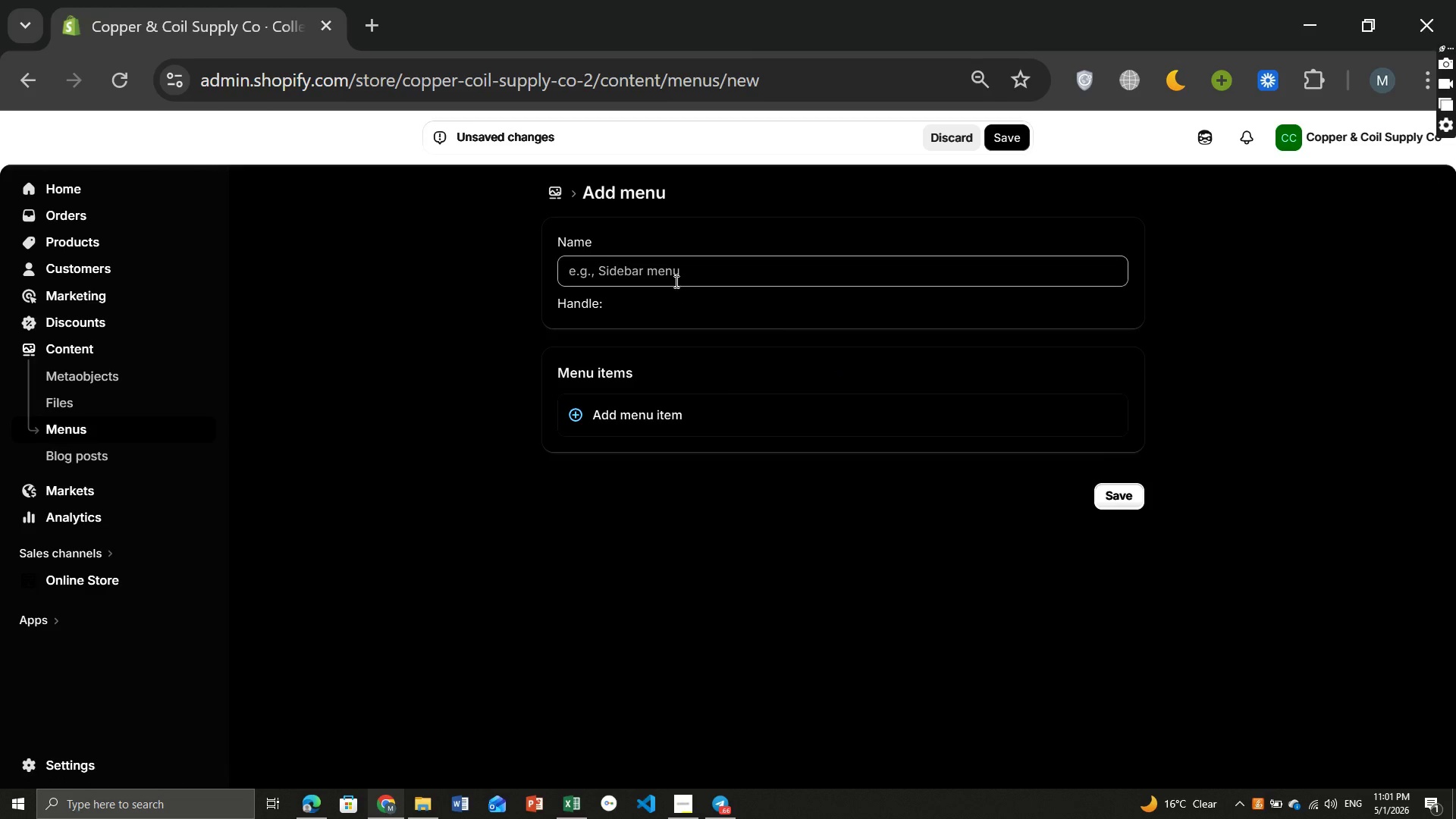 
left_click([670, 275])
 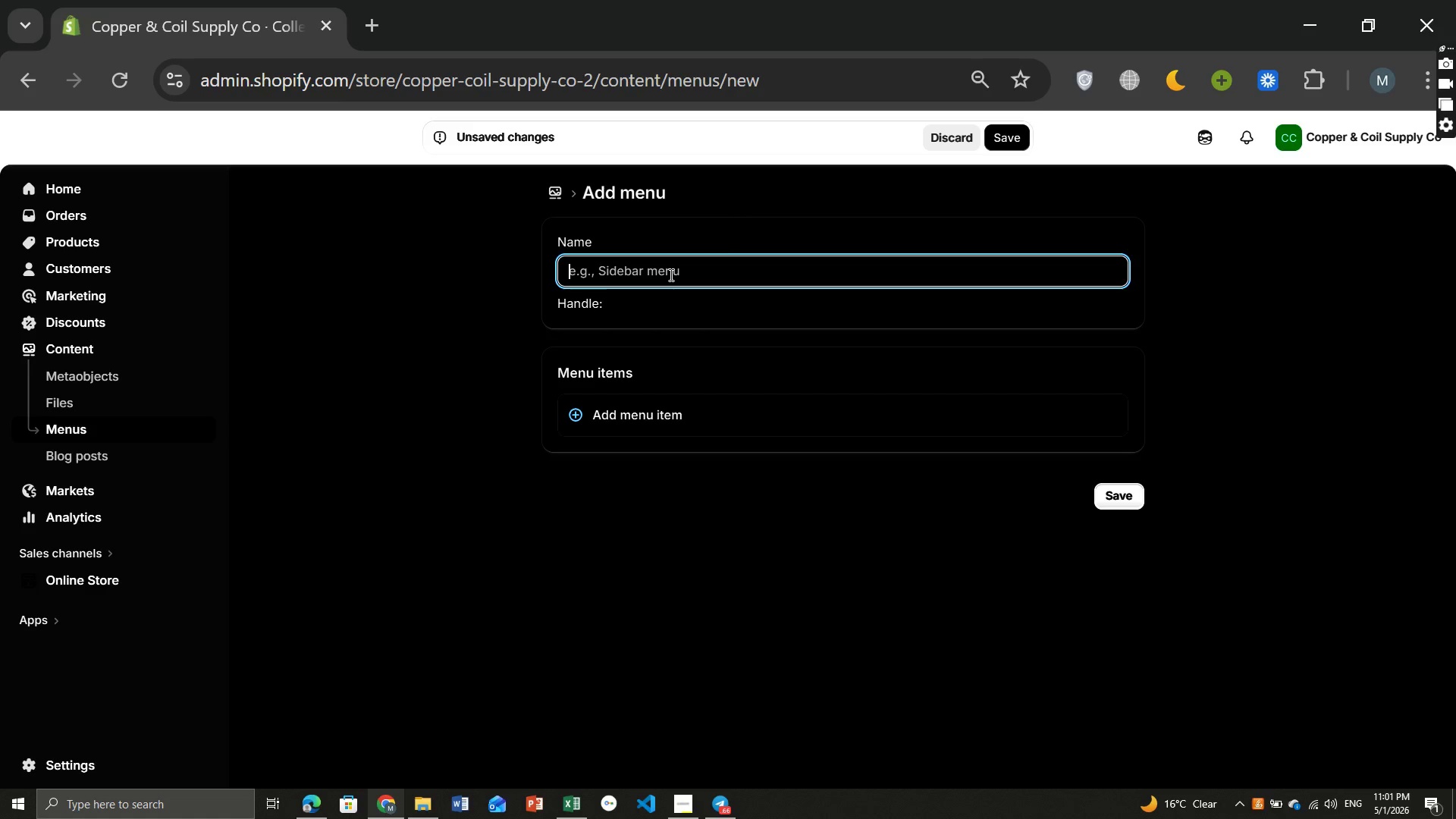 
type(Residential Speciality)
 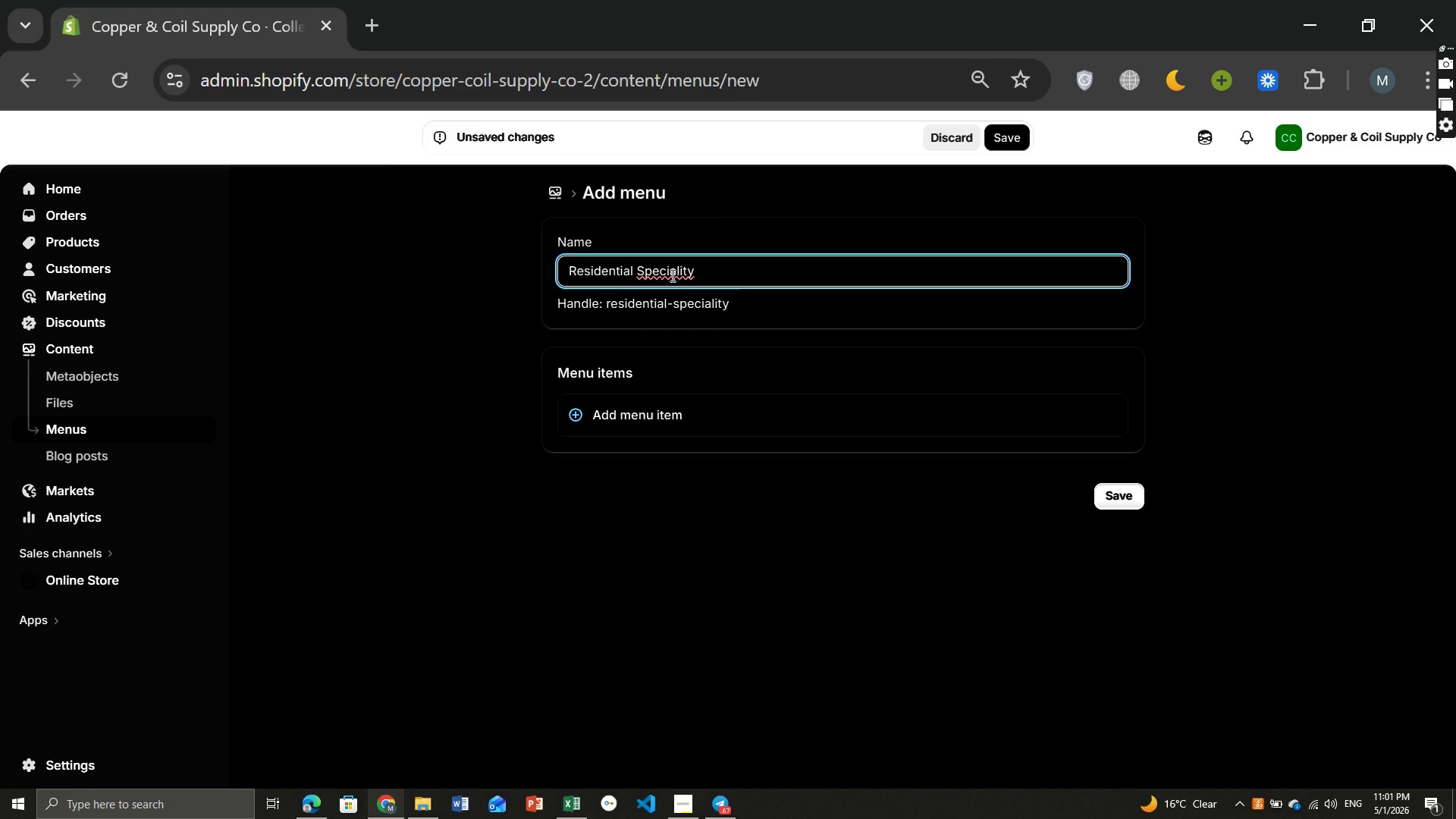 
left_click([667, 266])
 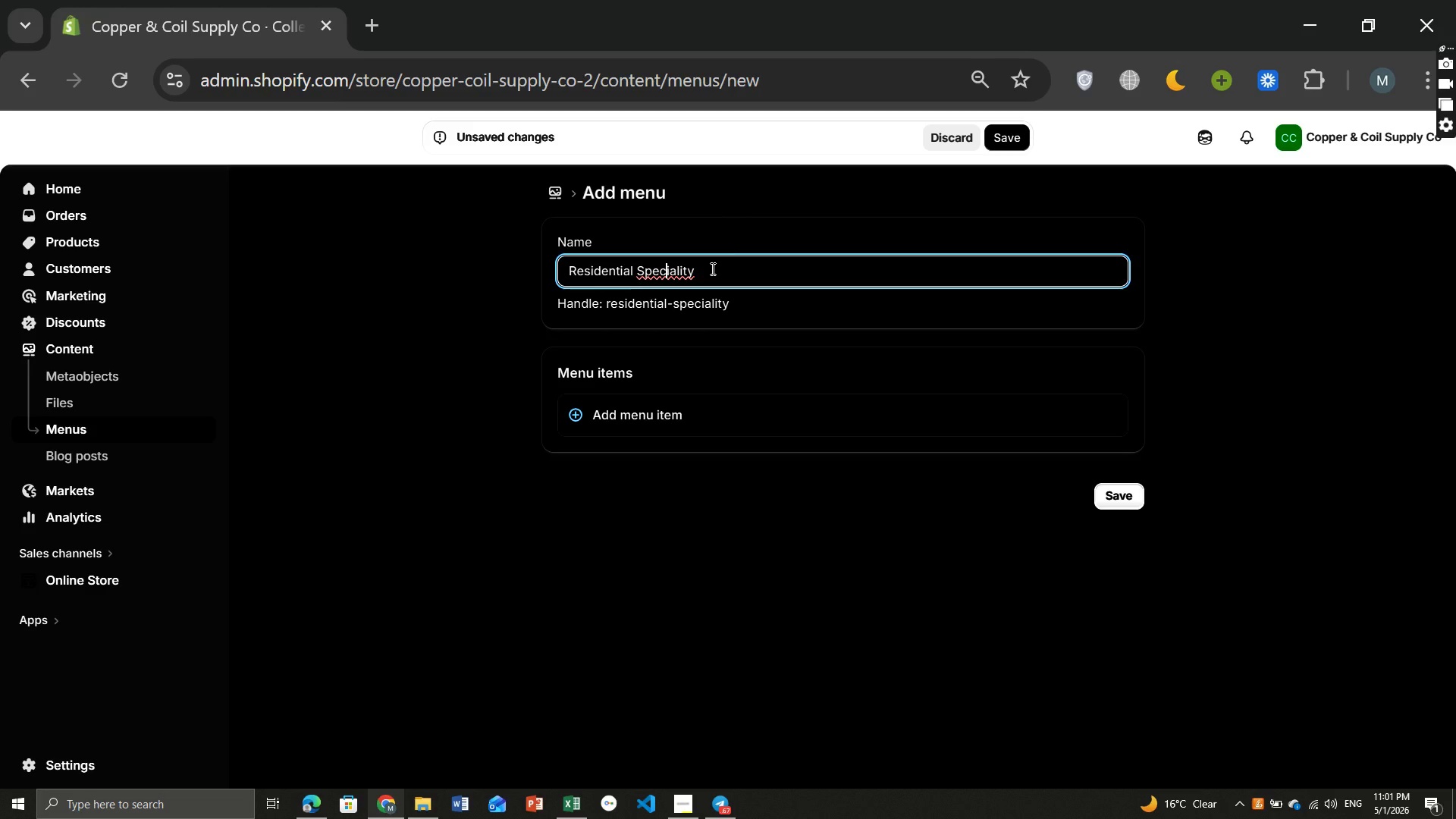 
wait(8.19)
 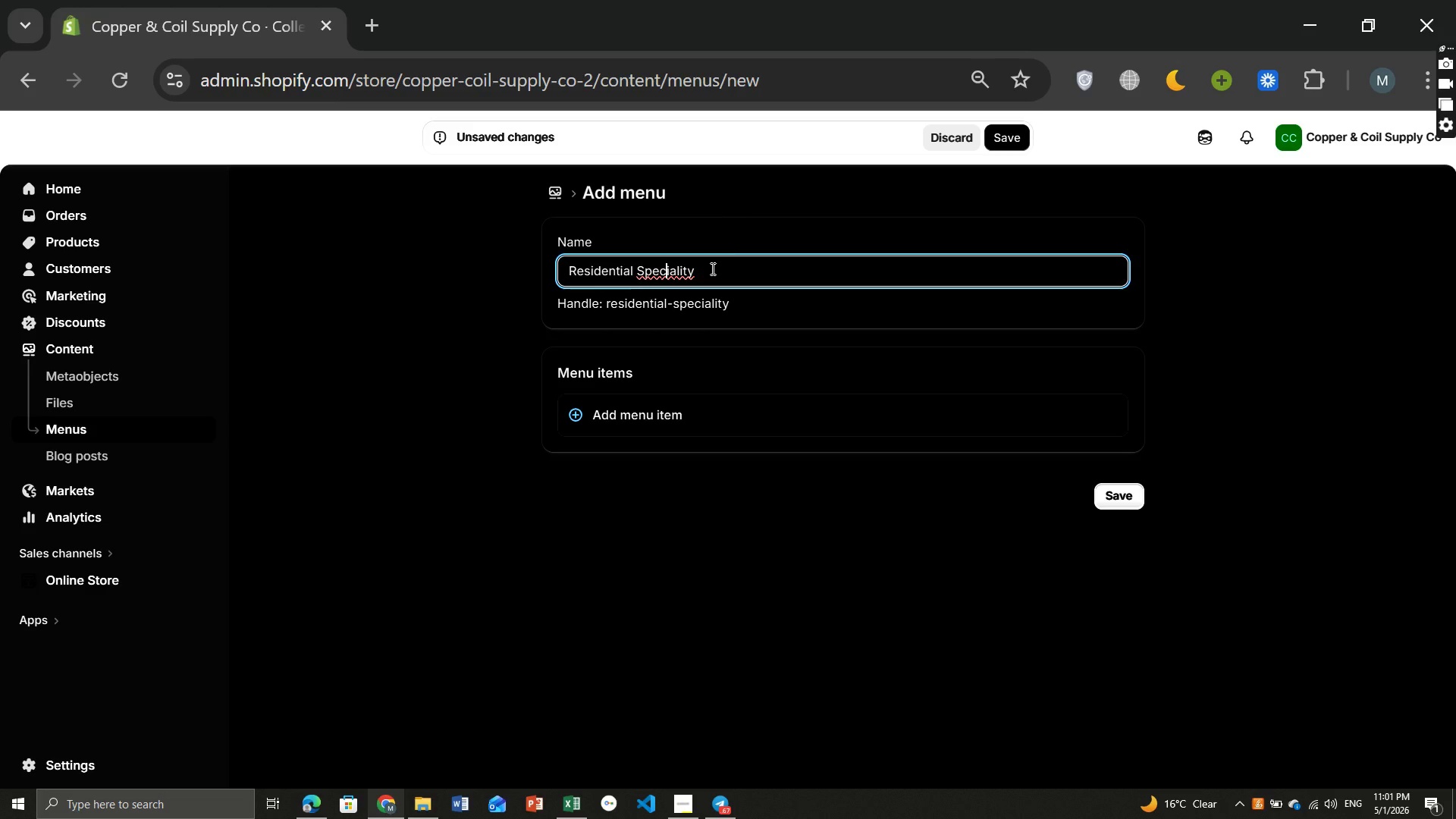 
left_click([659, 422])
 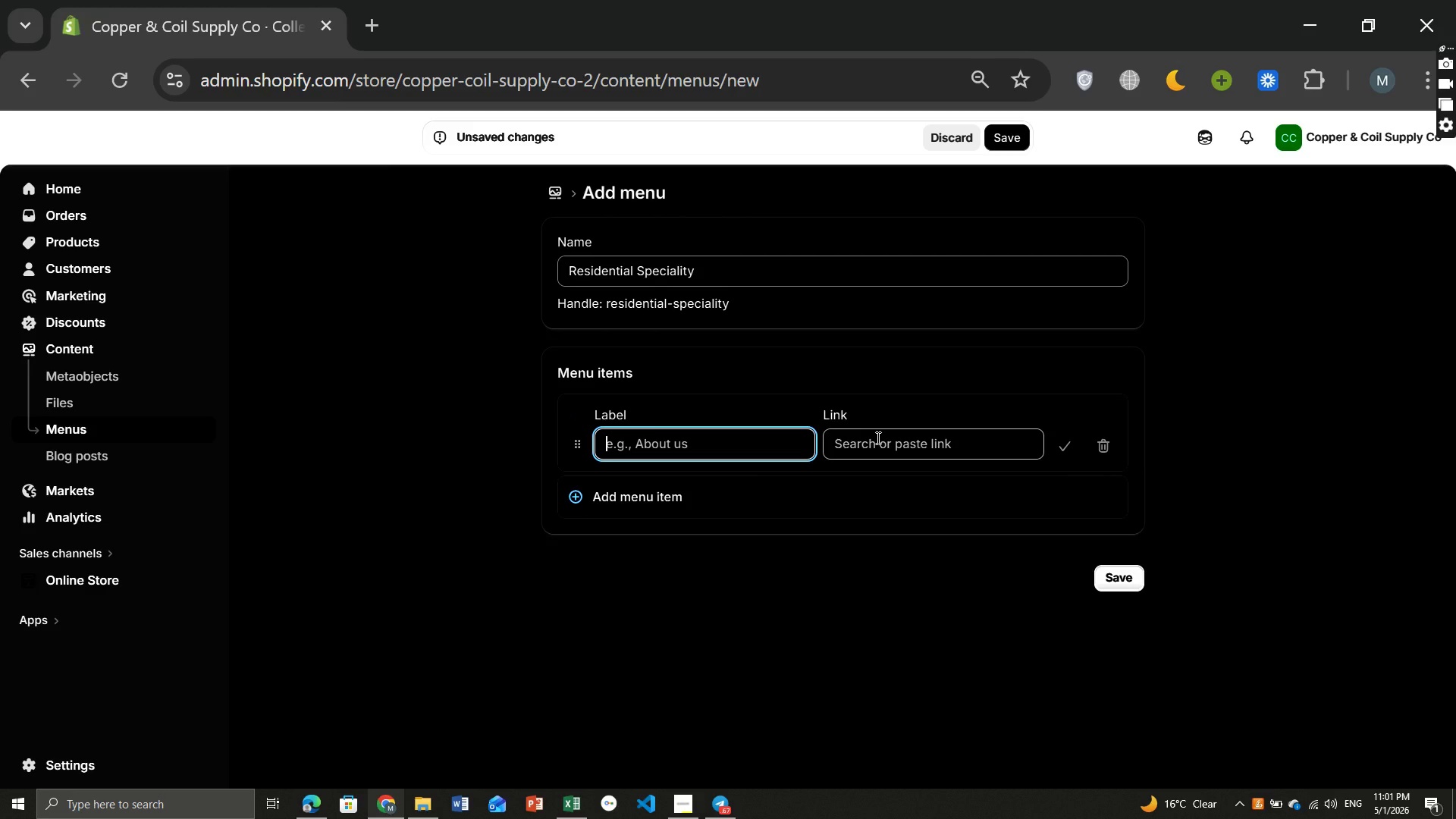 
left_click([877, 438])
 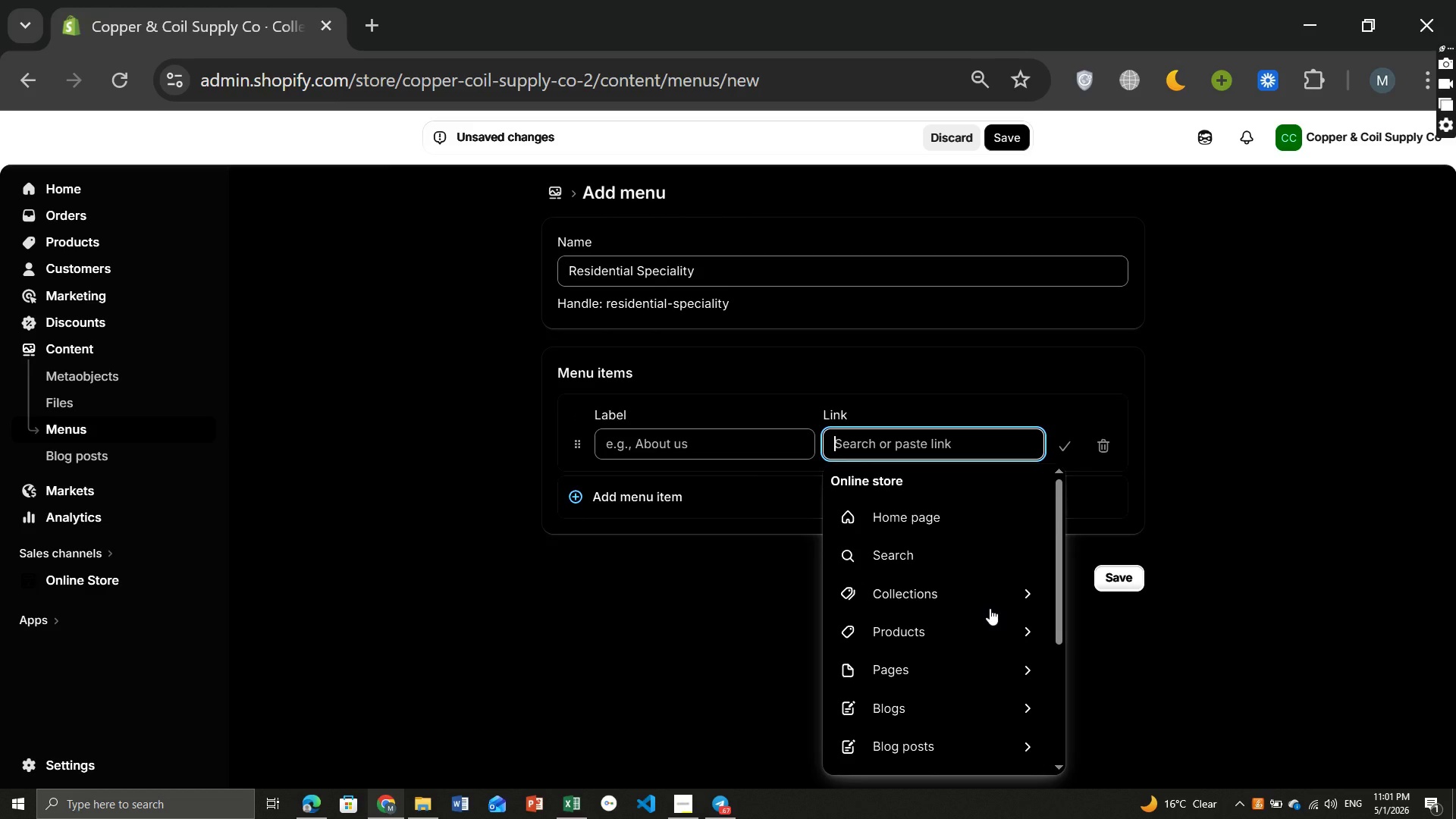 
left_click([990, 608])
 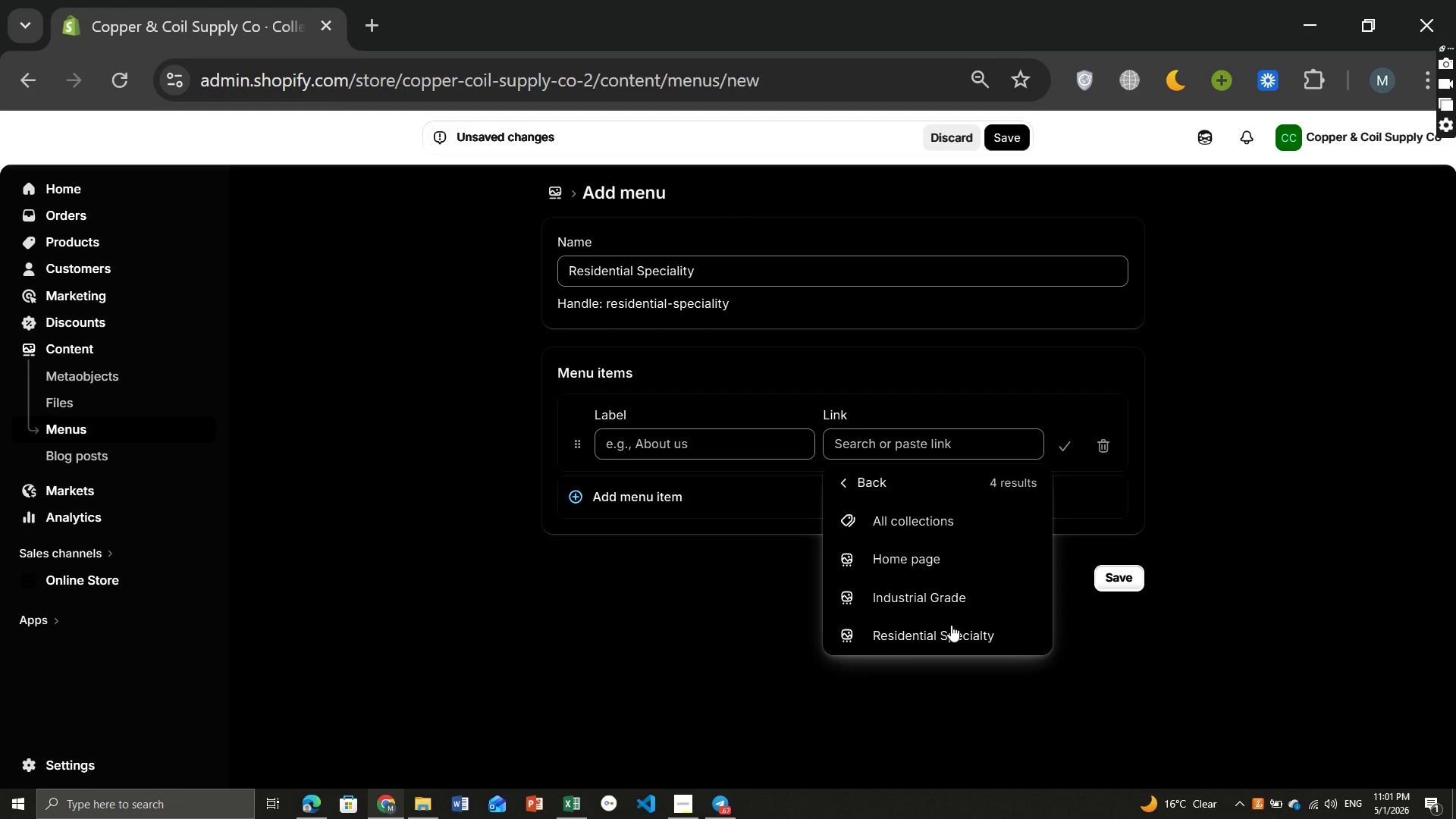 
left_click([940, 632])
 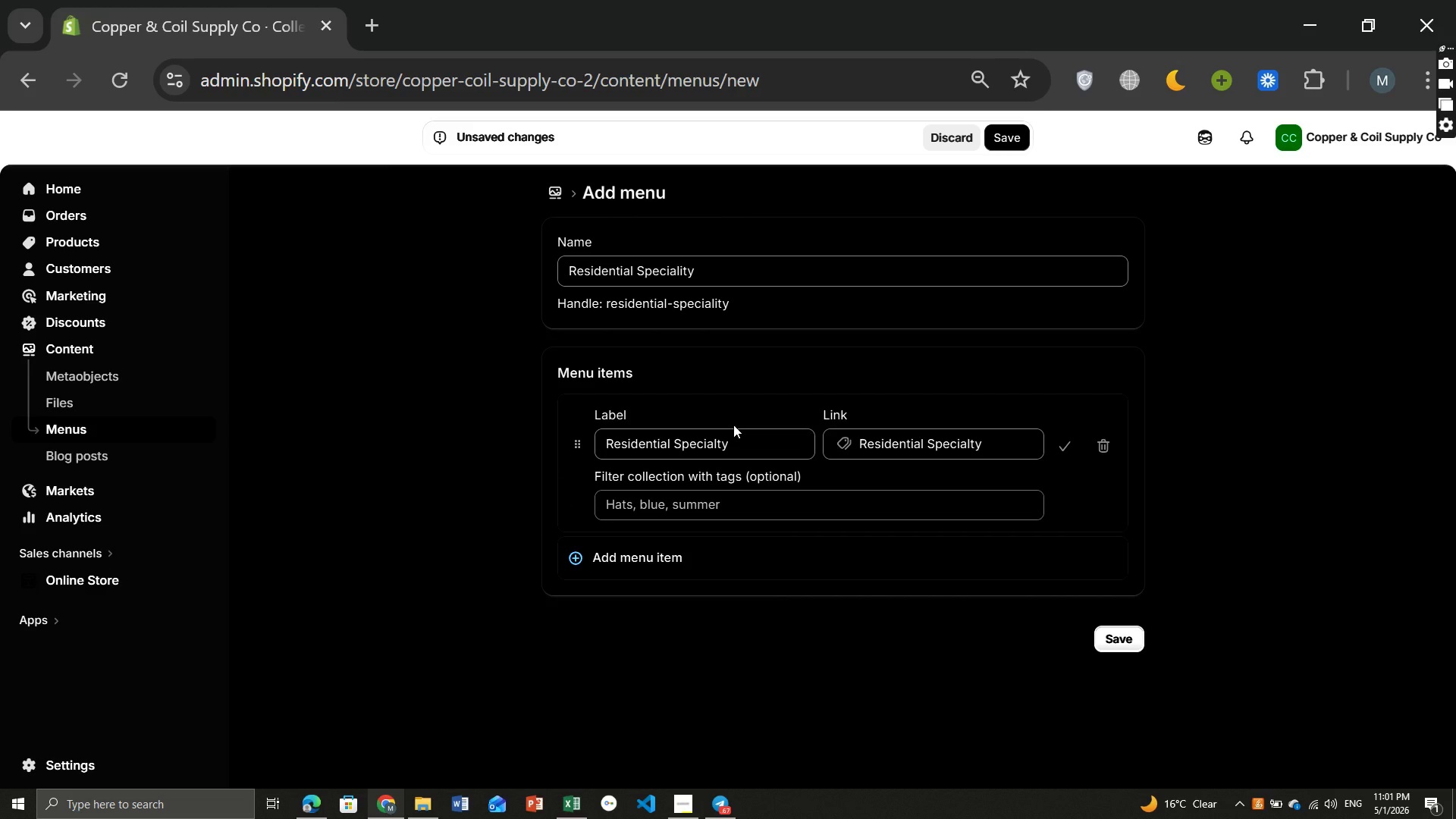 
wait(8.48)
 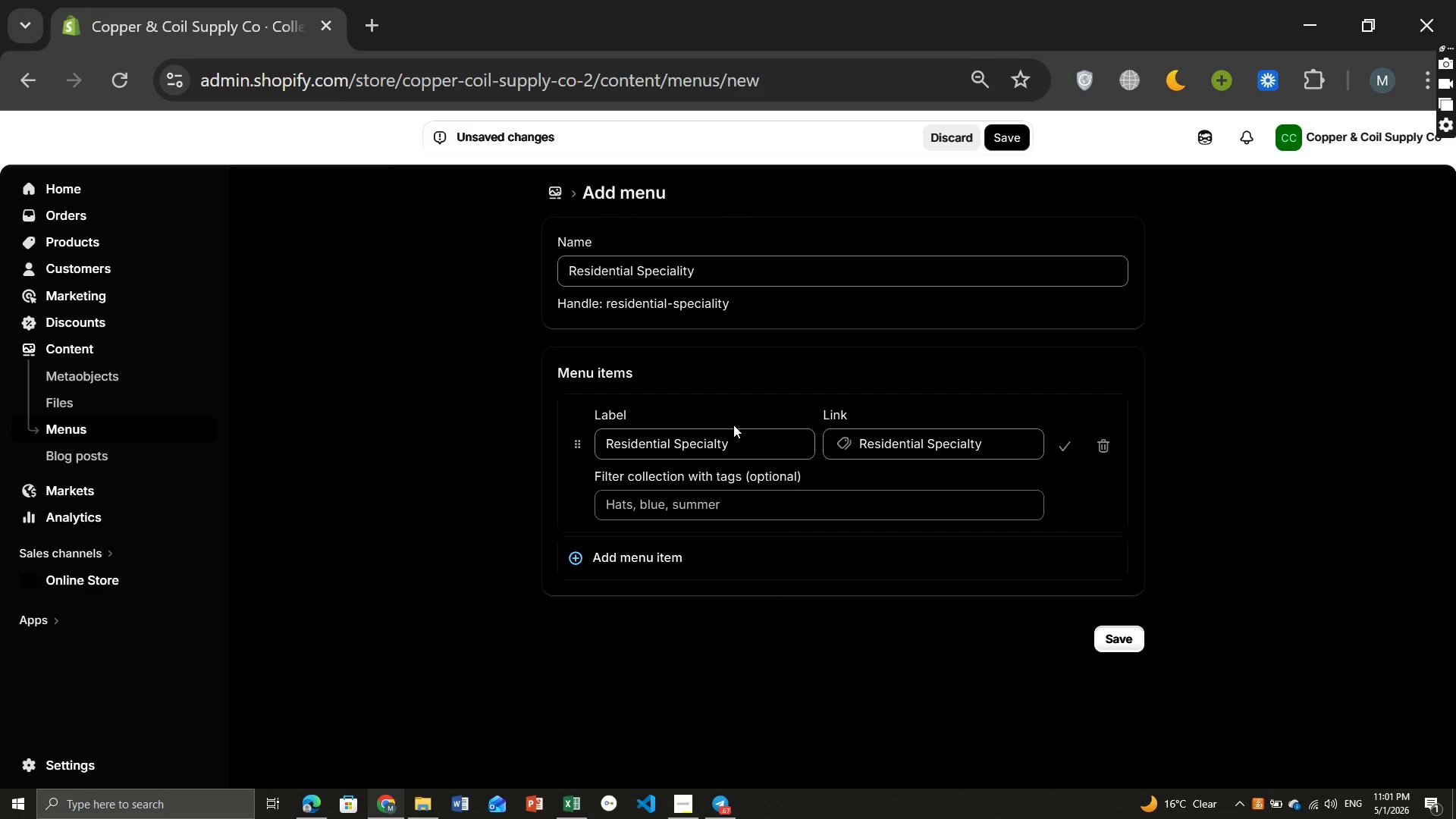 
left_click([716, 298])
 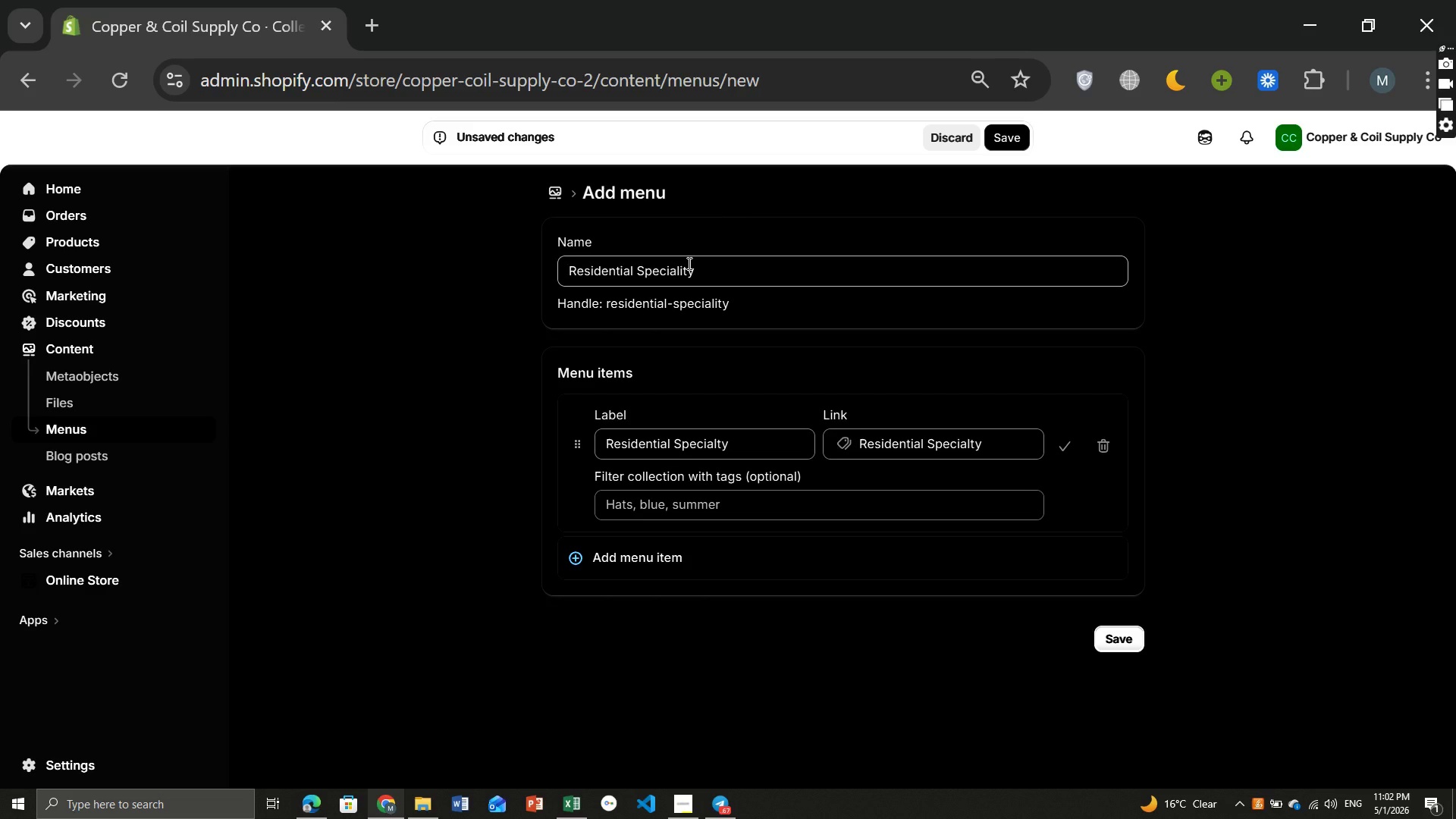 
left_click([688, 263])
 